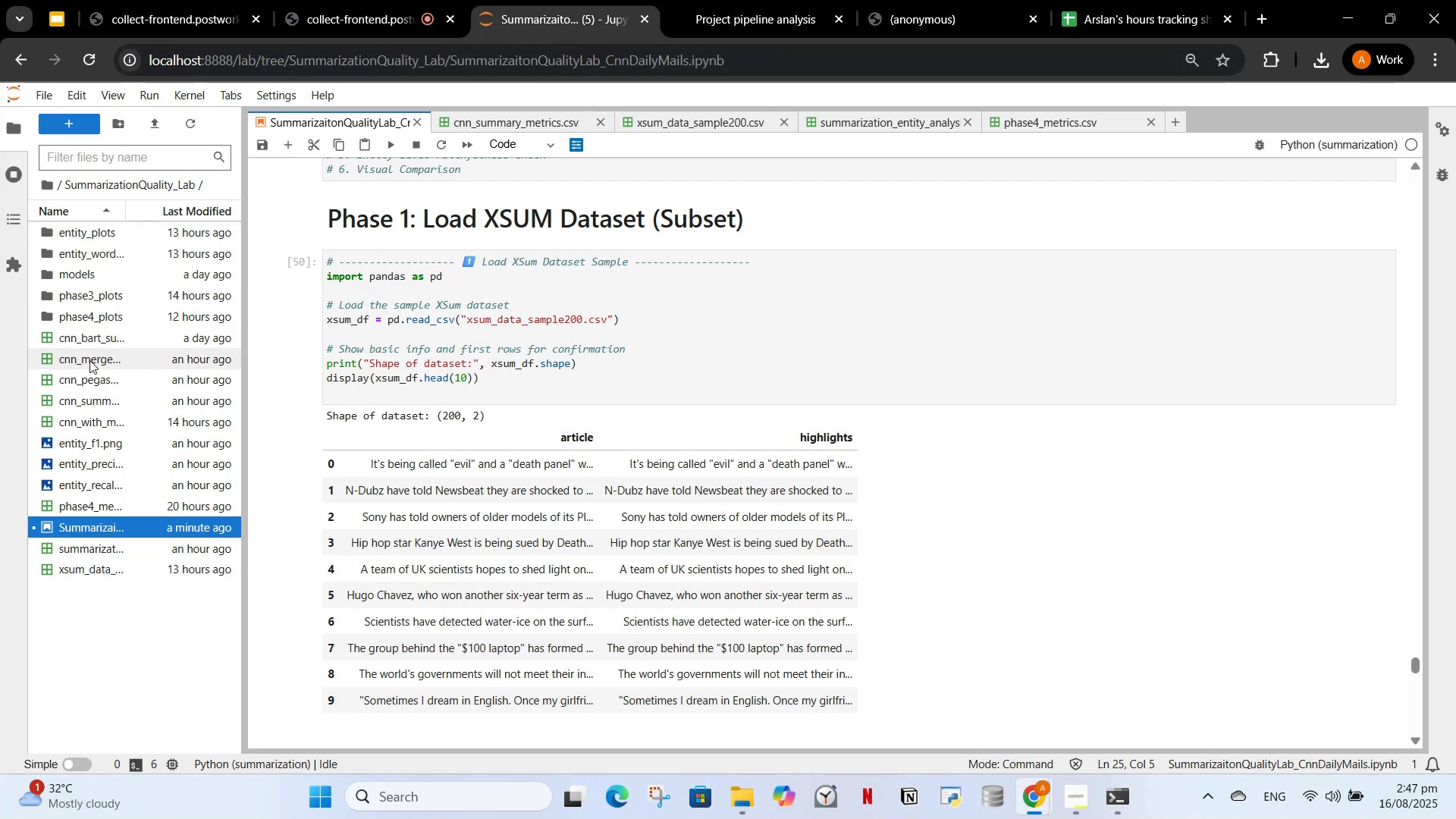 
left_click([104, 348])
 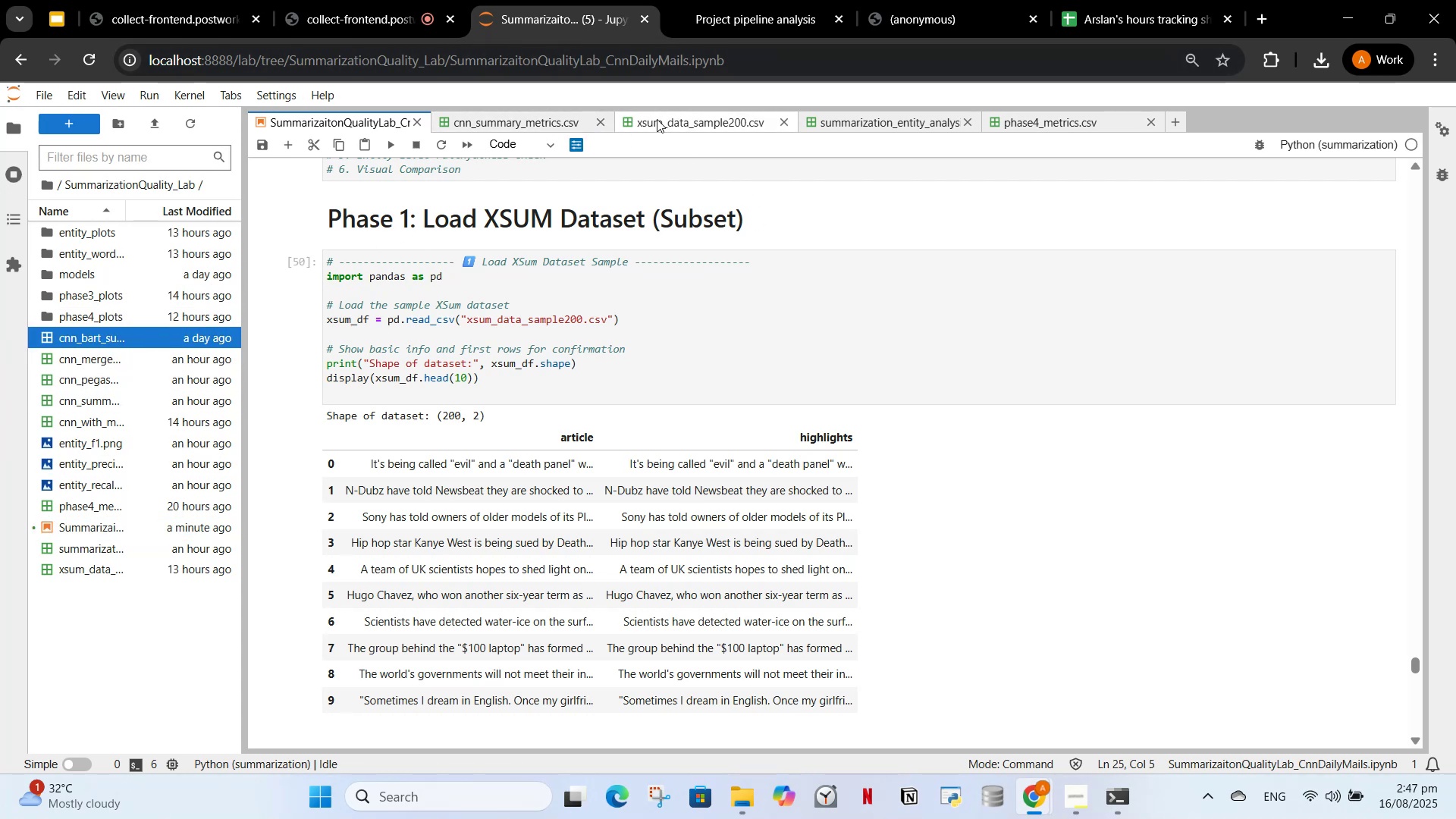 
left_click([486, 121])
 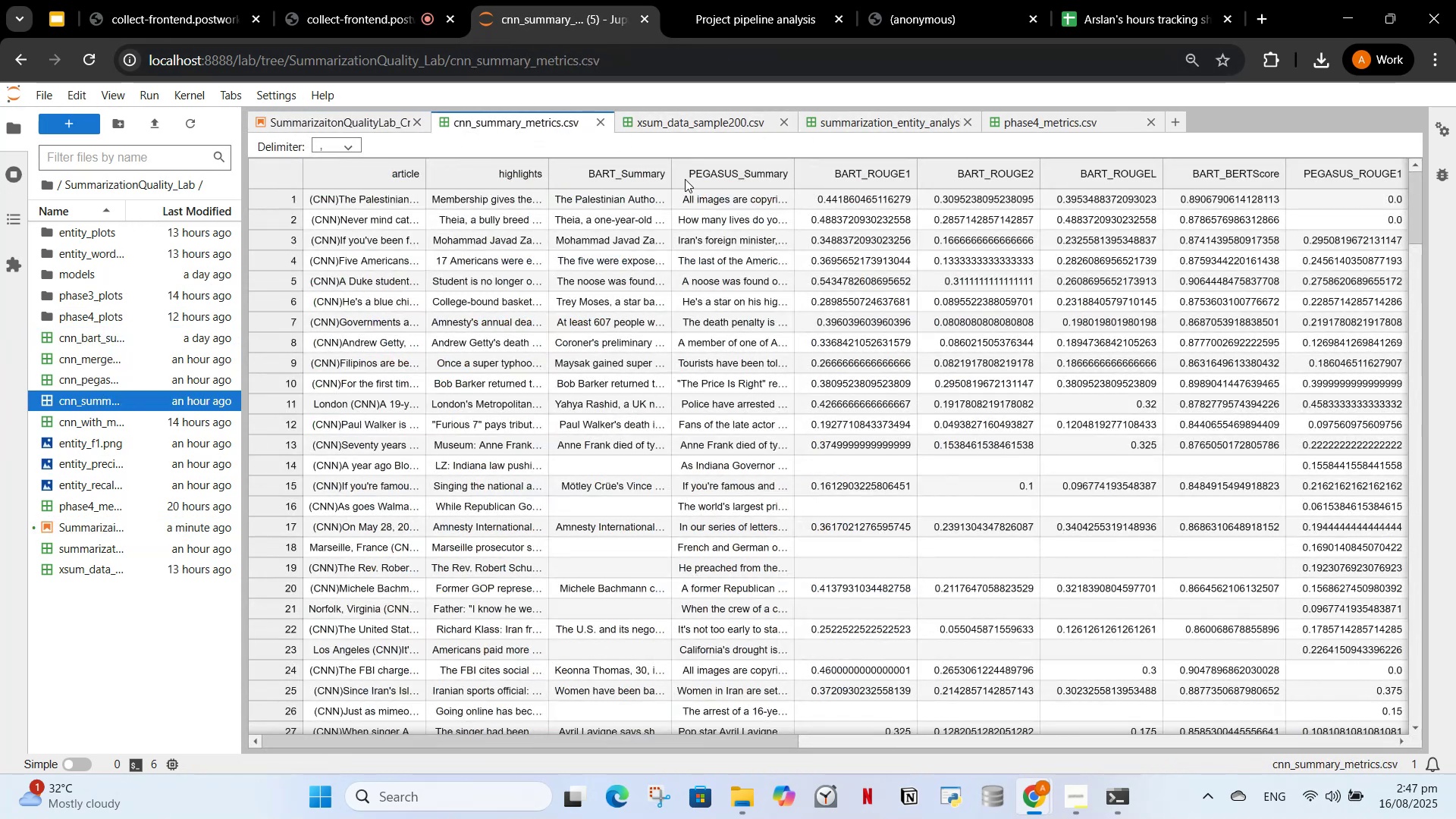 
left_click([500, 172])
 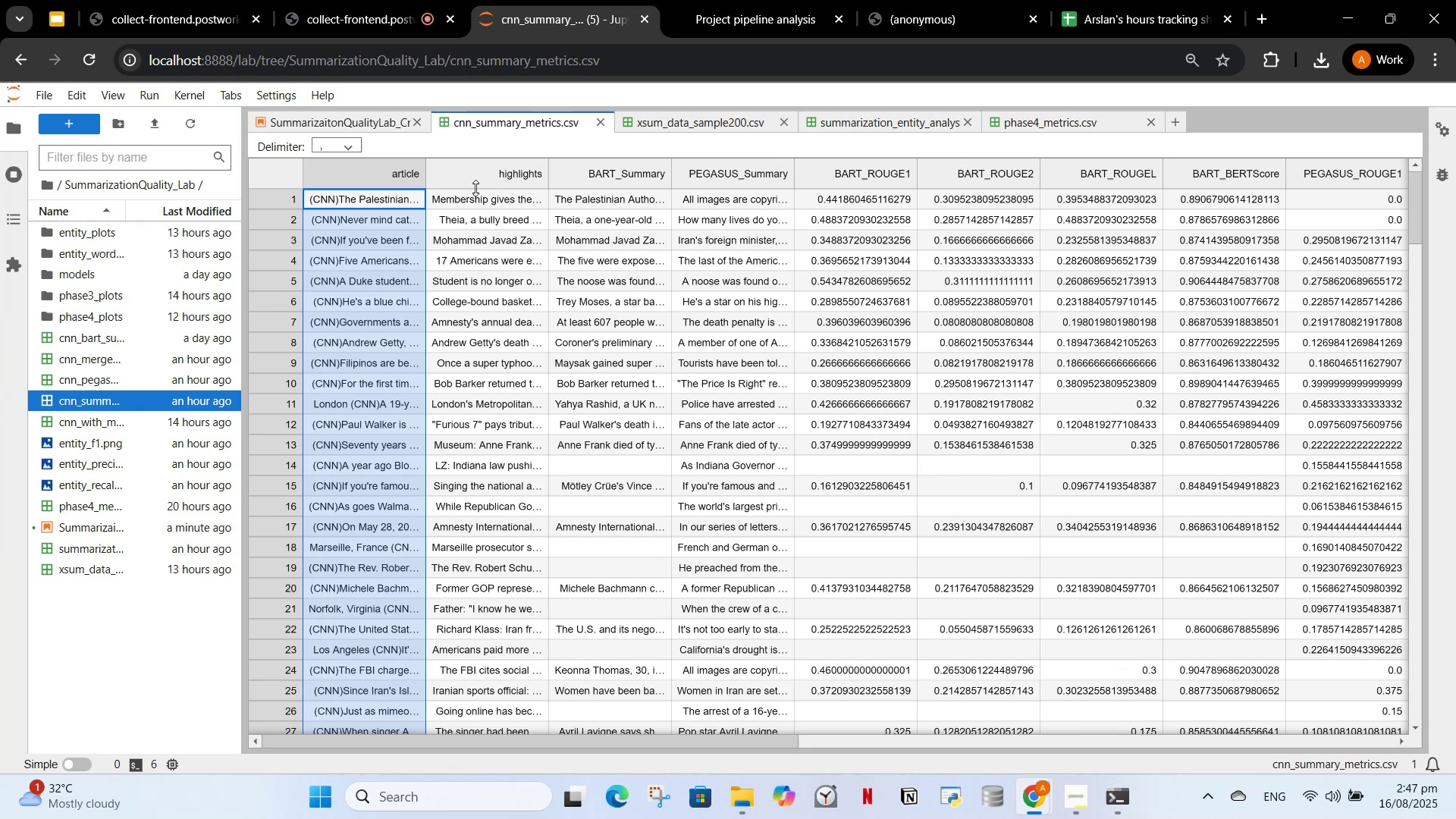 
left_click([479, 207])
 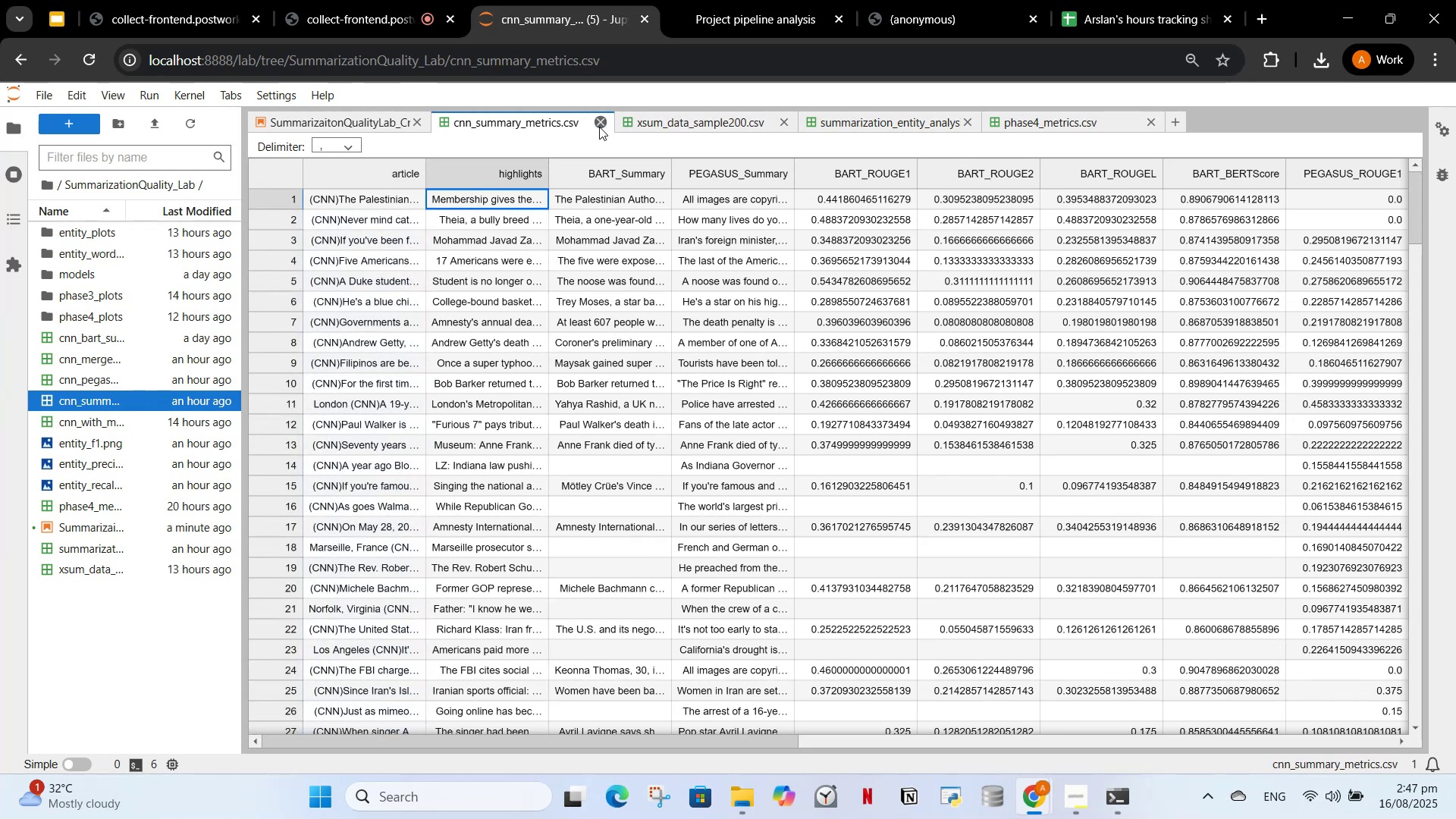 
left_click([599, 127])
 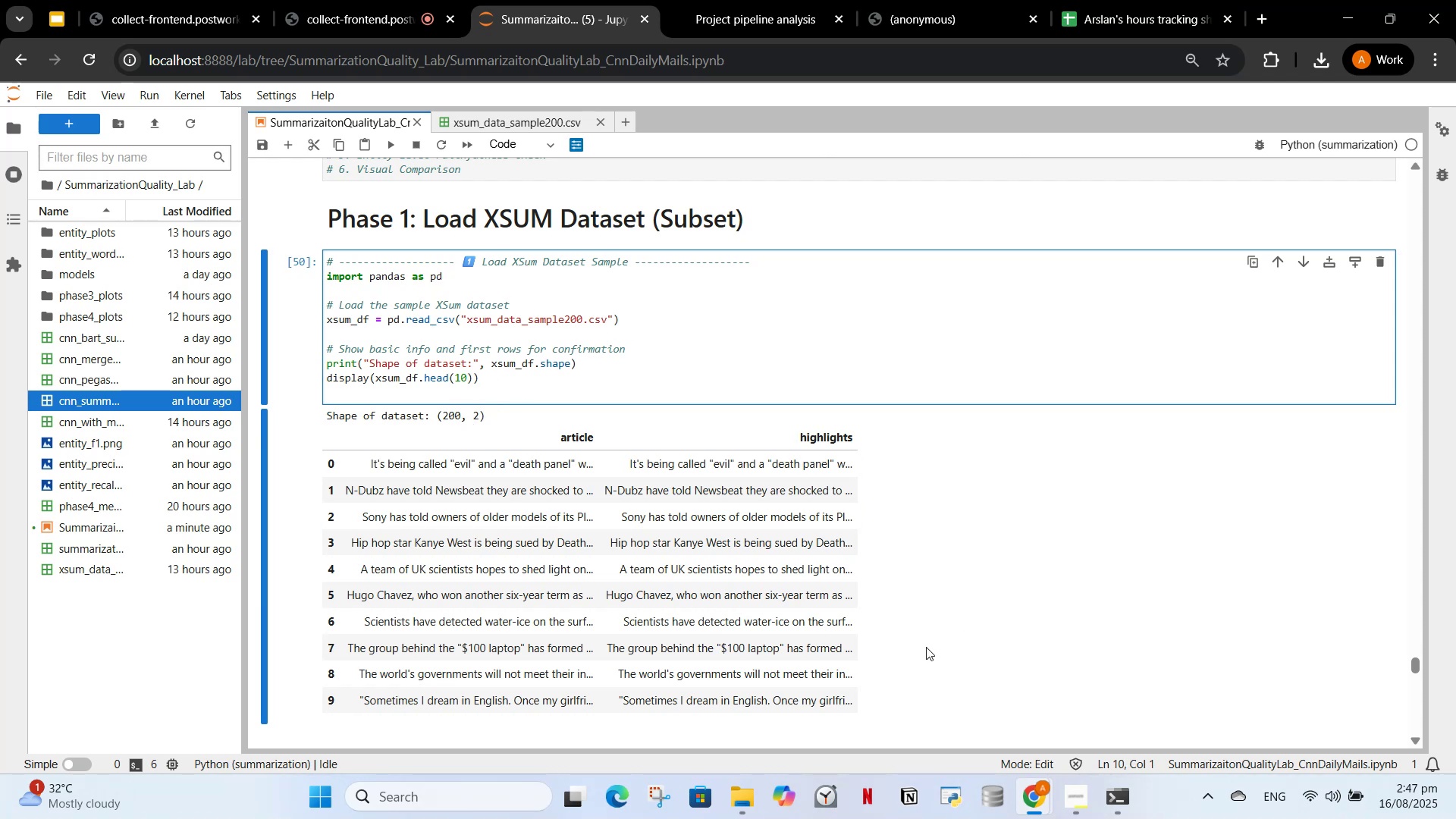 
wait(29.27)
 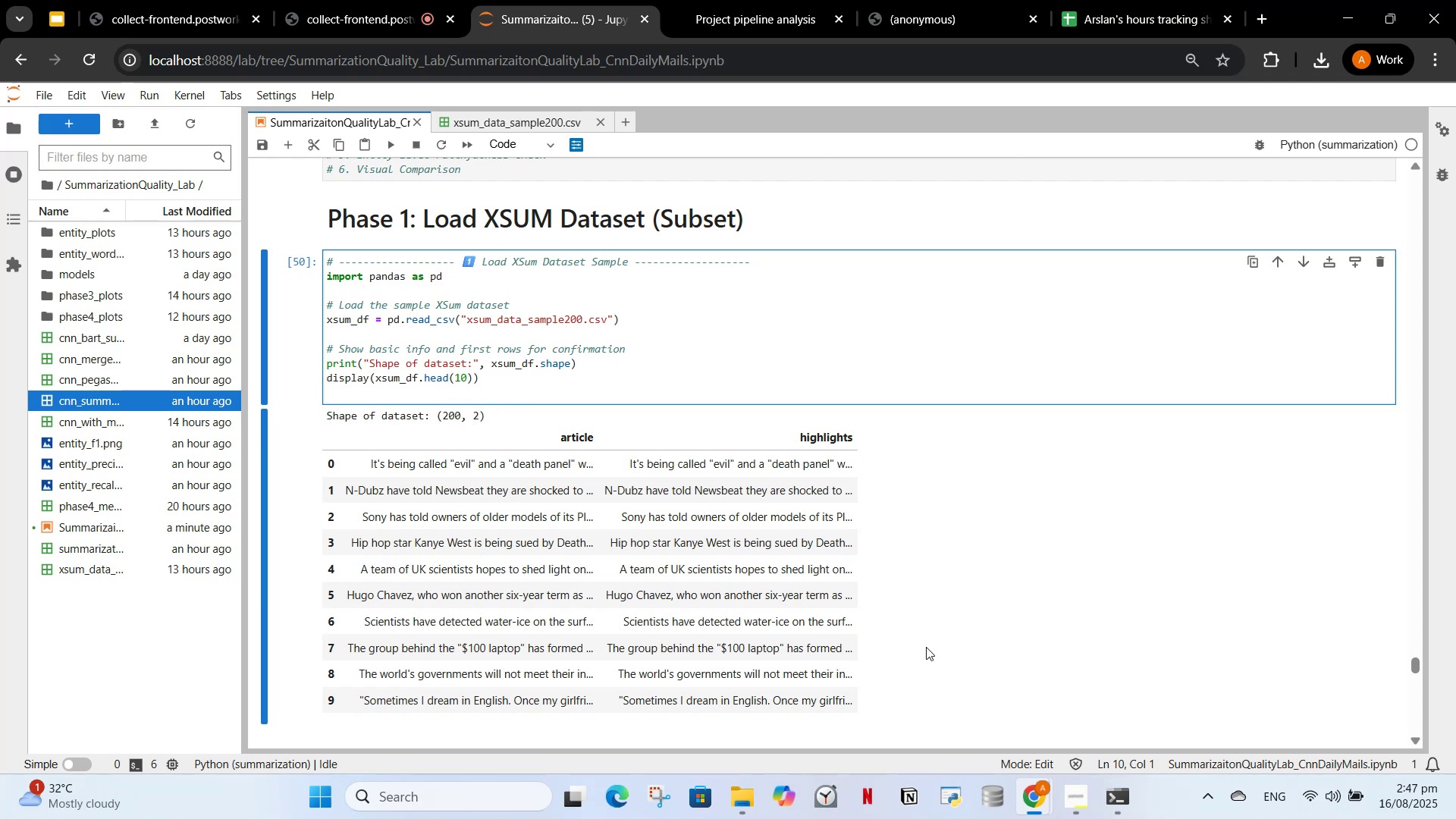 
scroll: coordinate [1028, 627], scroll_direction: down, amount: 22.0
 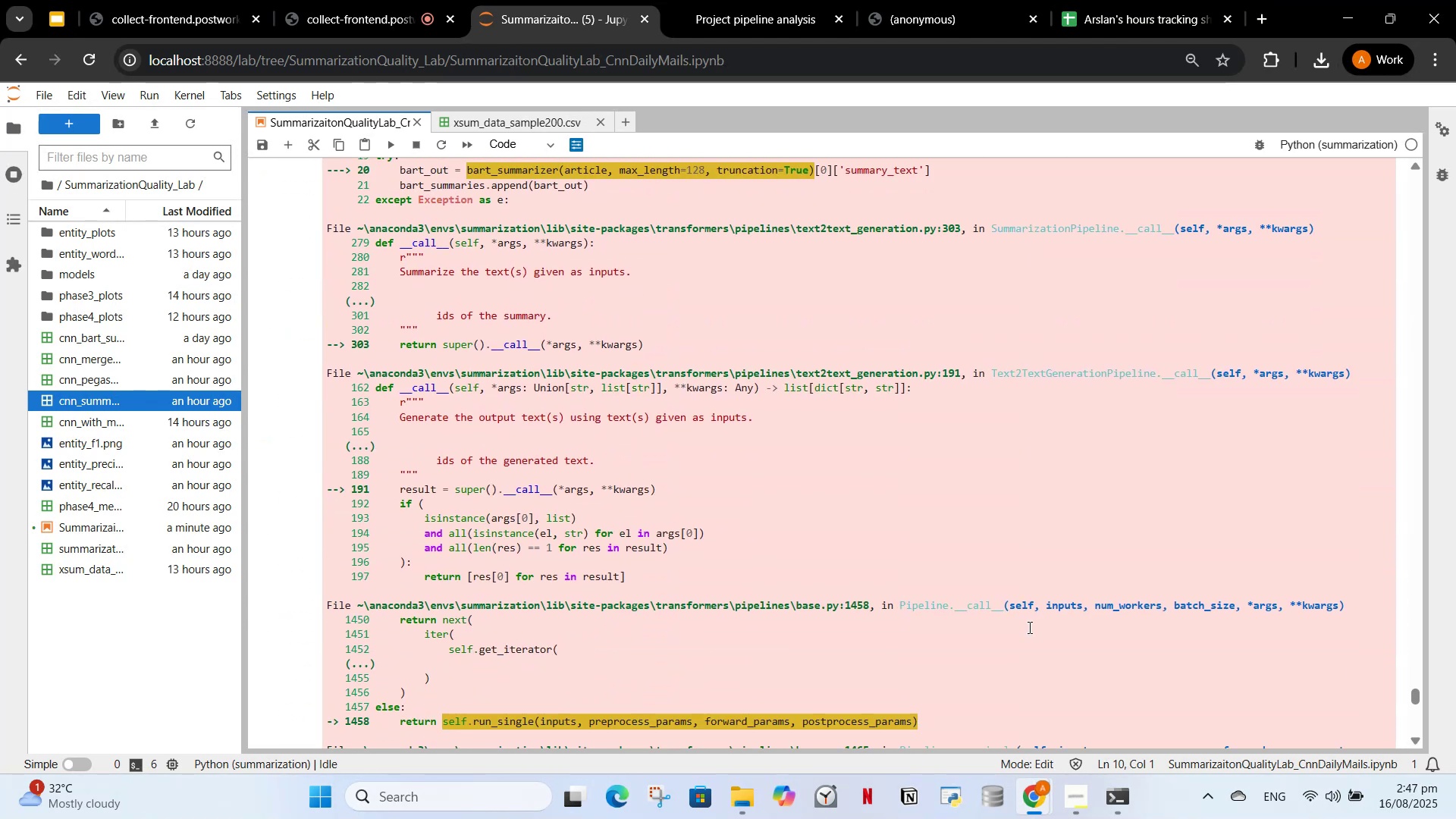 
scroll: coordinate [1028, 627], scroll_direction: up, amount: 3.0
 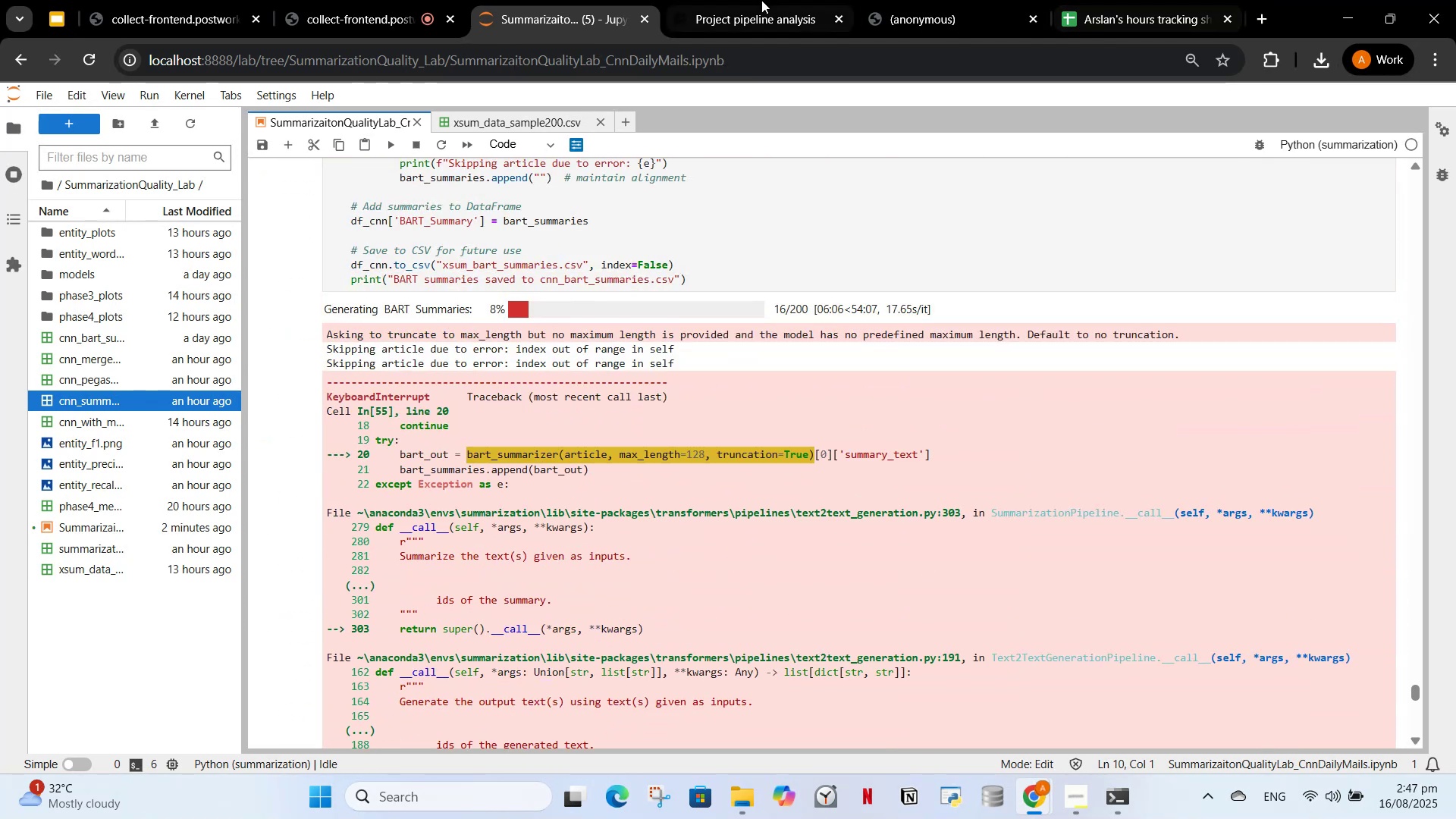 
left_click([761, 0])
 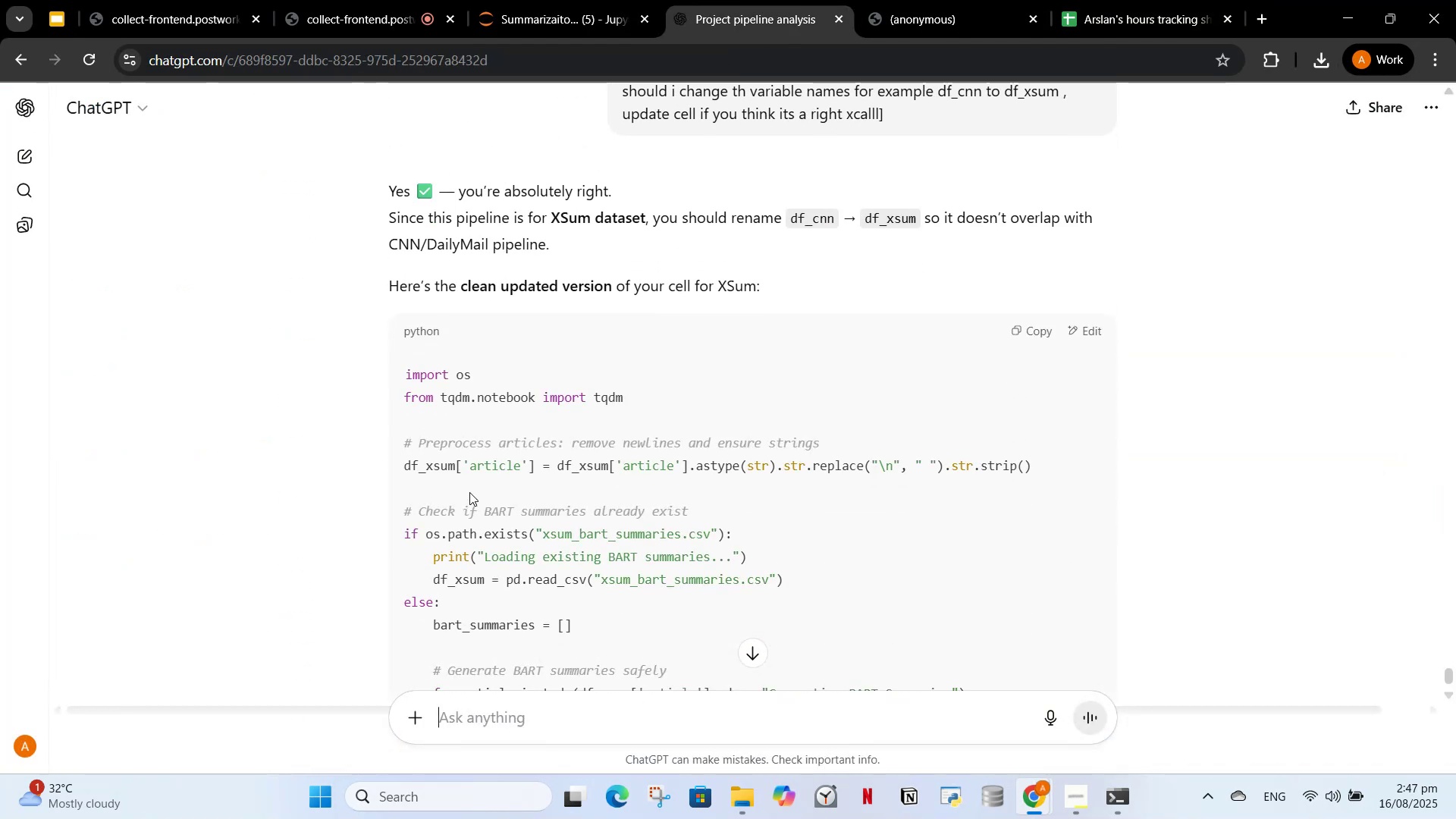 
scroll: coordinate [471, 465], scroll_direction: down, amount: 1.0
 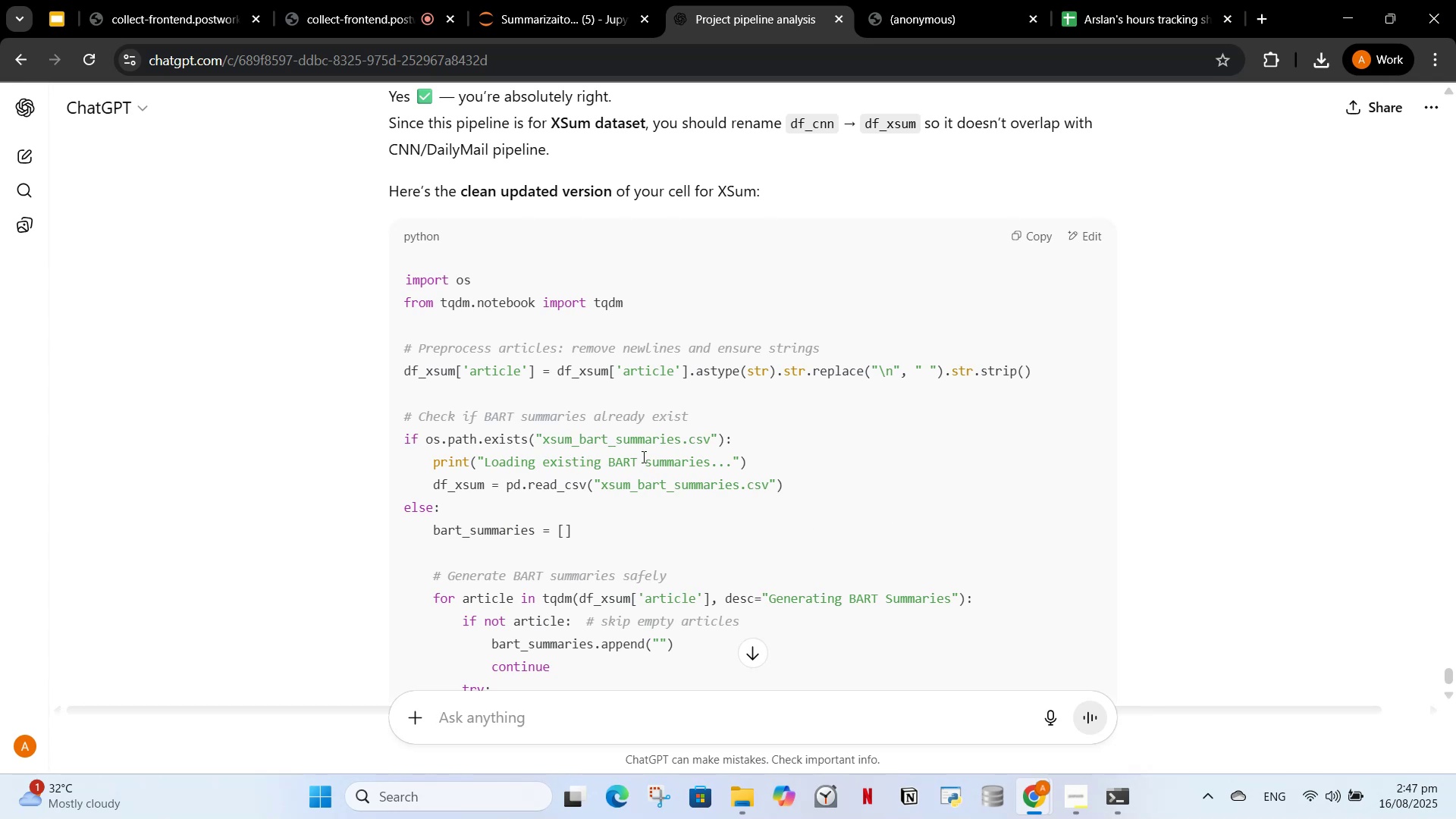 
left_click([549, 3])
 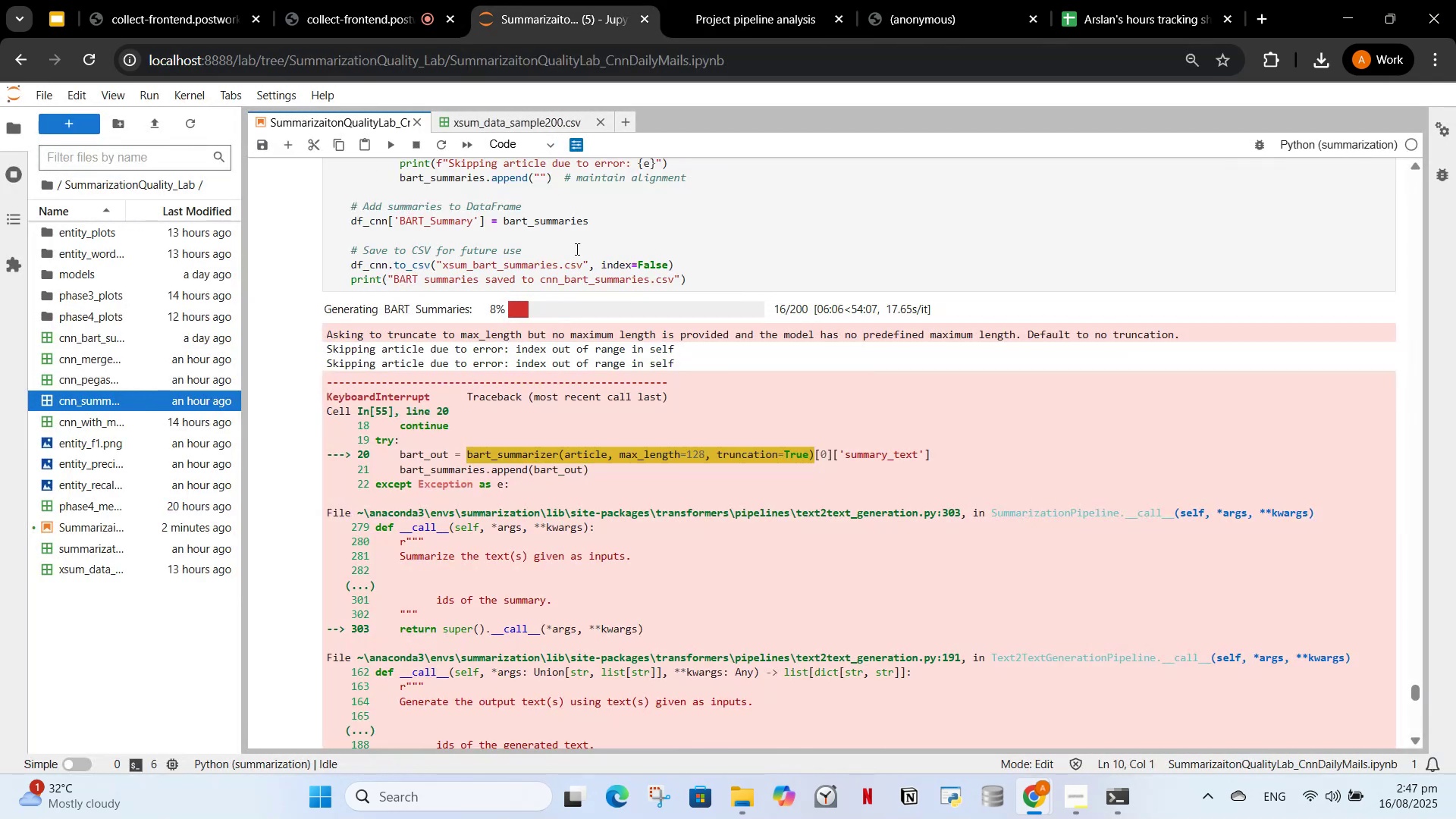 
scroll: coordinate [604, 318], scroll_direction: up, amount: 3.0
 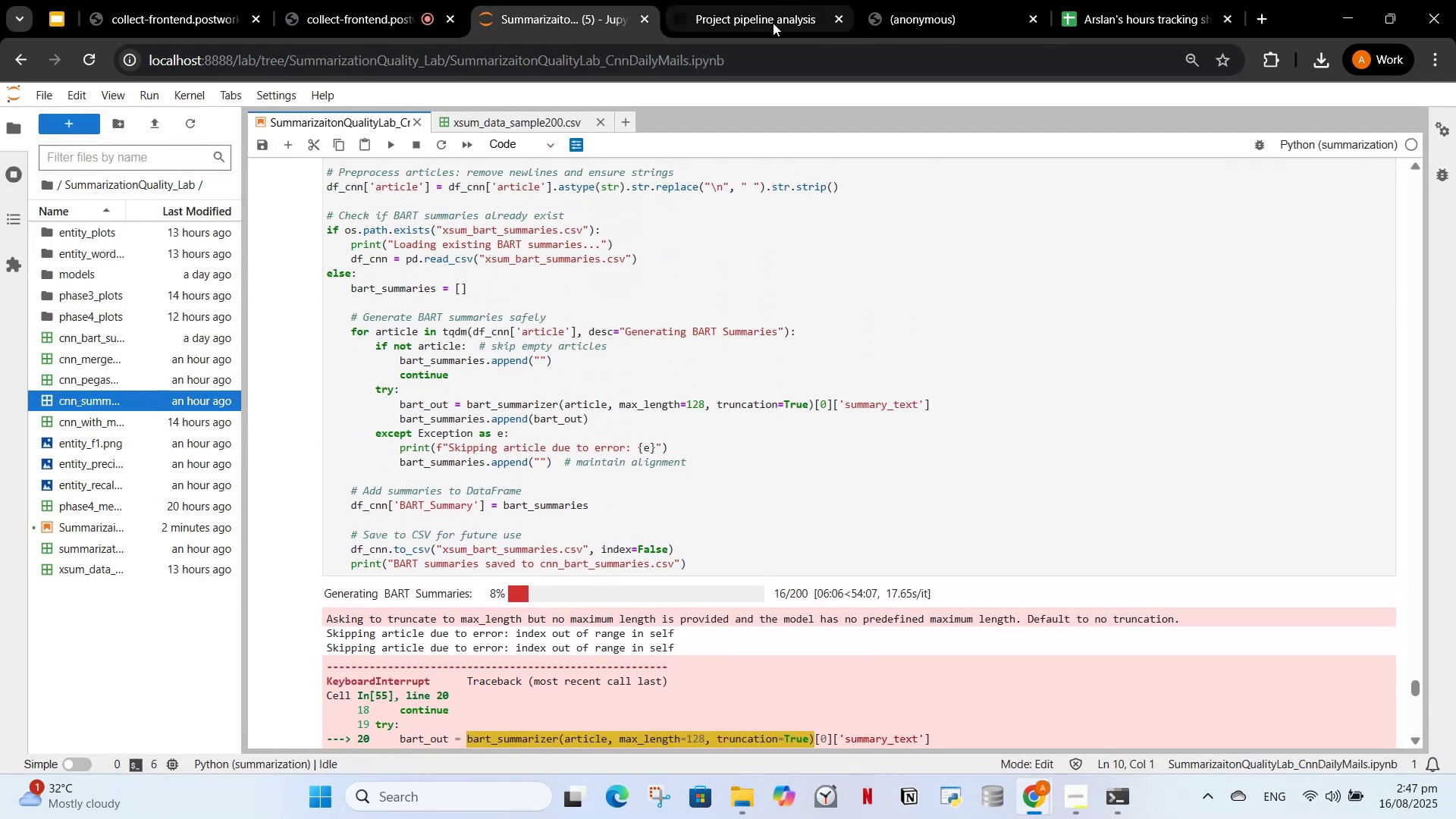 
left_click([765, 0])
 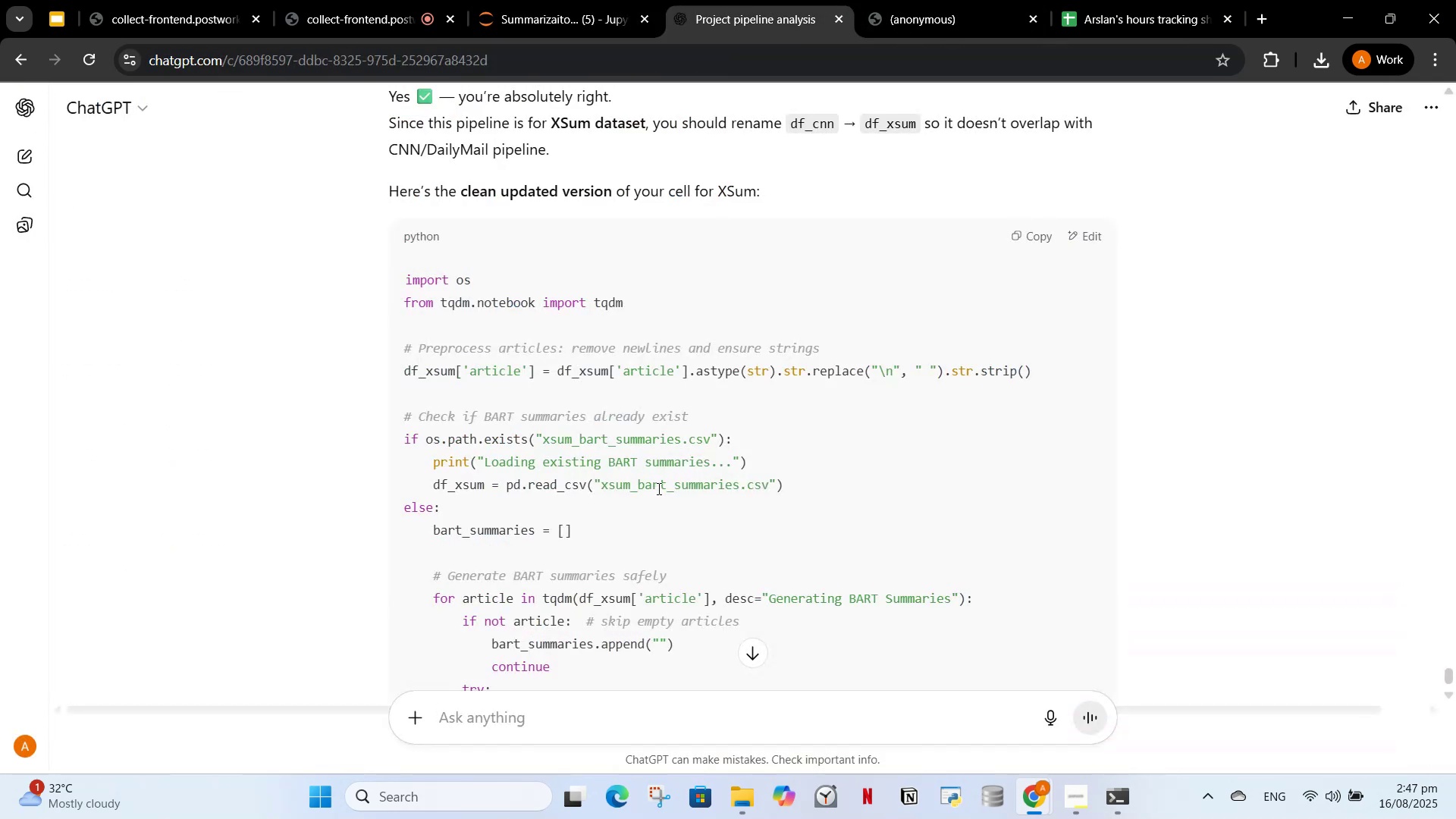 
scroll: coordinate [692, 591], scroll_direction: down, amount: 3.0
 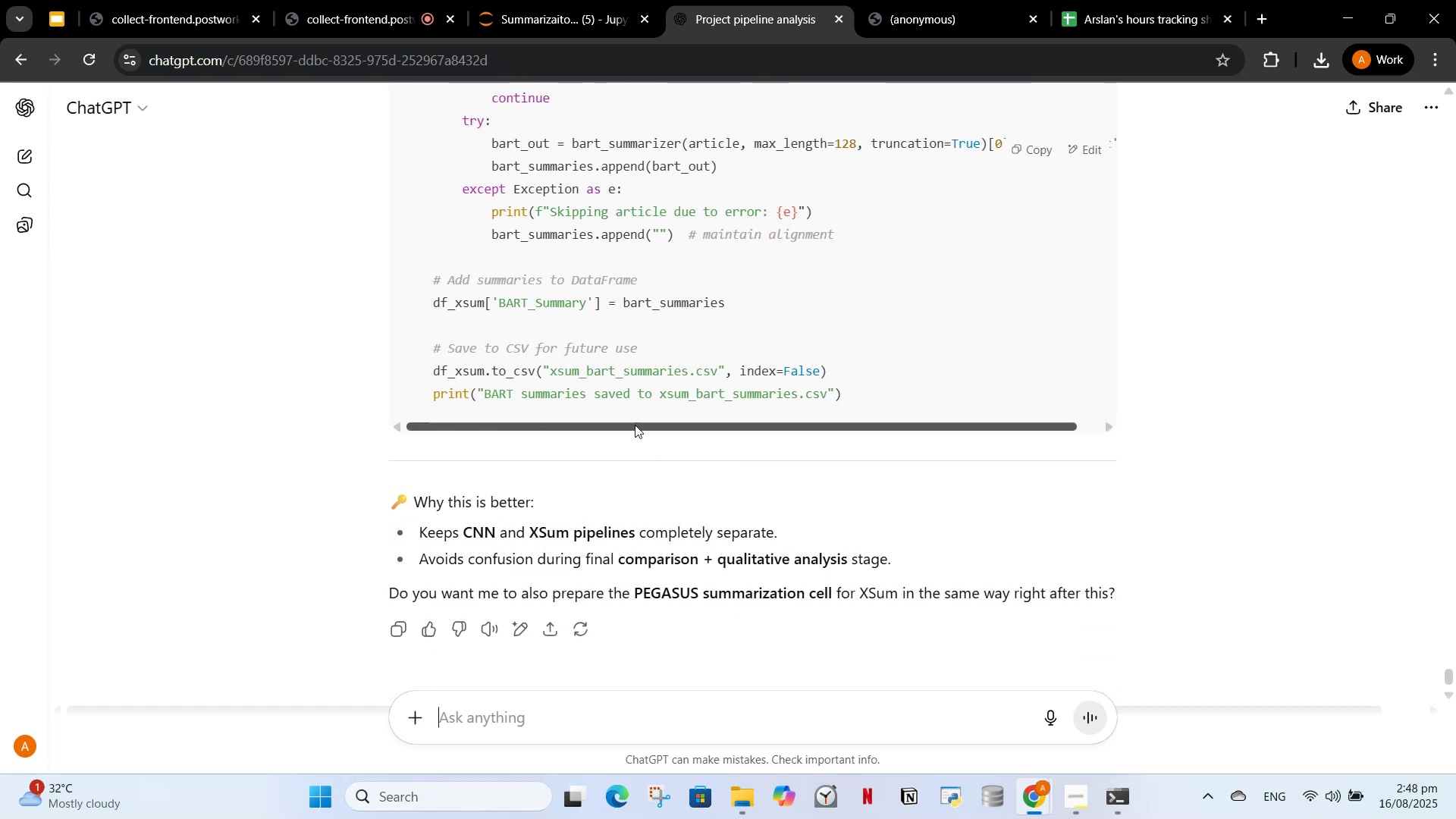 
left_click_drag(start_coordinate=[632, 423], to_coordinate=[700, 434])
 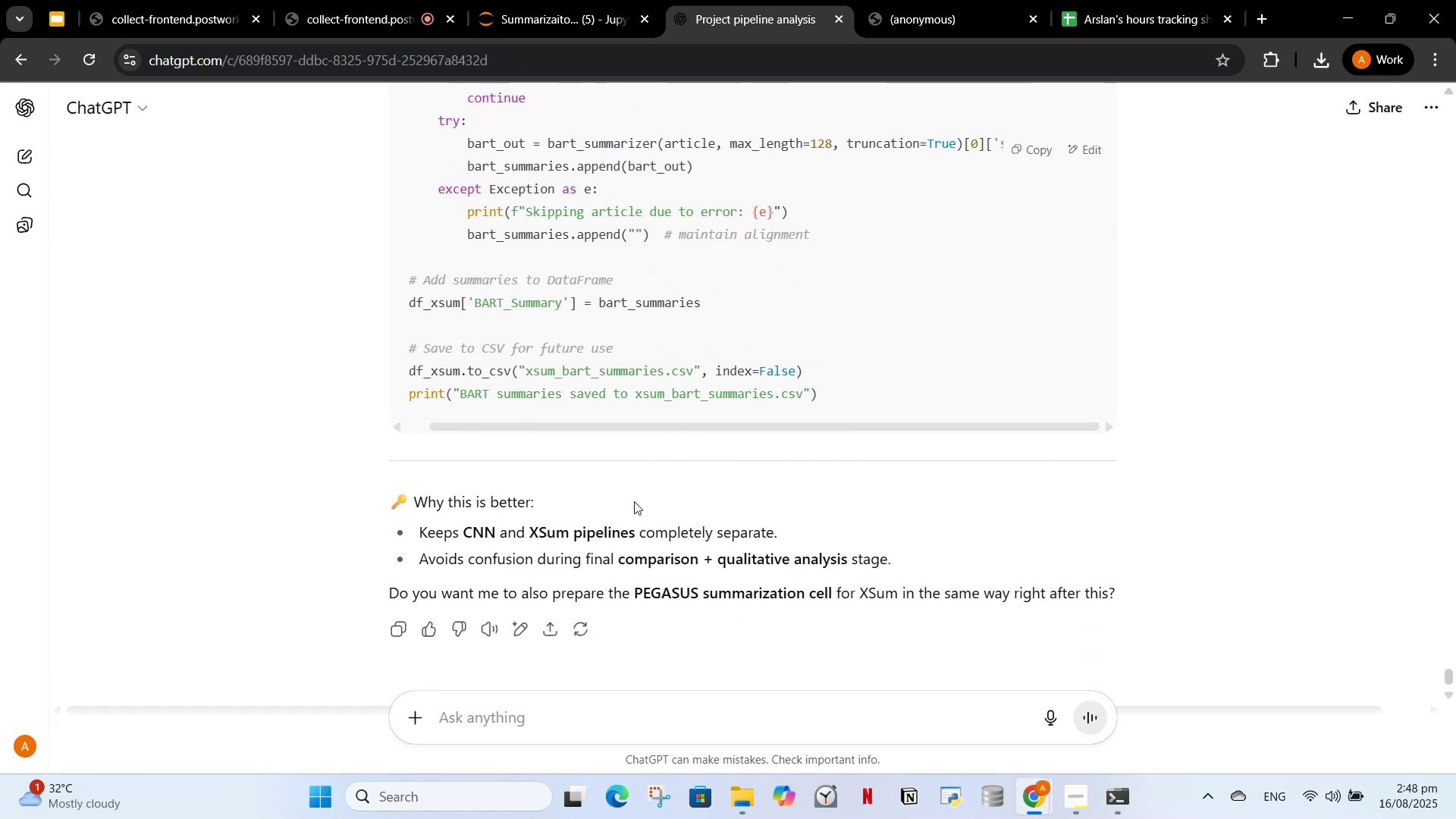 
scroll: coordinate [642, 558], scroll_direction: up, amount: 1.0
 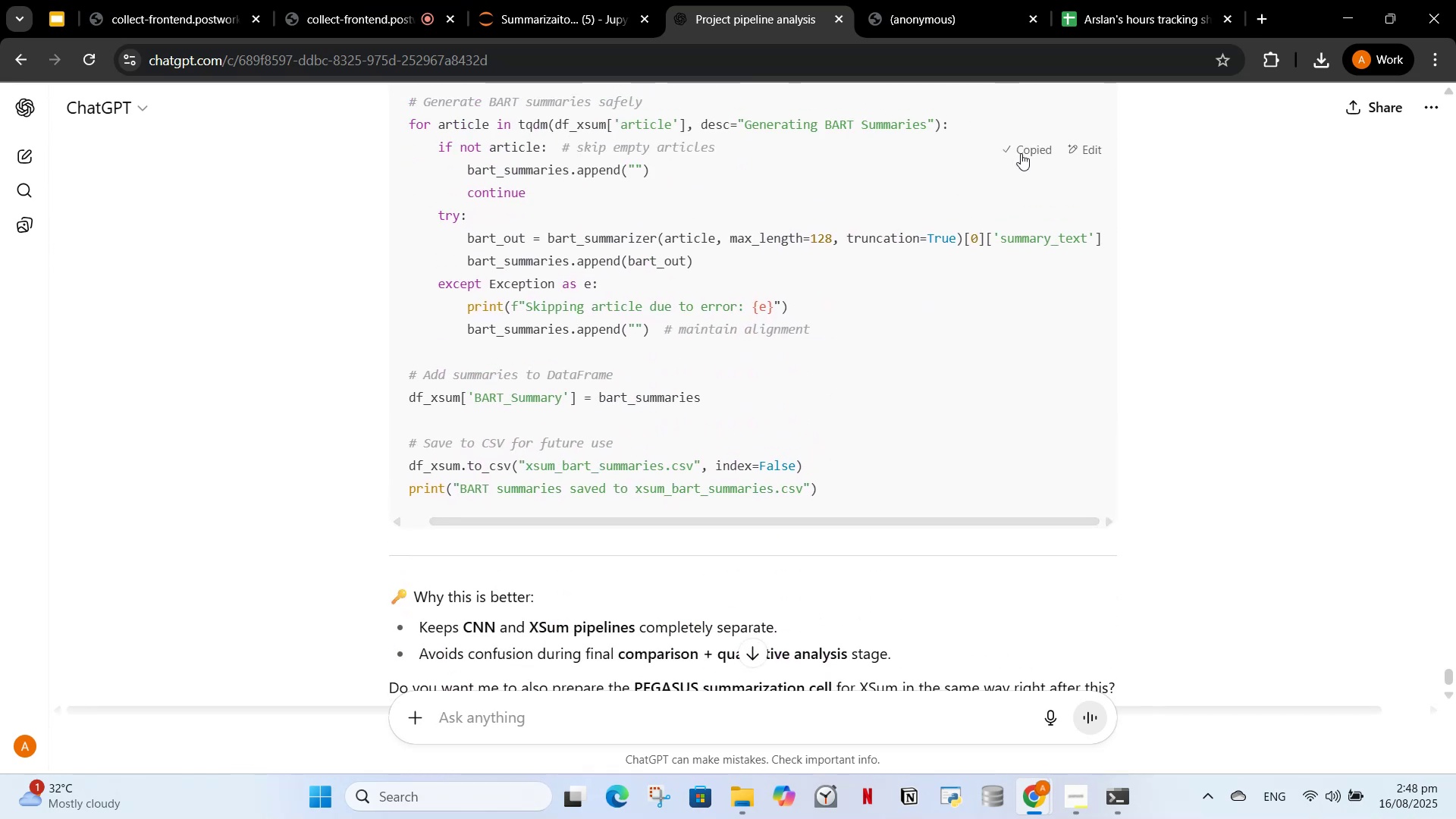 
left_click([559, 0])
 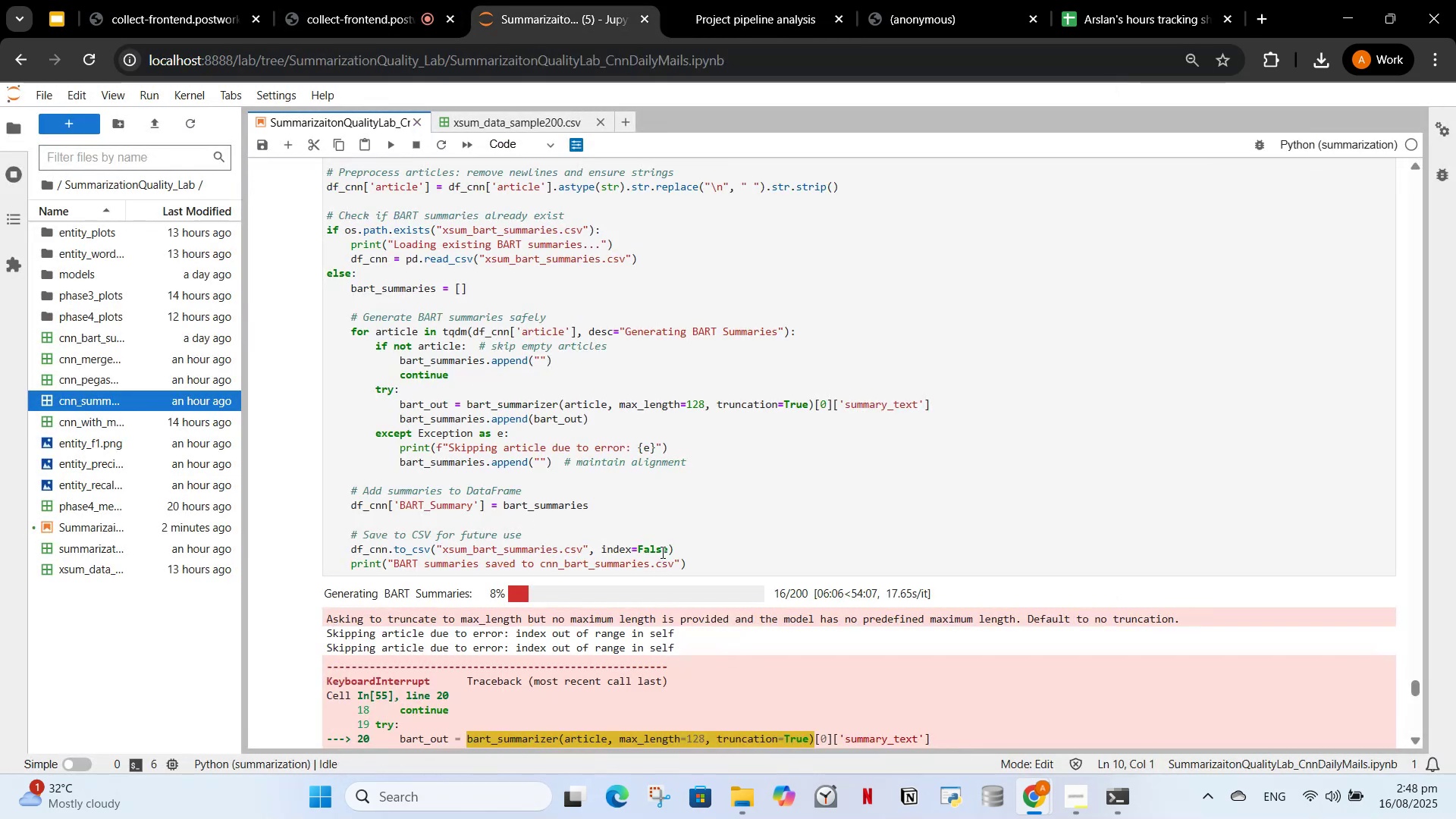 
left_click([663, 542])
 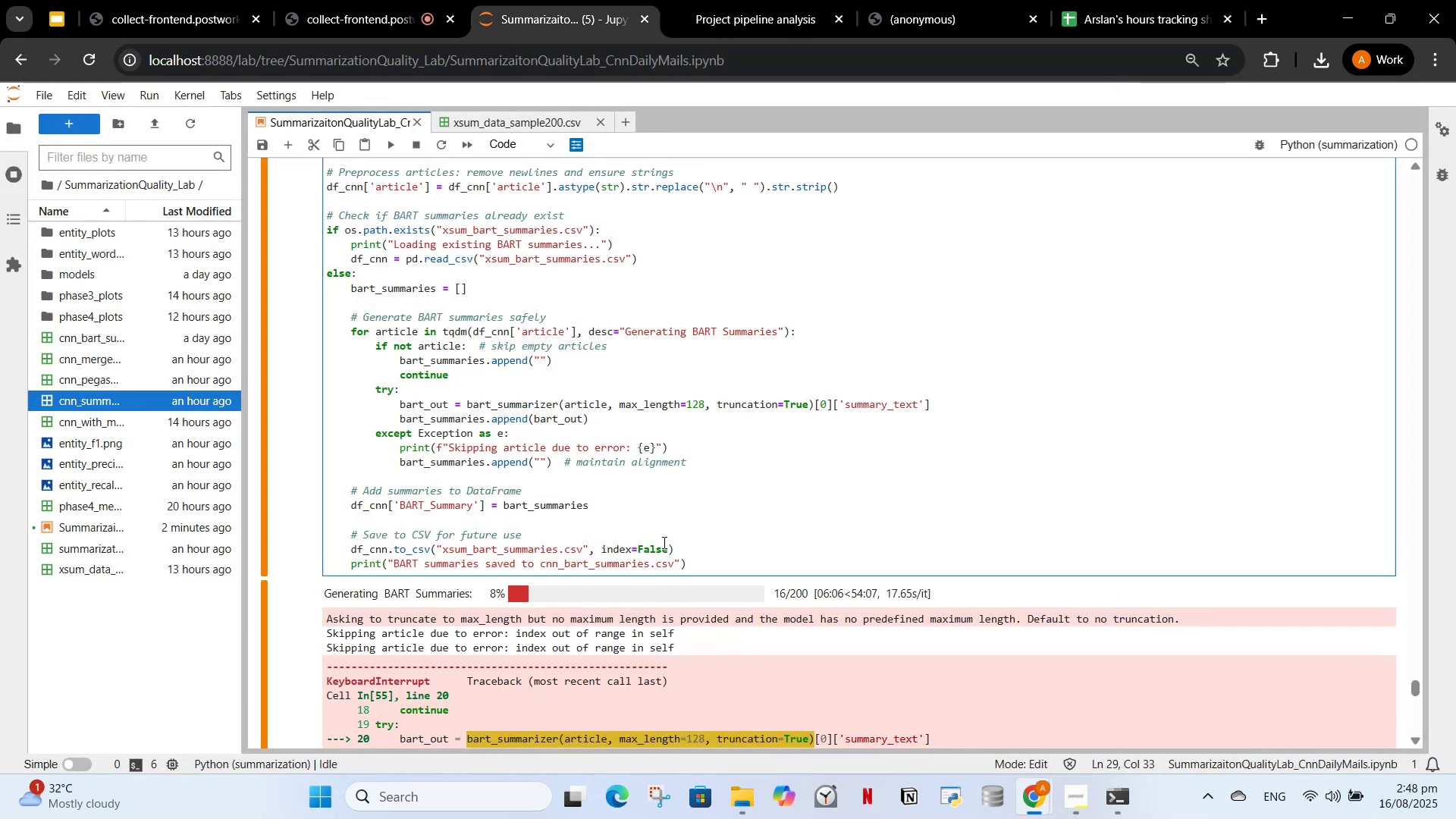 
key(Control+A)
 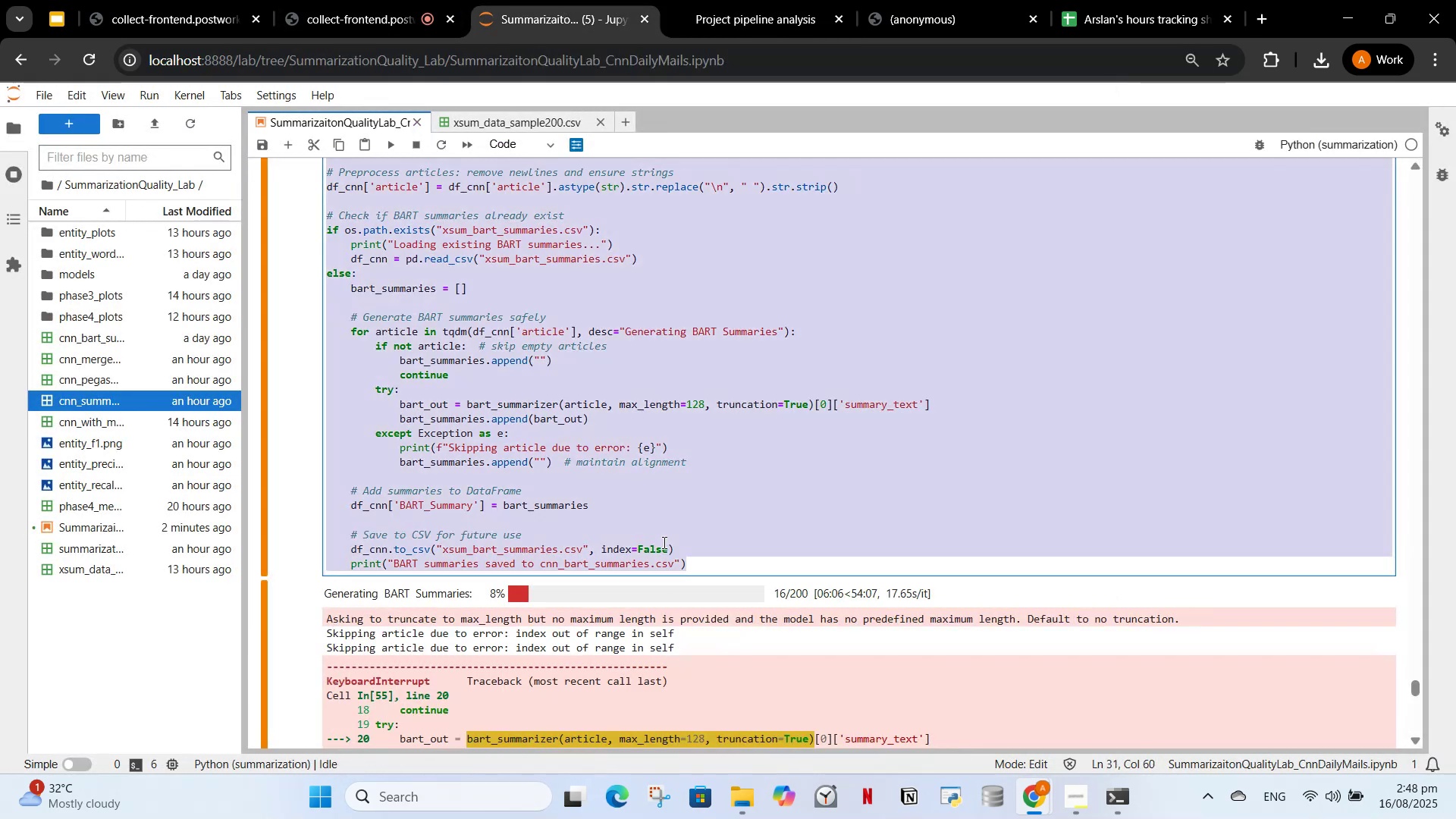 
key(Control+V)
 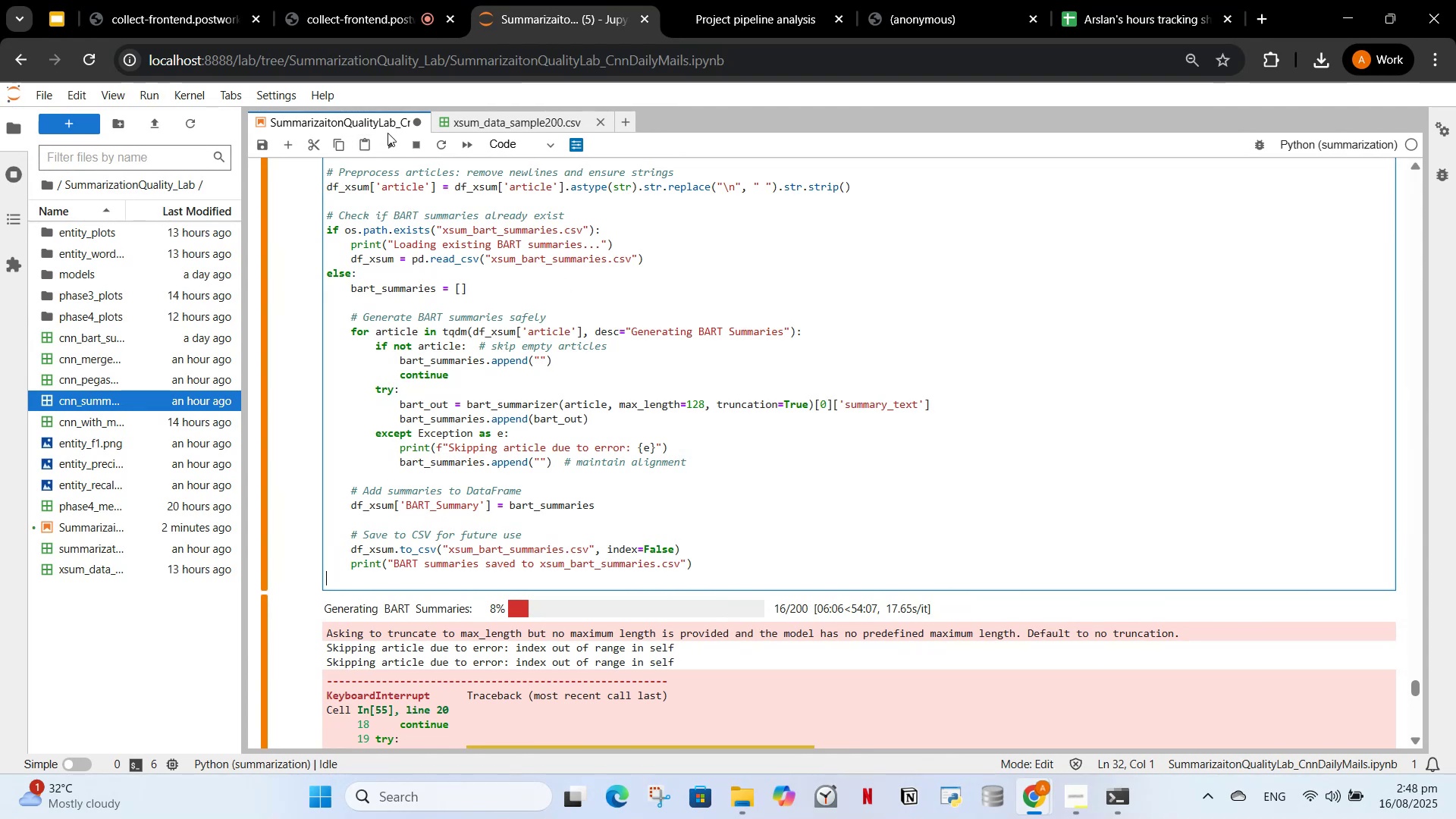 
key(Backspace)
 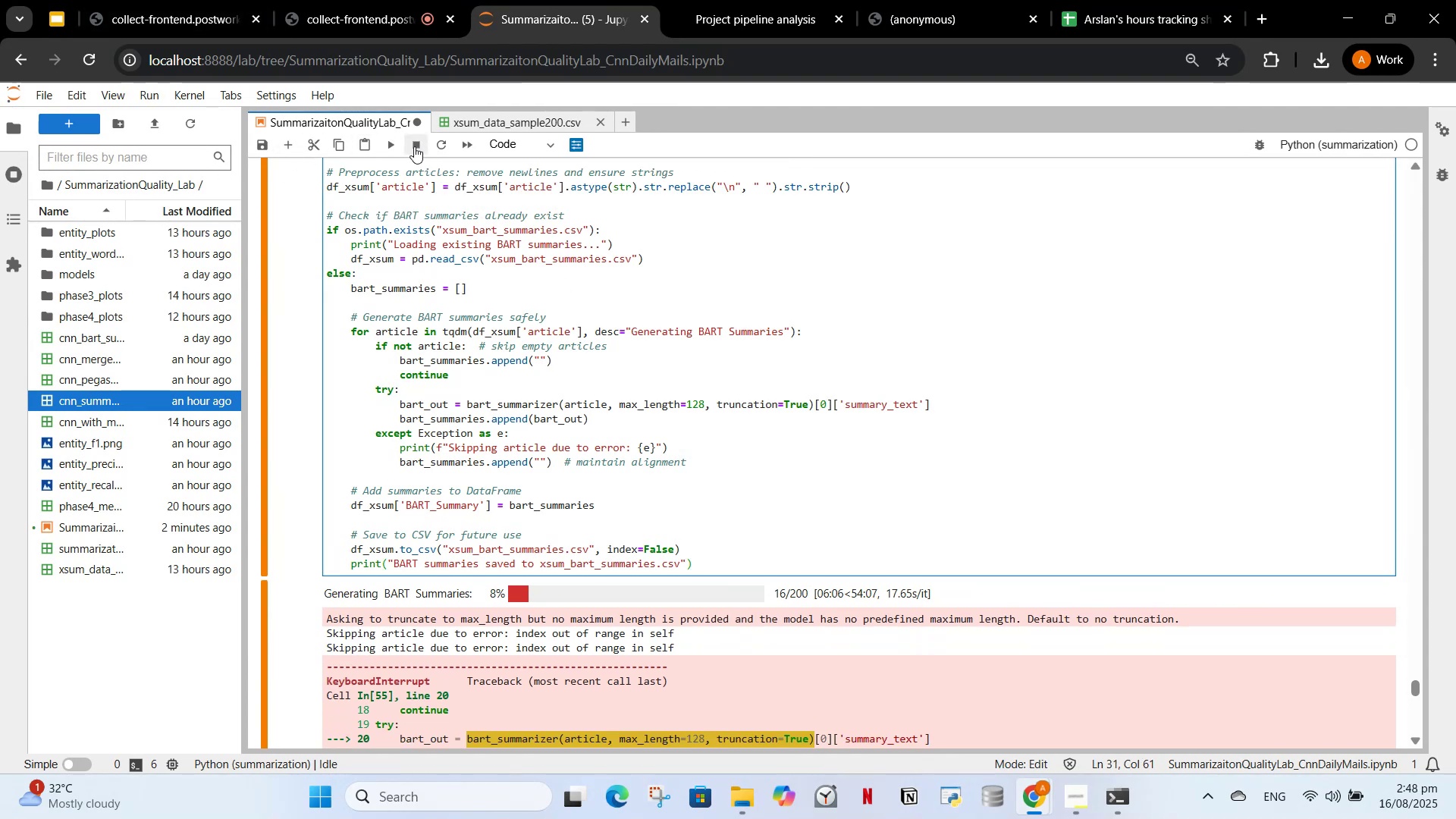 
left_click([391, 142])
 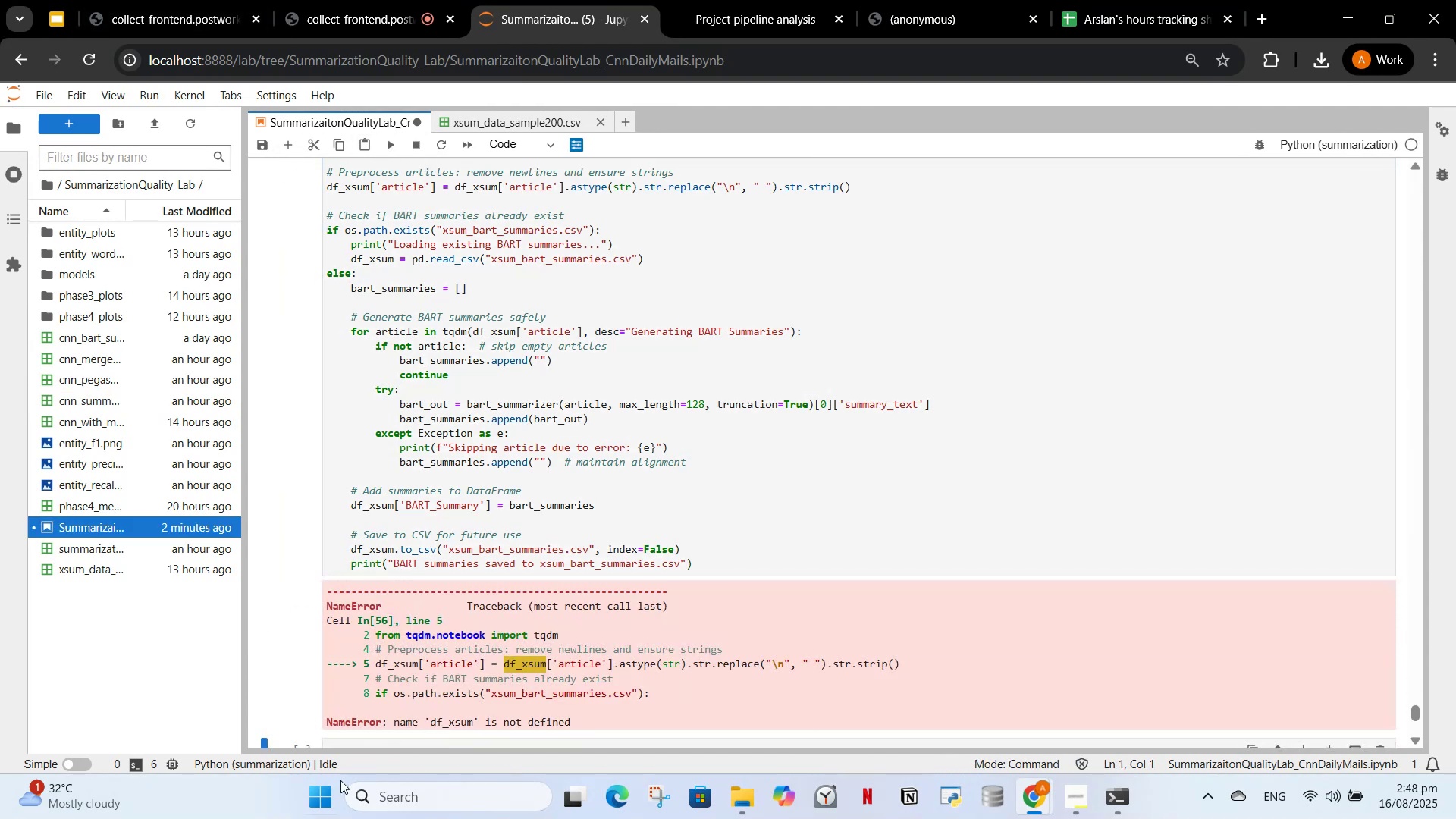 
scroll: coordinate [540, 555], scroll_direction: down, amount: 2.0
 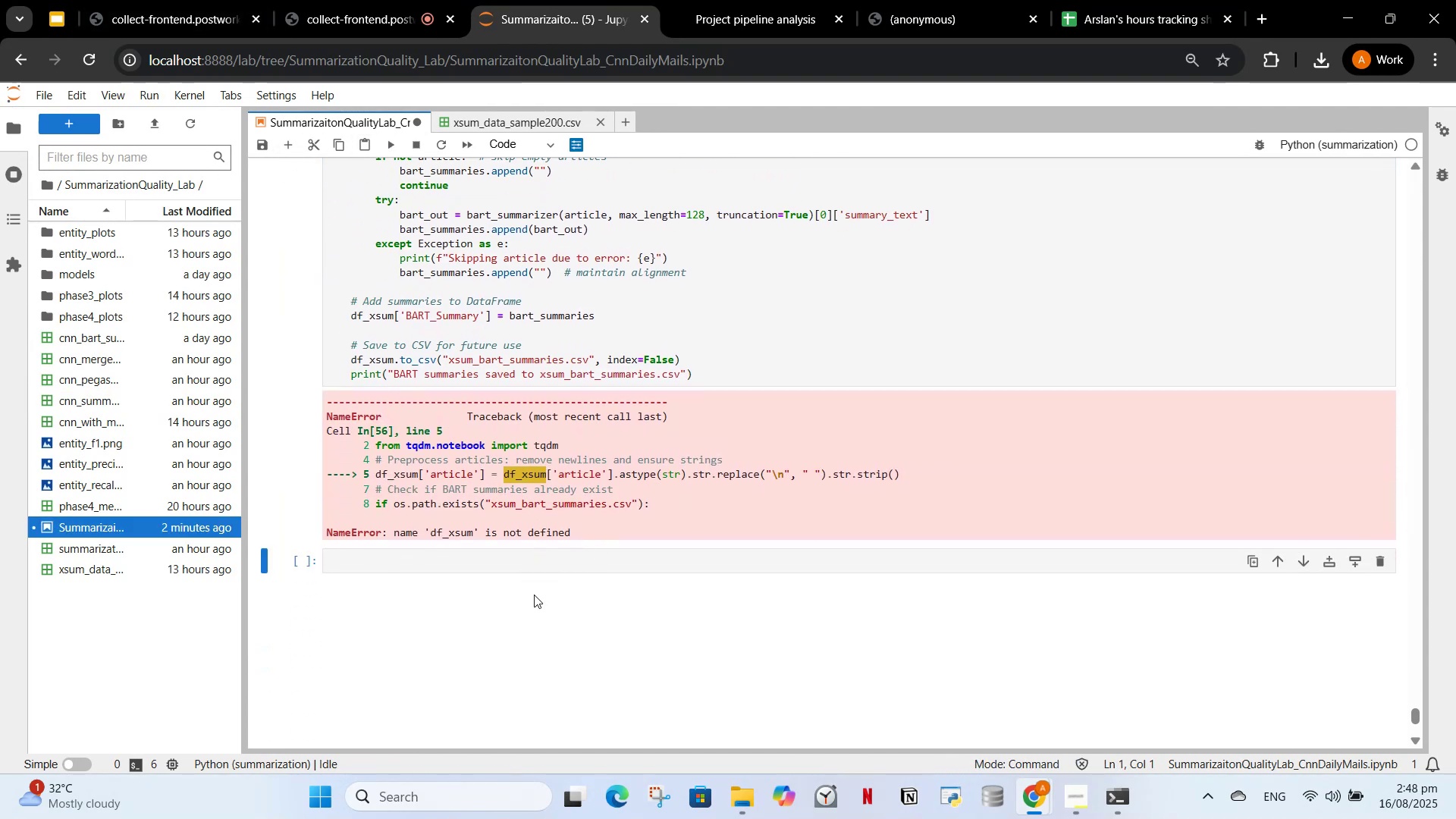 
scroll: coordinate [550, 672], scroll_direction: up, amount: 3.0
 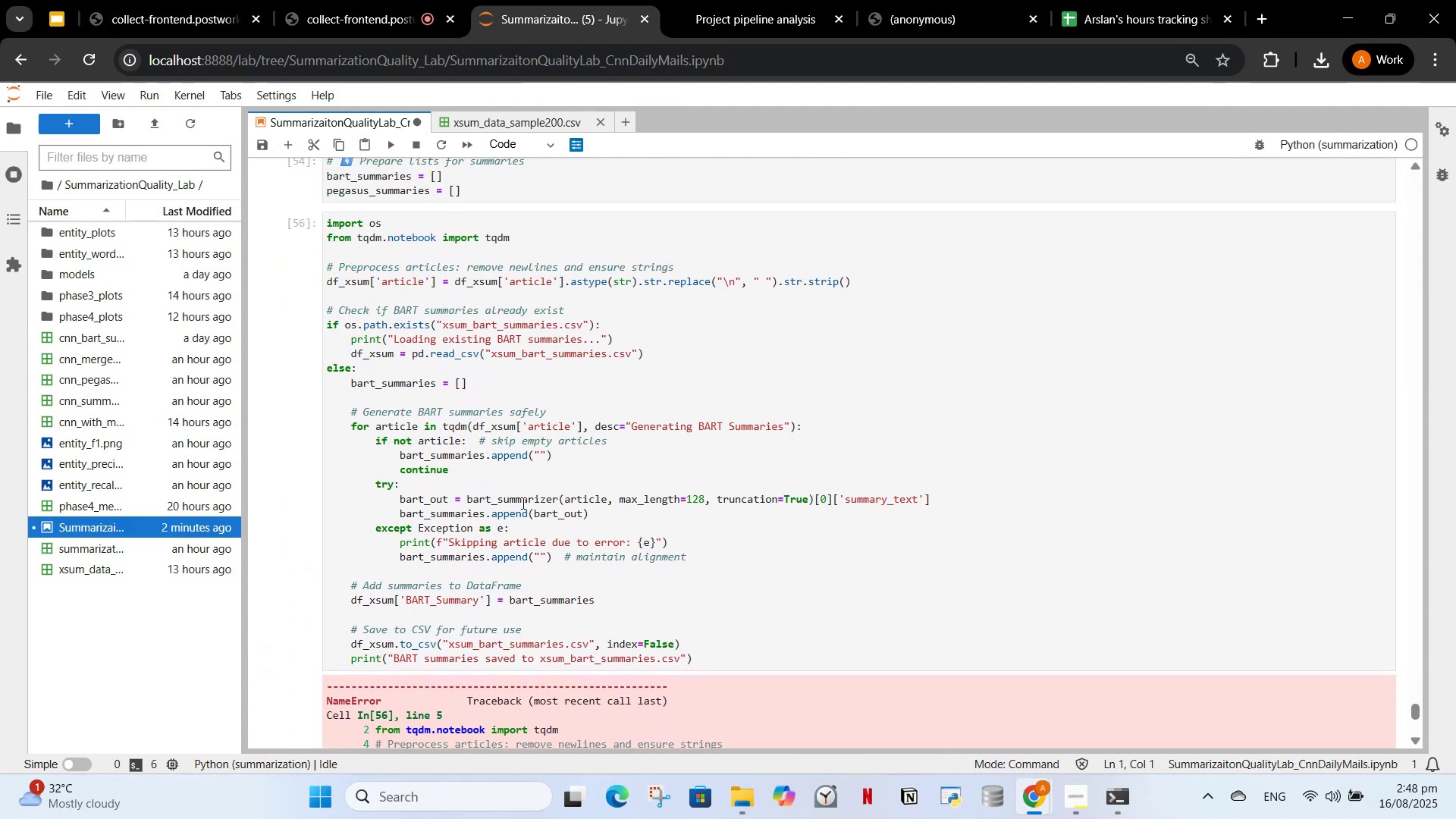 
left_click([522, 502])
 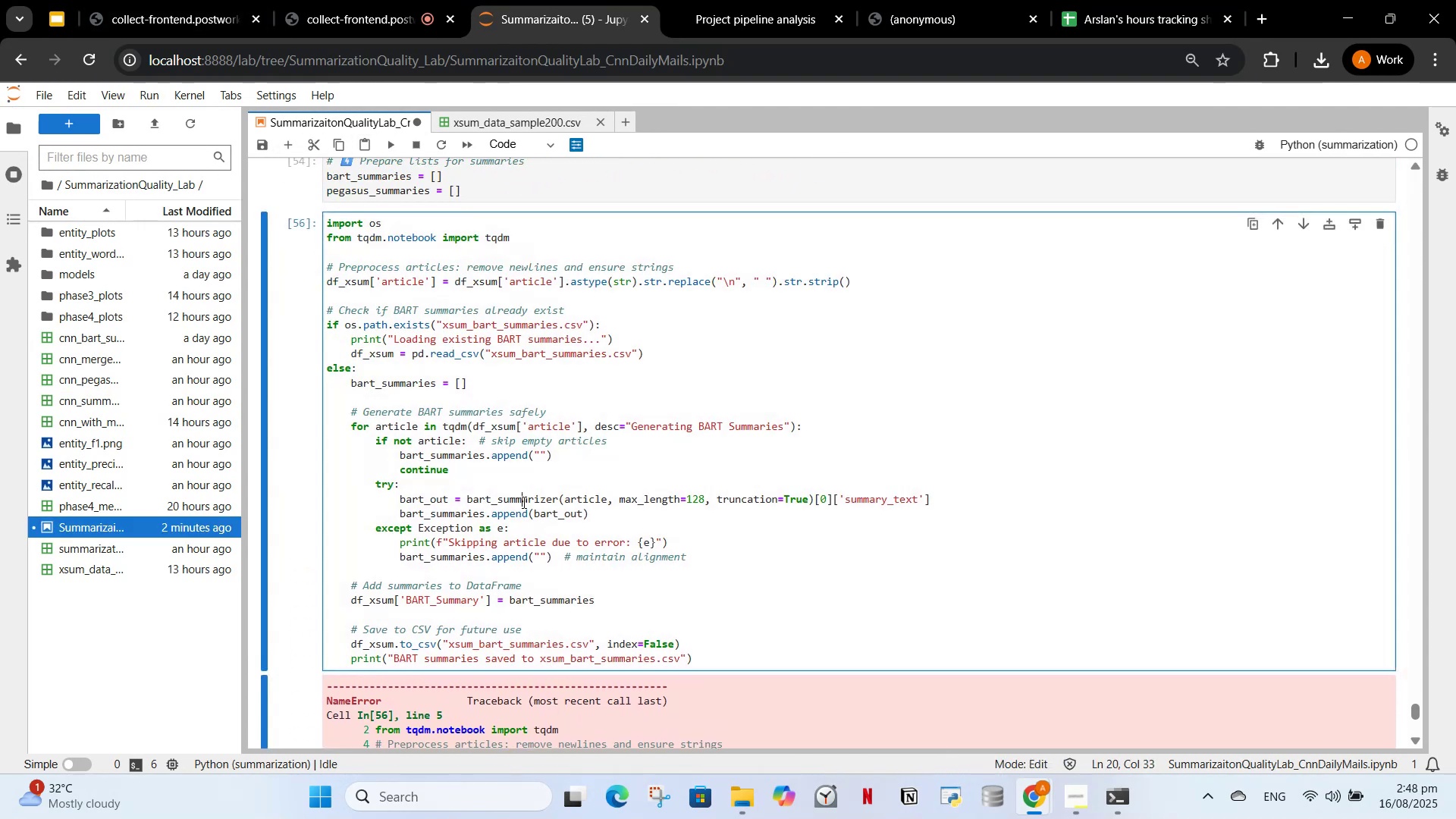 
scroll: coordinate [522, 502], scroll_direction: up, amount: 3.0
 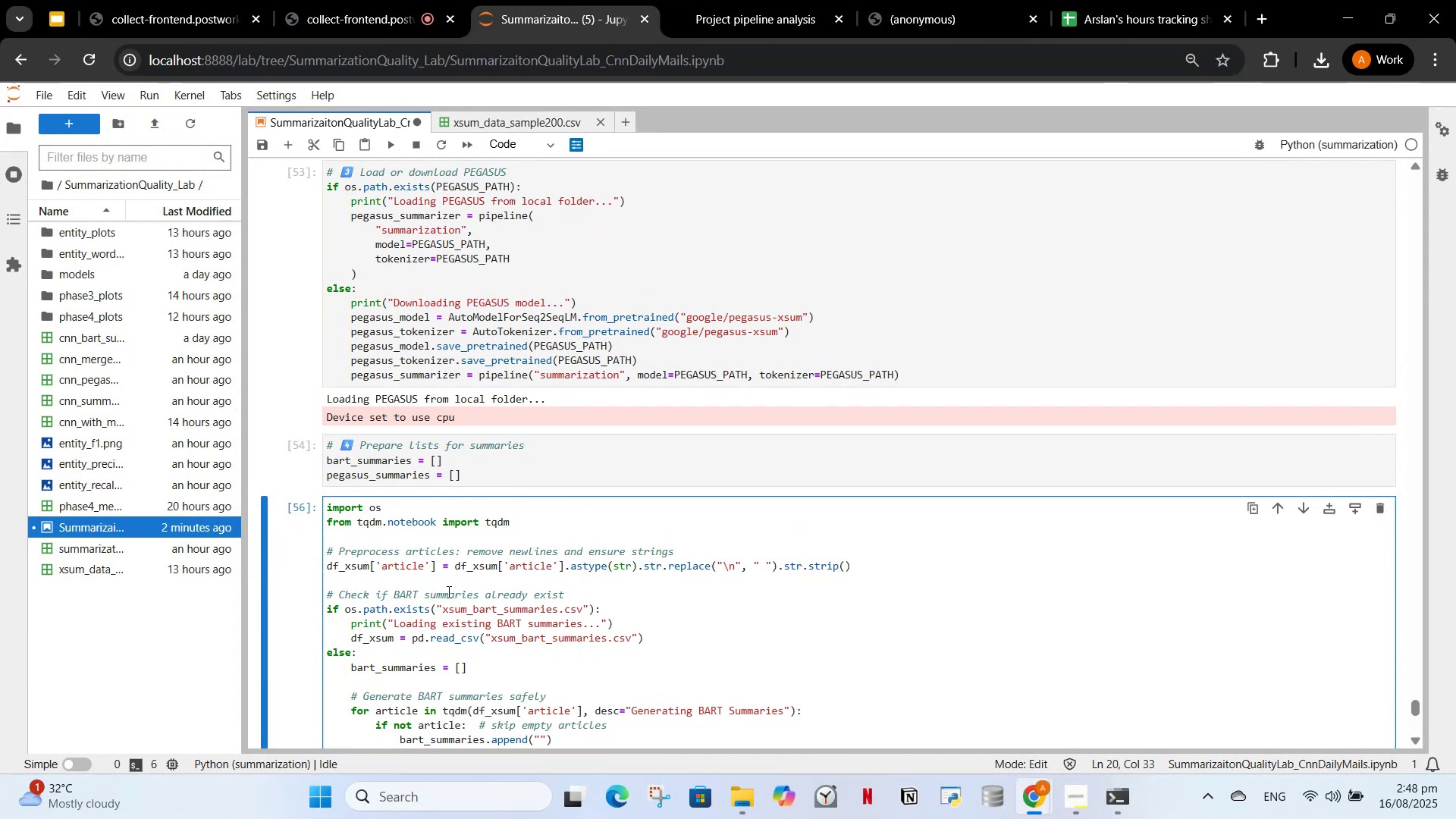 
wait(10.12)
 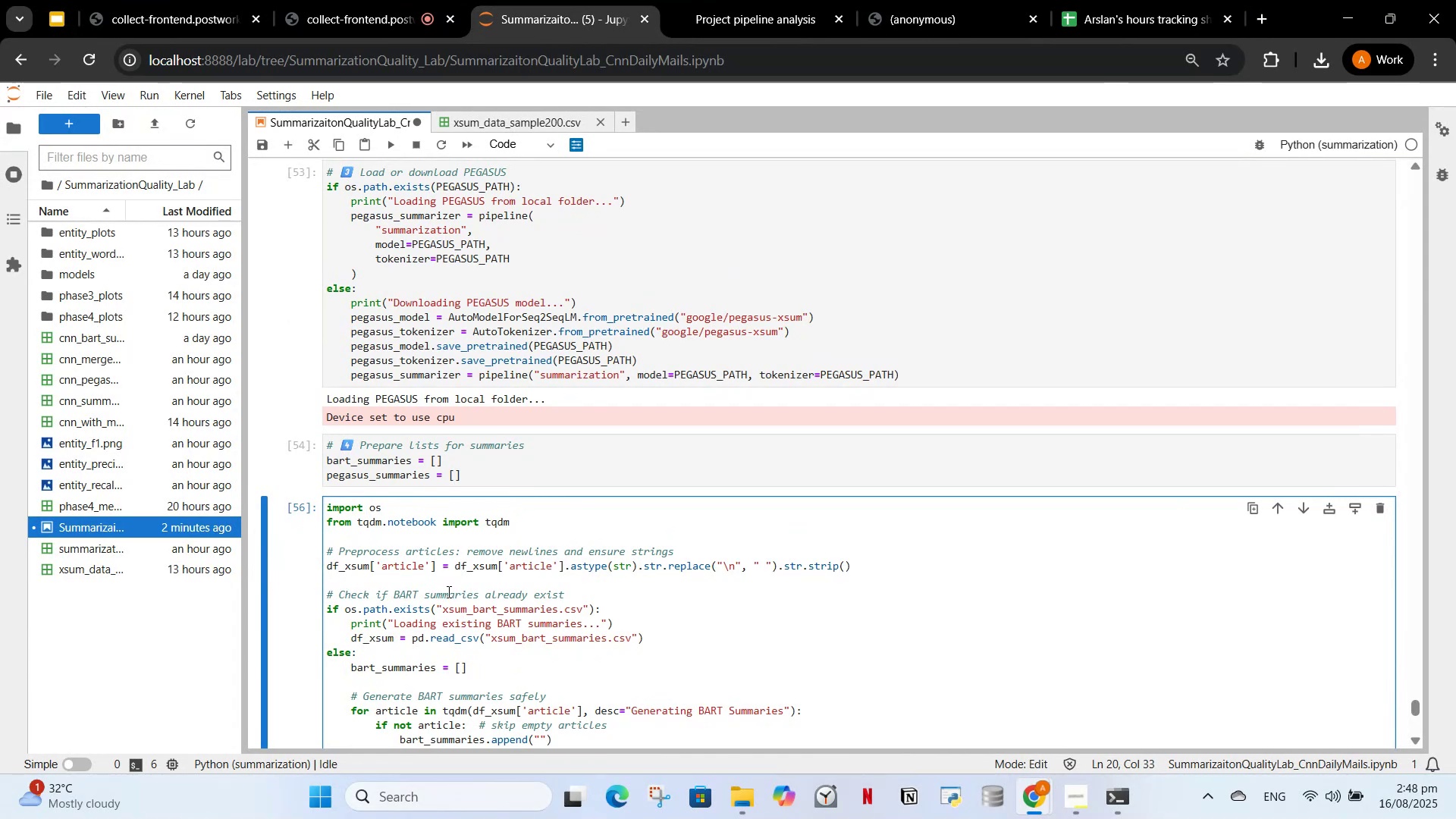 
scroll: coordinate [507, 562], scroll_direction: up, amount: 6.0
 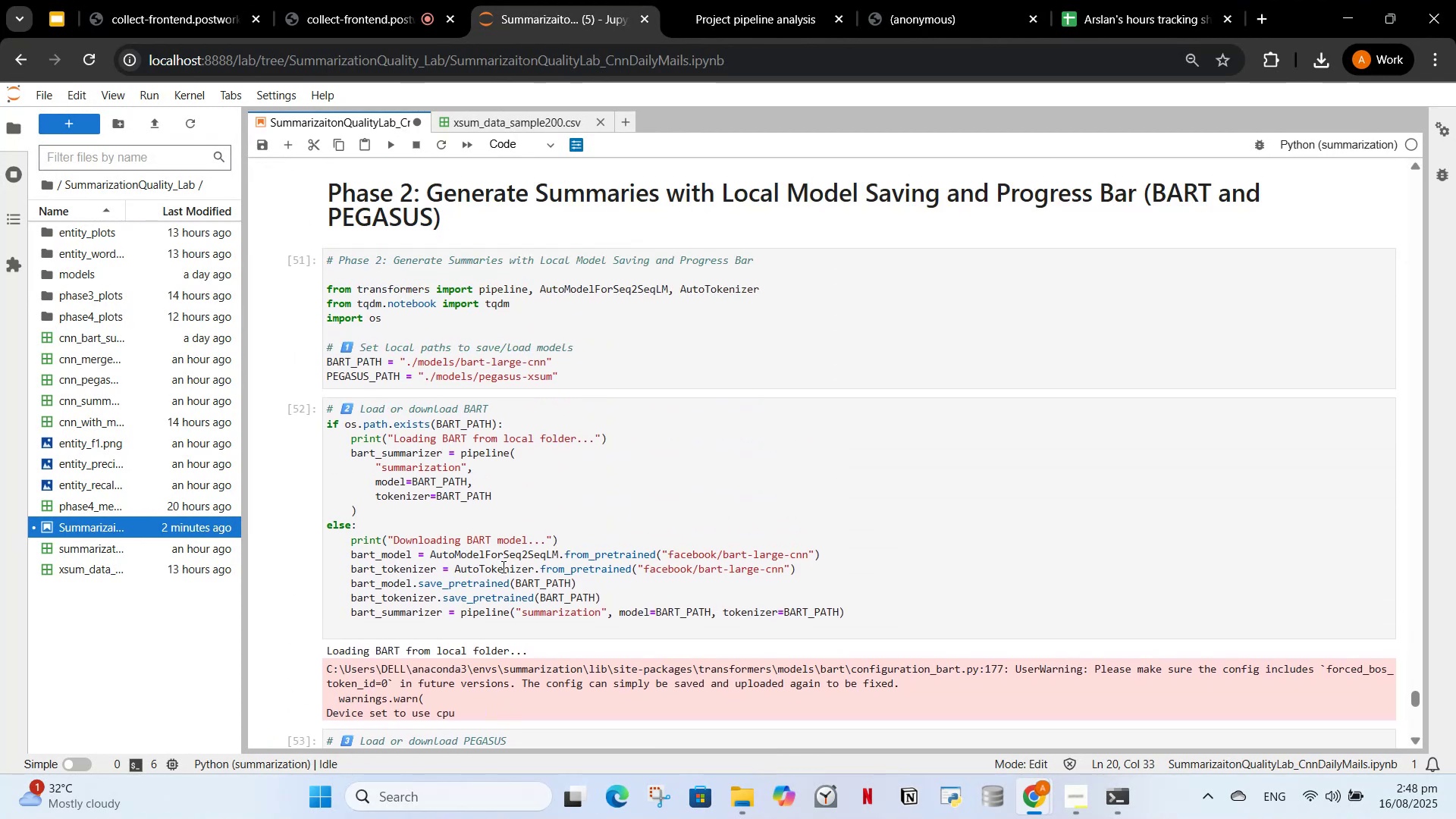 
scroll: coordinate [627, 542], scroll_direction: down, amount: 11.0
 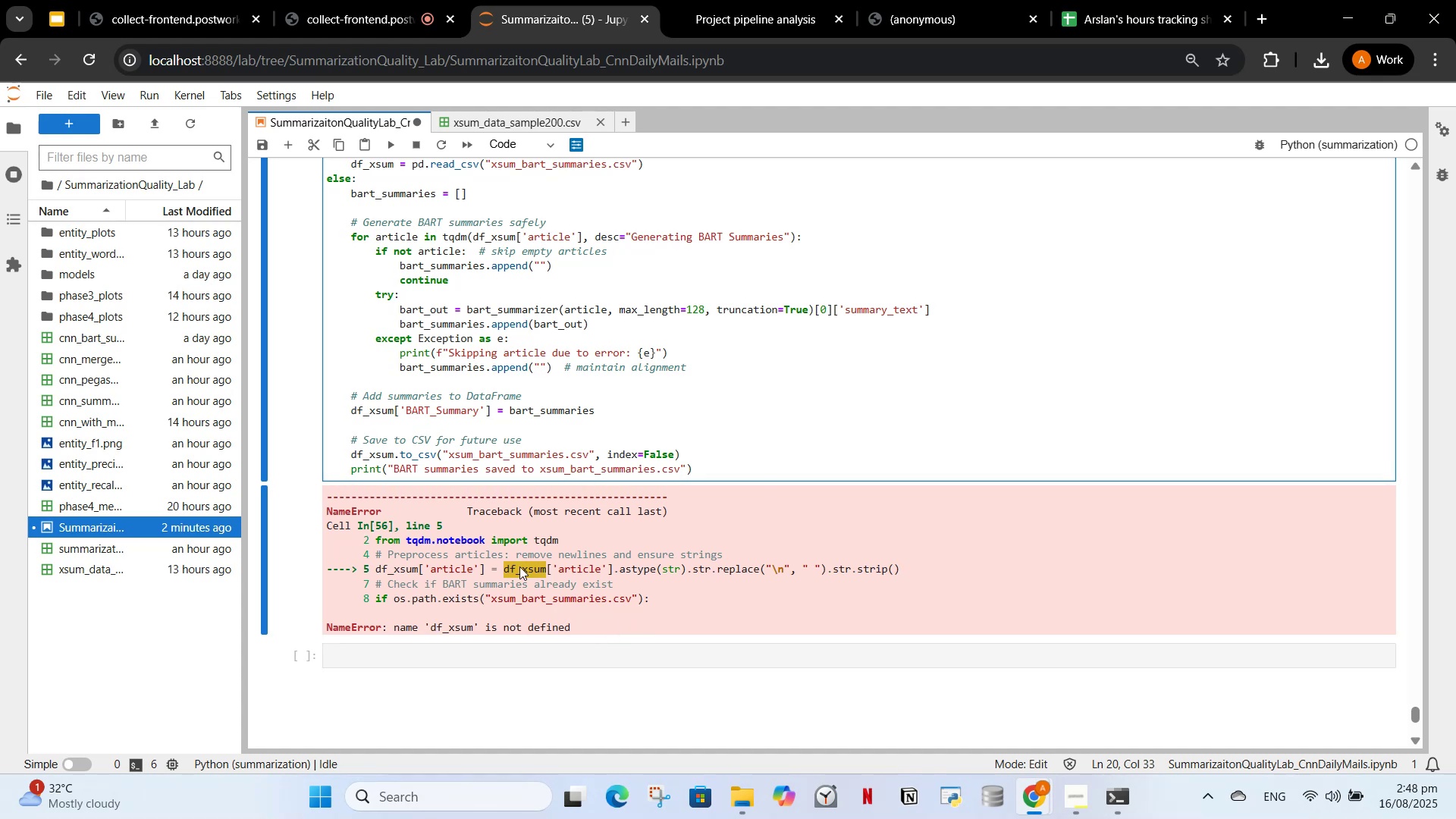 
left_click([537, 570])
 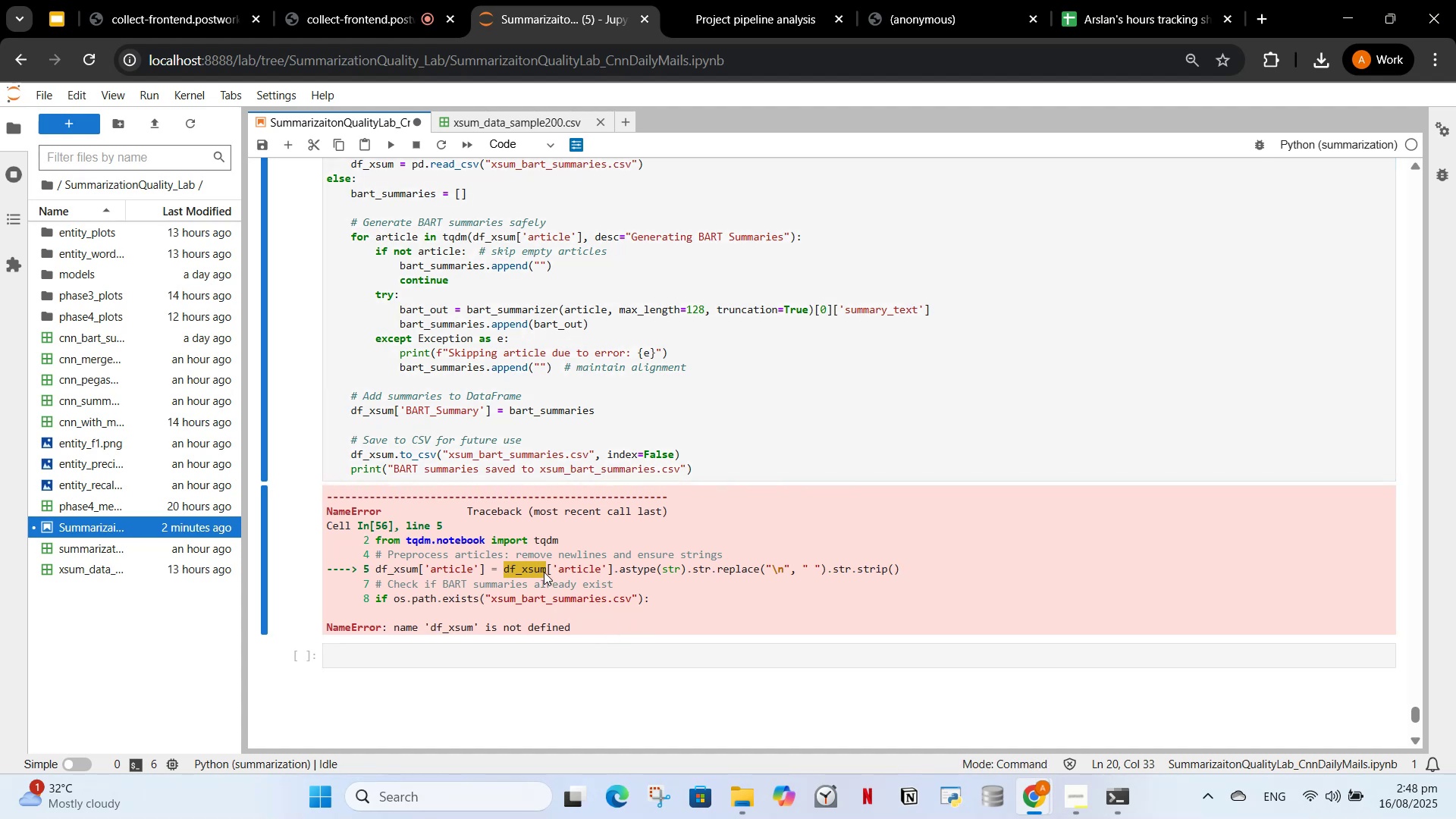 
left_click([544, 572])
 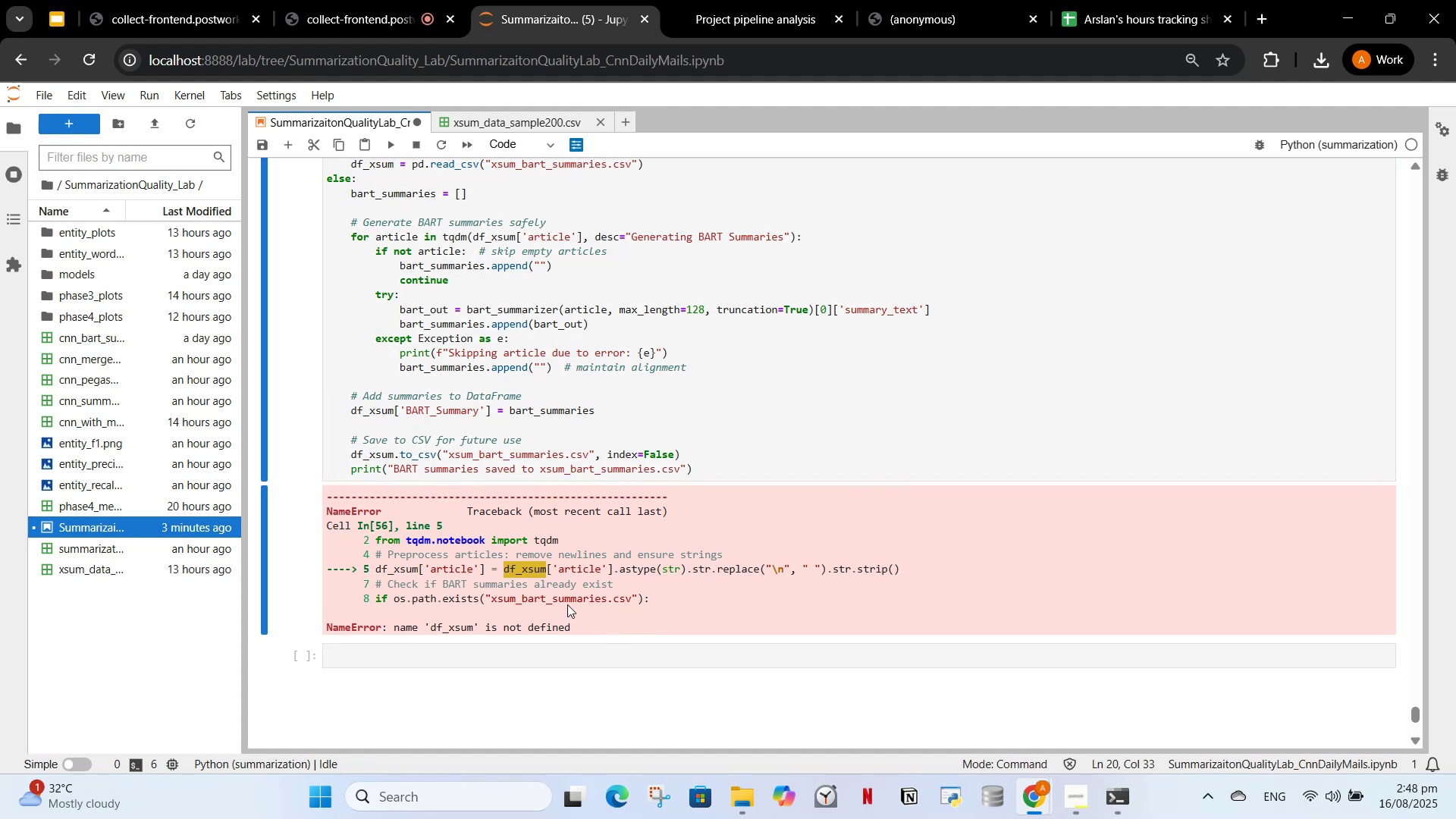 
left_click_drag(start_coordinate=[592, 625], to_coordinate=[309, 497])
 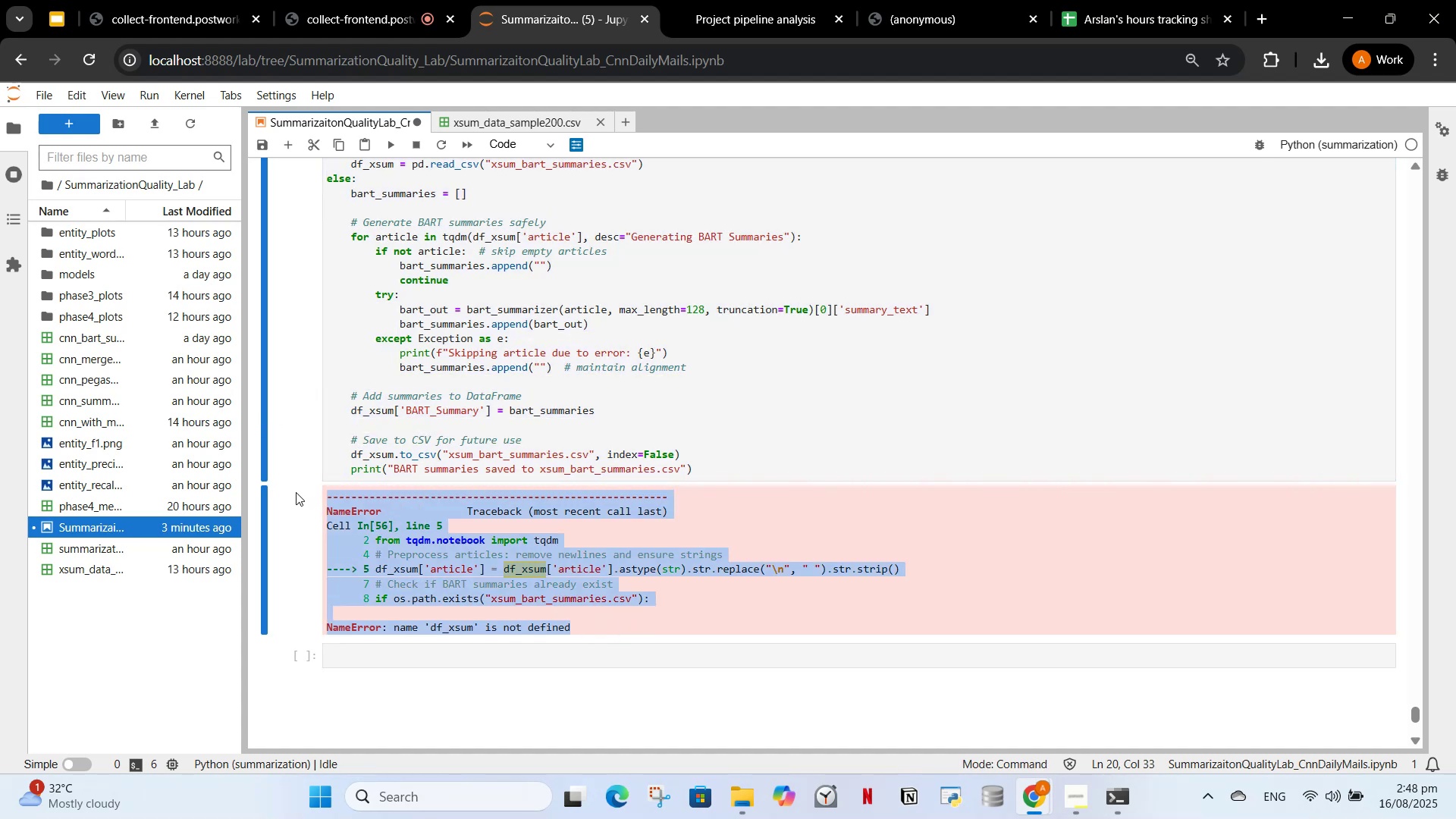 
key(Control+ControlLeft)
 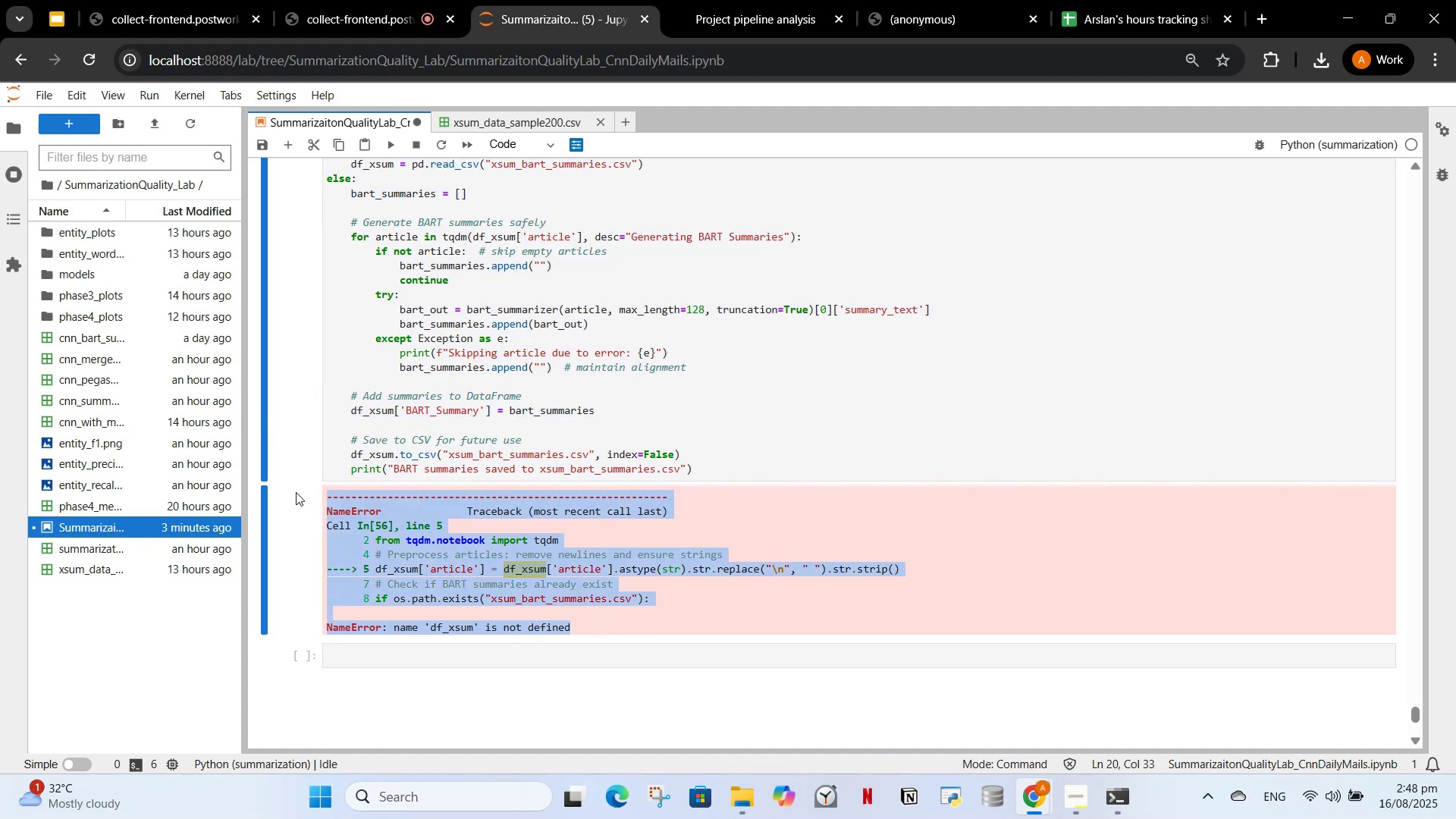 
key(Control+C)
 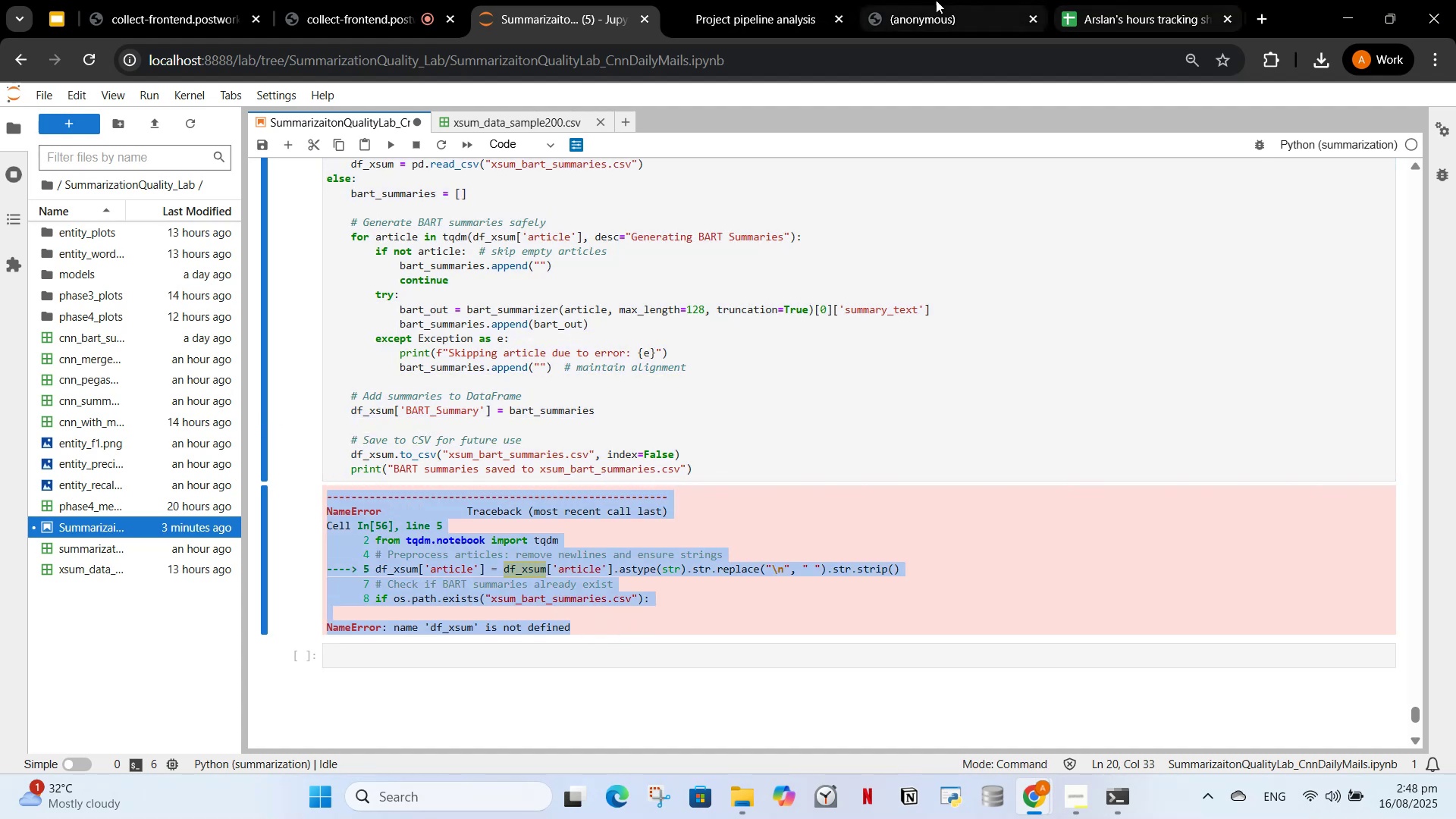 
left_click_drag(start_coordinate=[744, 3], to_coordinate=[751, 2])
 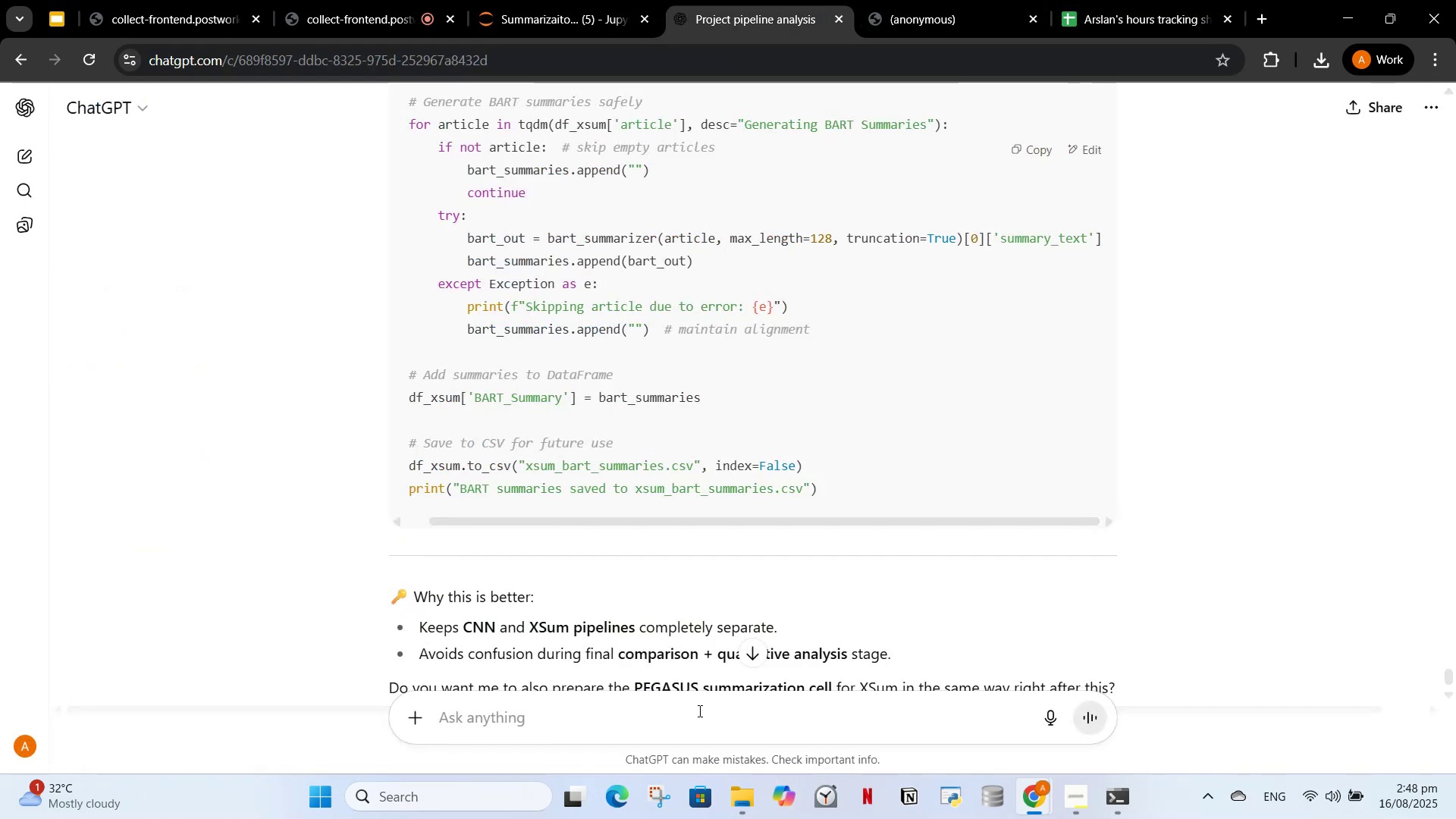 
left_click([698, 711])
 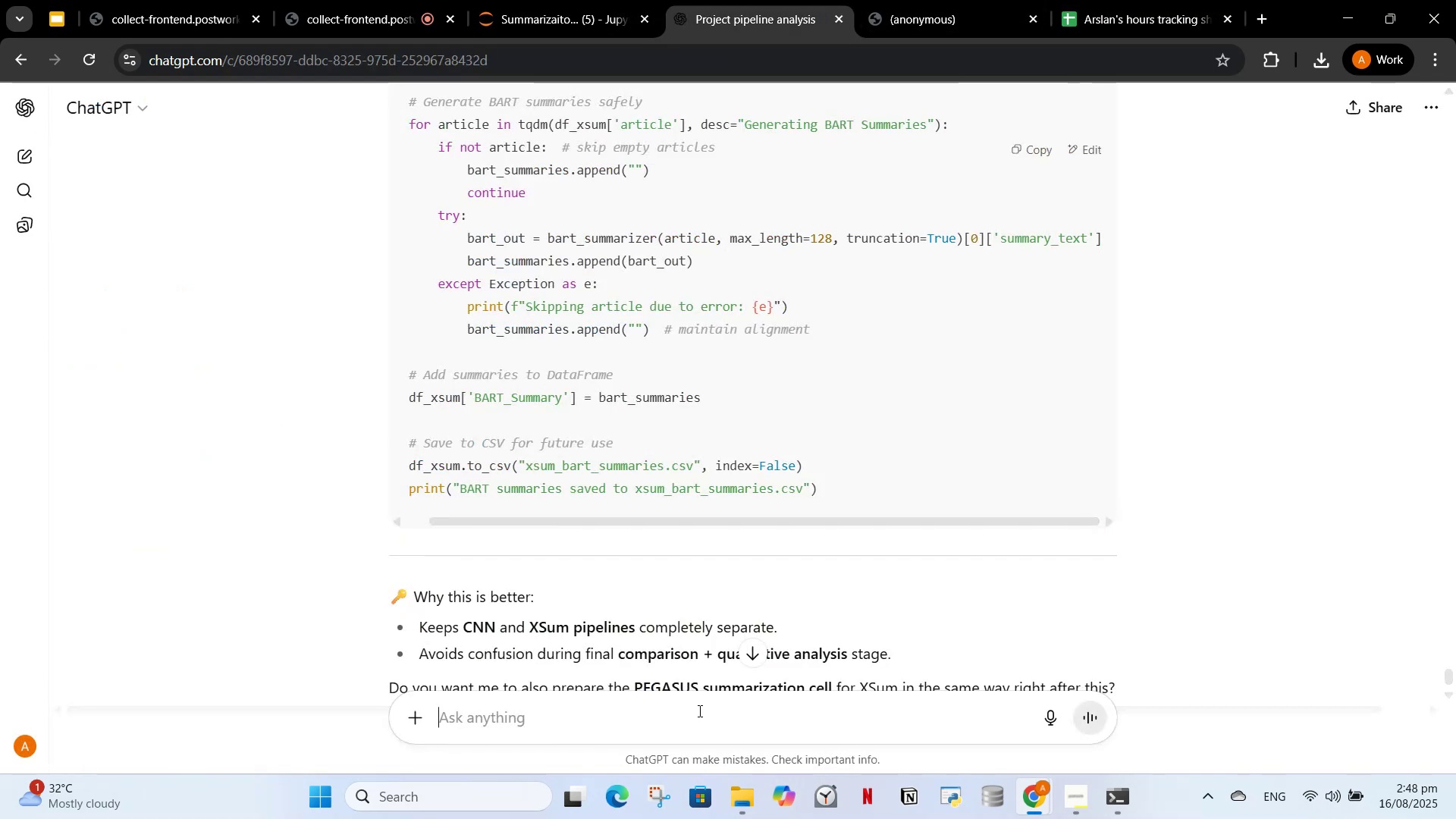 
key(Control+V)
 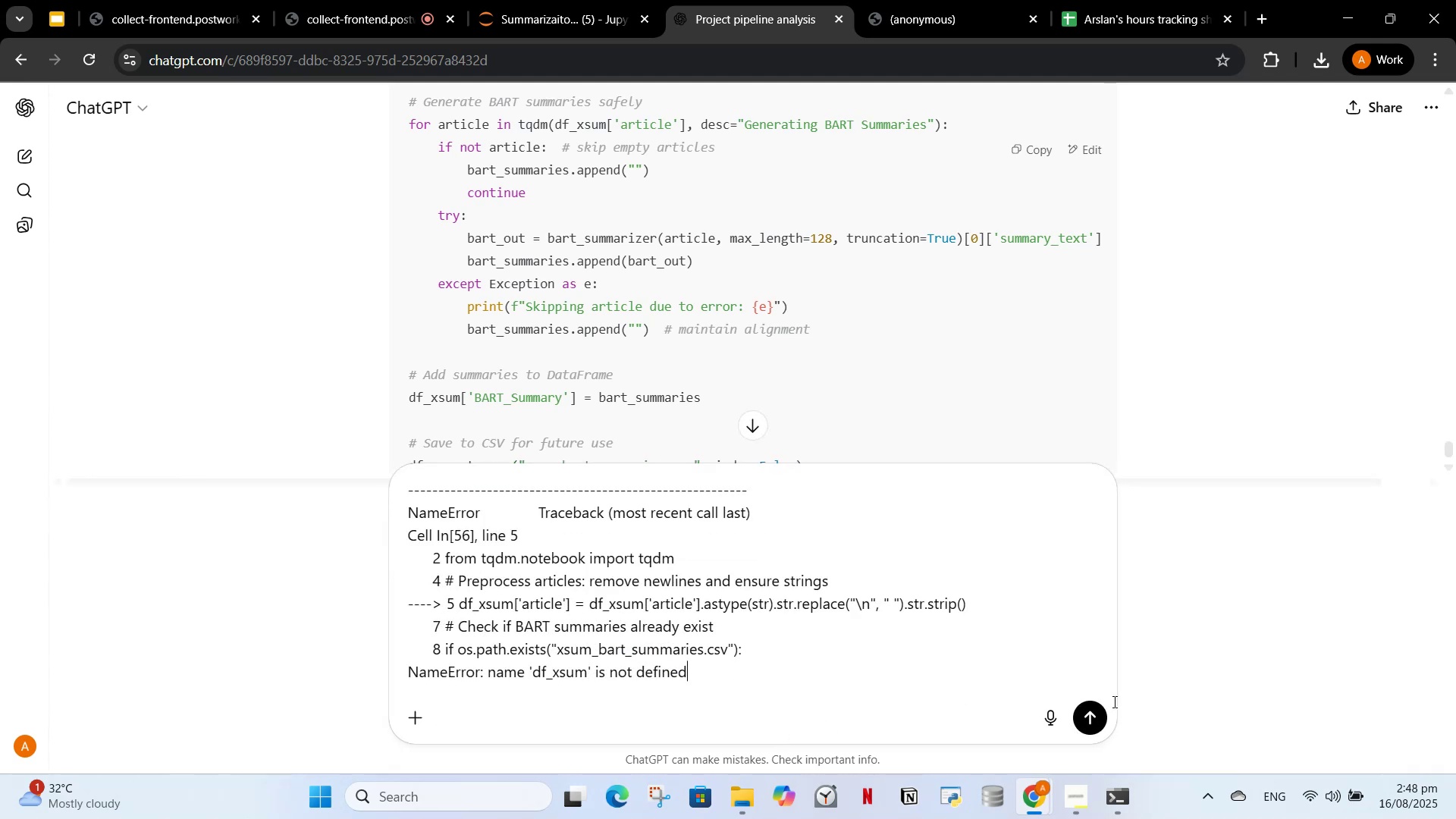 
left_click([1098, 720])
 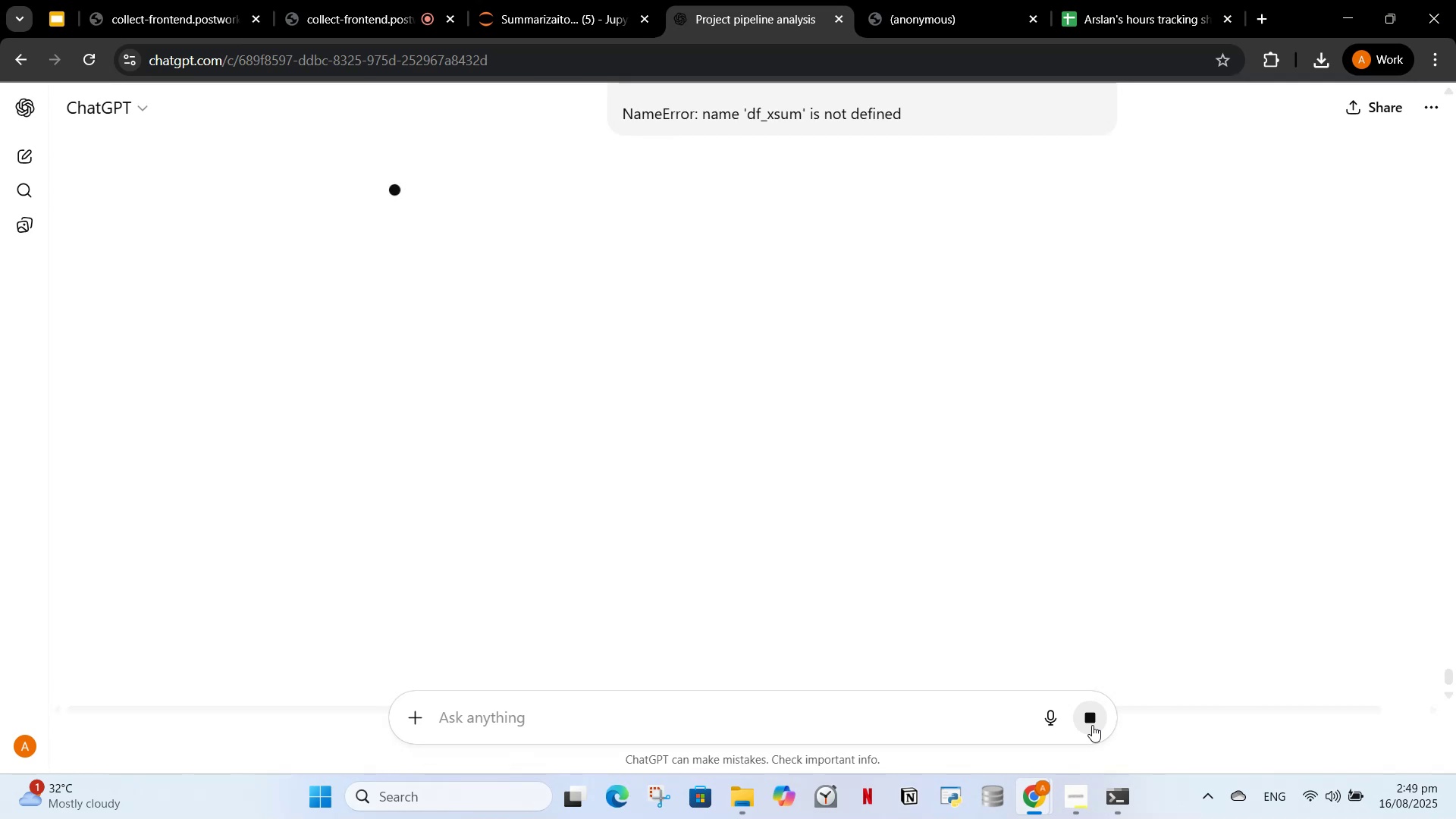 
wait(19.13)
 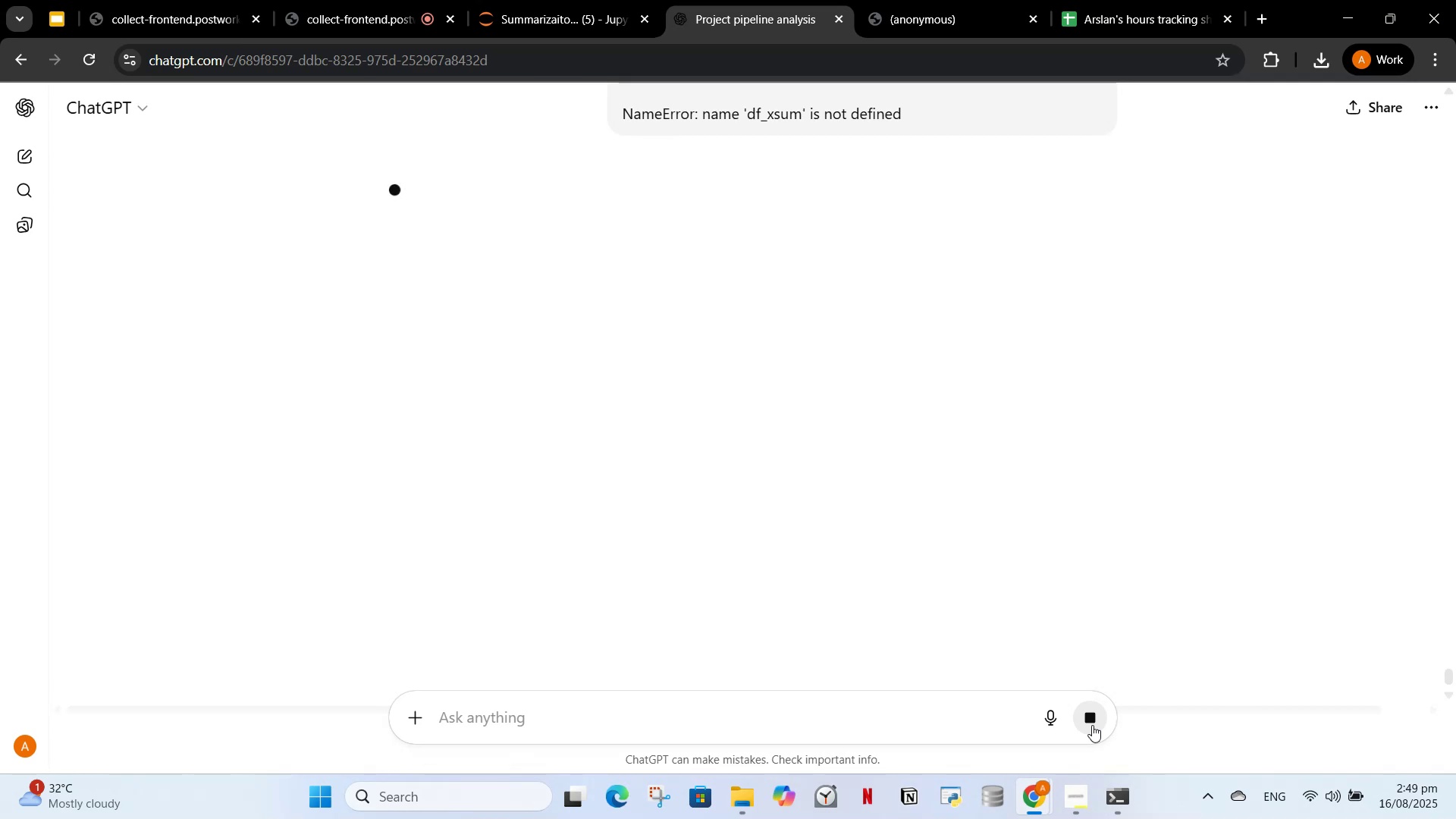 
left_click([781, 0])
 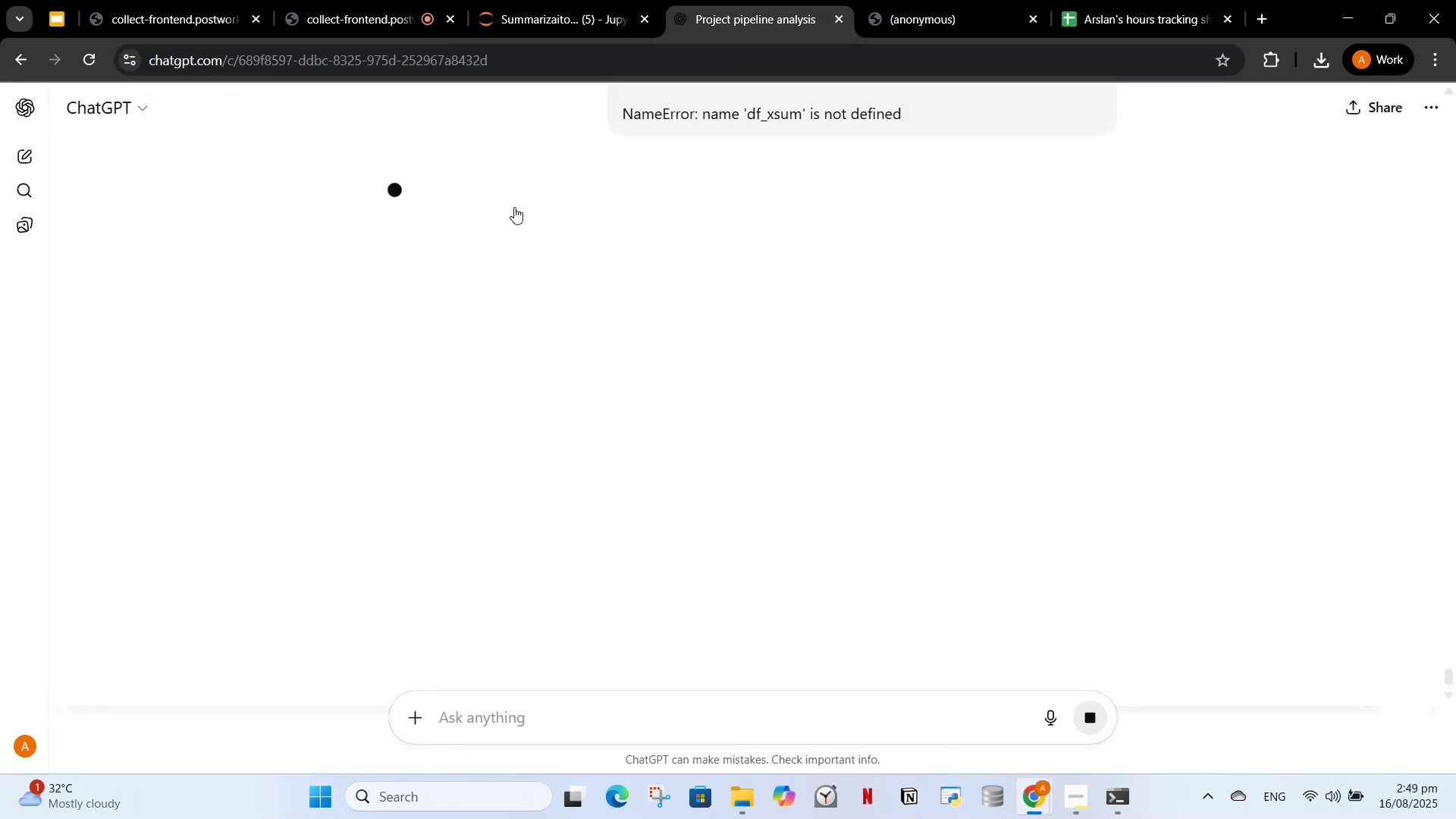 
left_click([514, 207])
 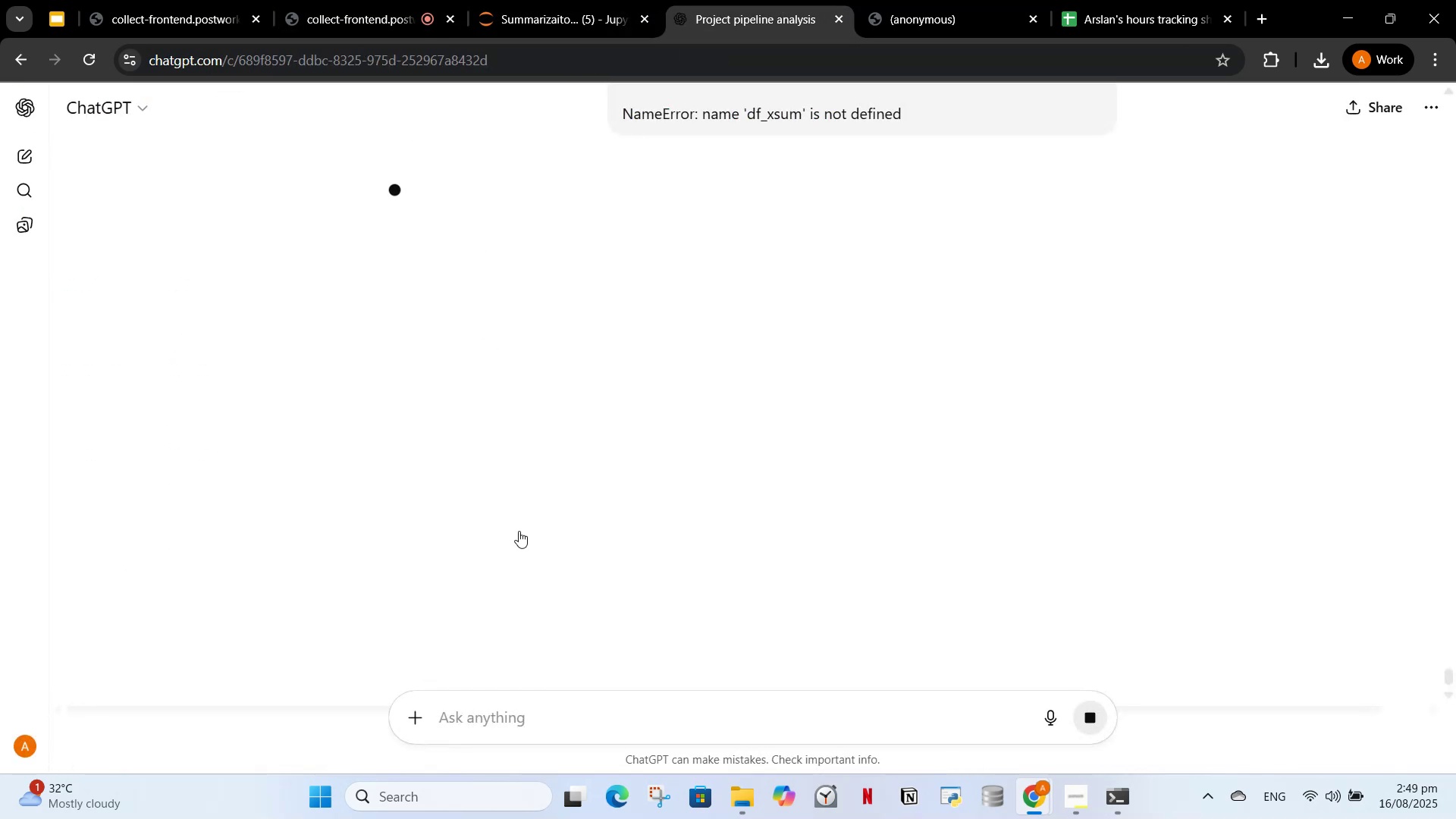 
scroll: coordinate [566, 646], scroll_direction: up, amount: 3.0
 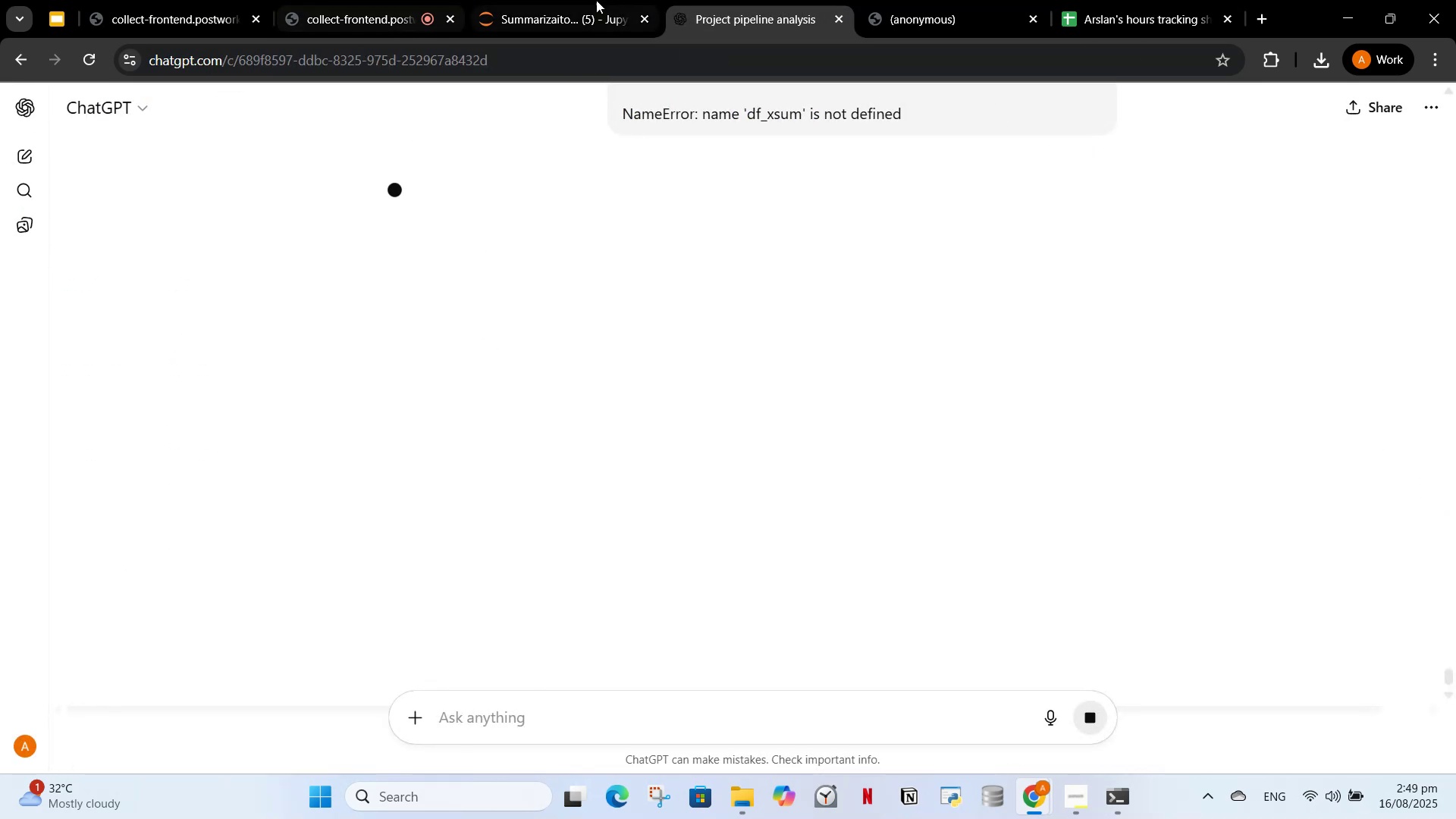 
left_click([617, 12])
 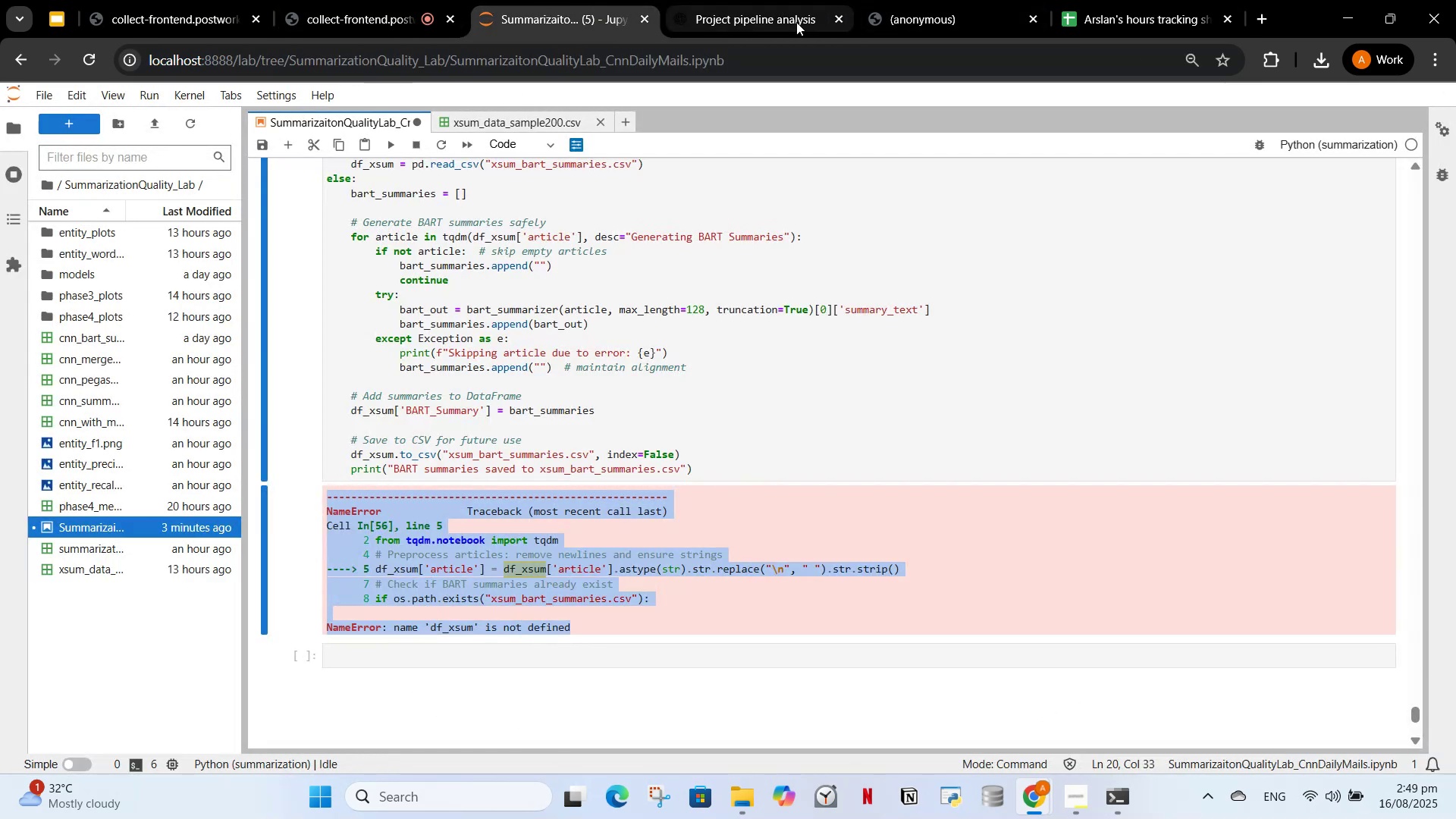 
left_click([796, 22])
 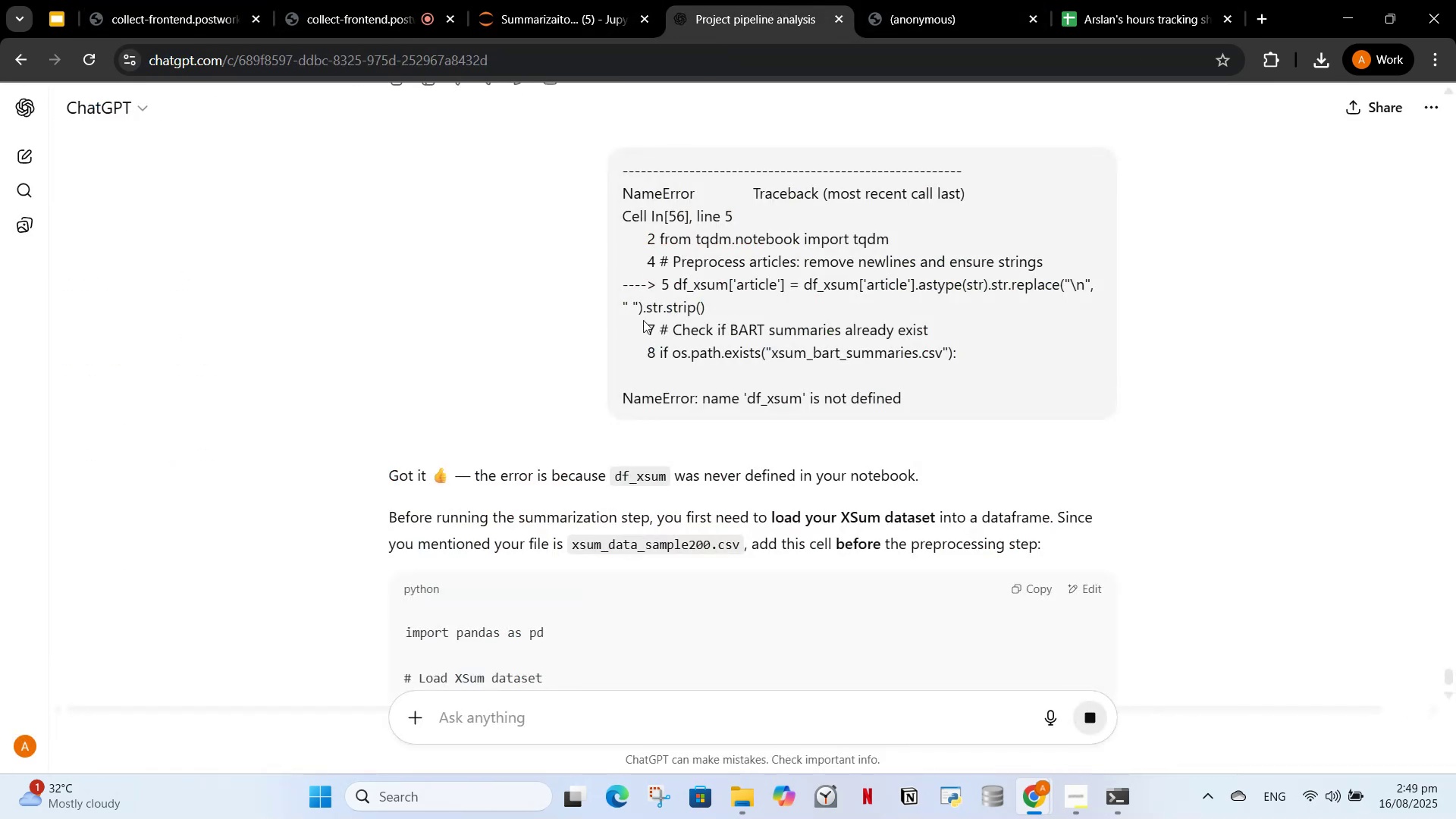 
scroll: coordinate [604, 625], scroll_direction: down, amount: 5.0
 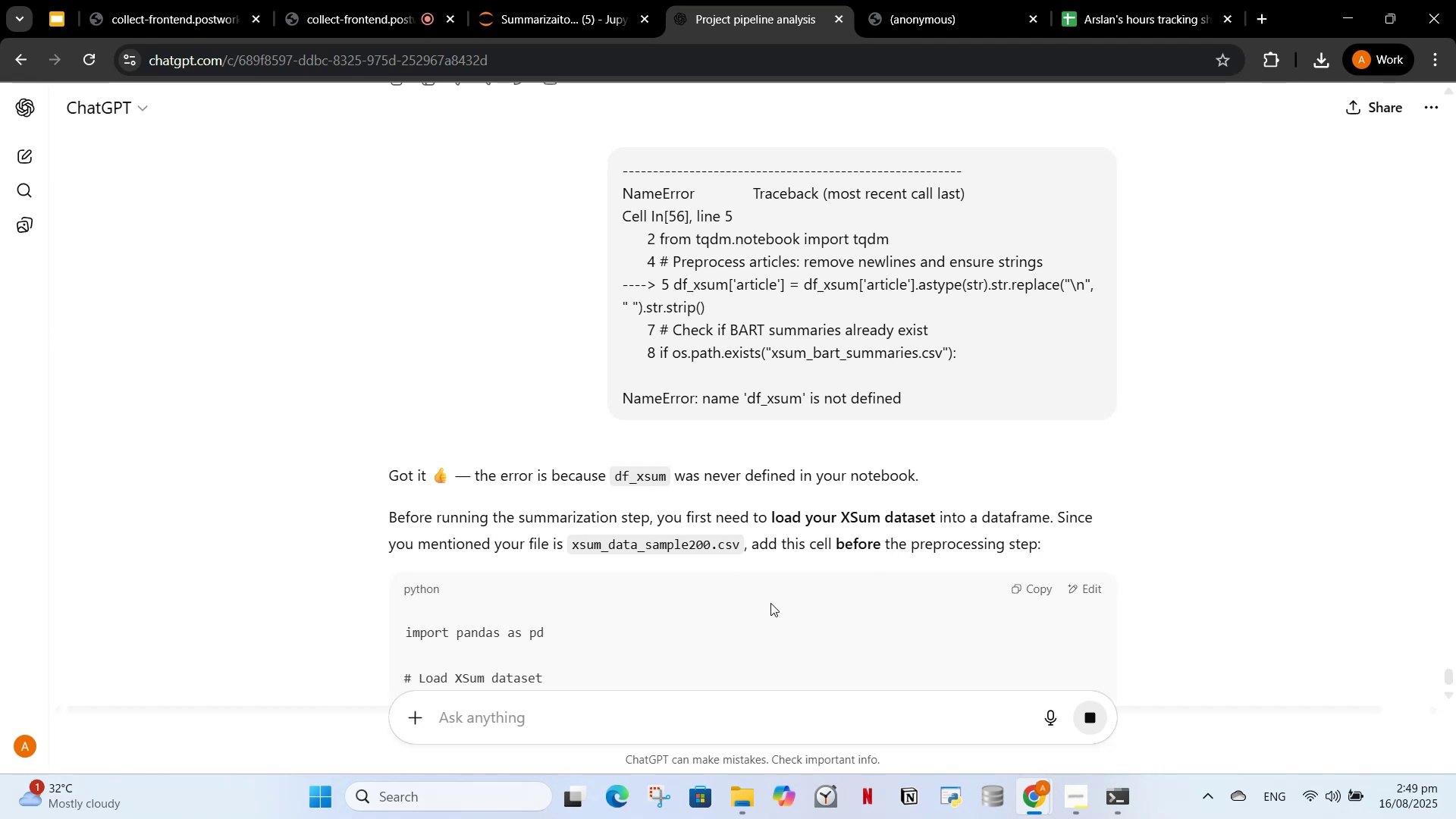 
left_click_drag(start_coordinate=[491, 0], to_coordinate=[497, 0])
 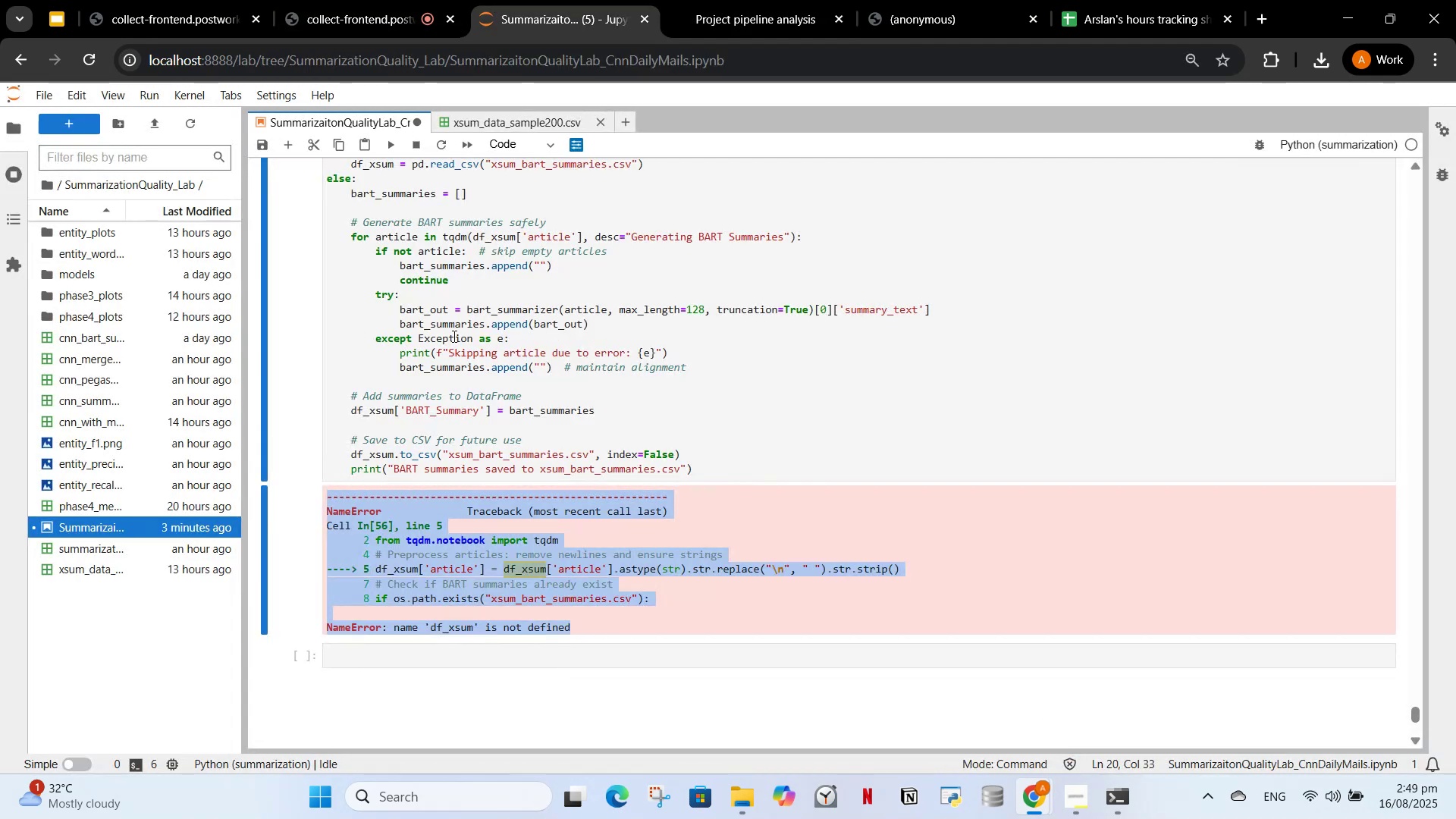 
scroll: coordinate [536, 573], scroll_direction: up, amount: 19.0
 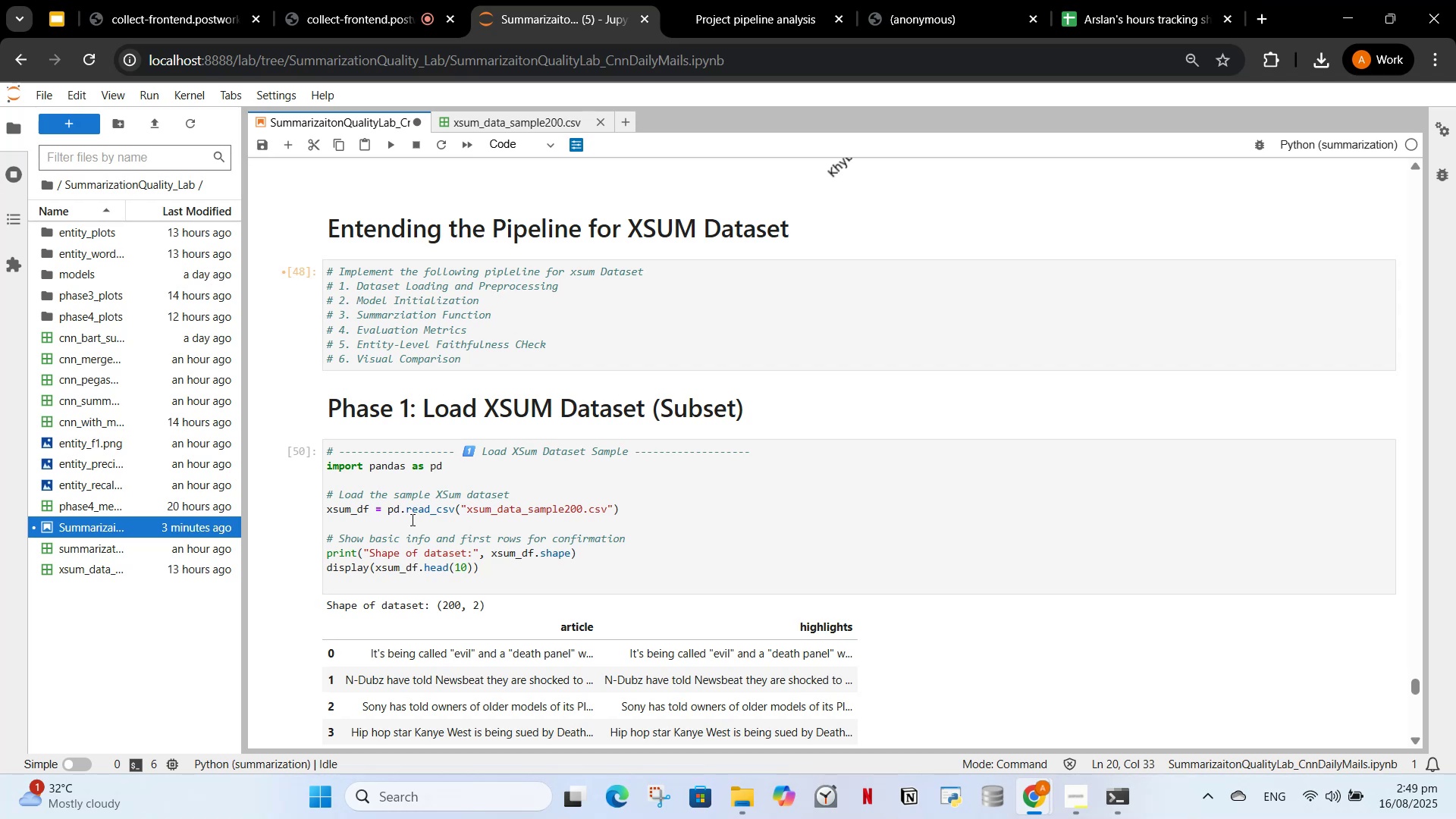 
wait(5.66)
 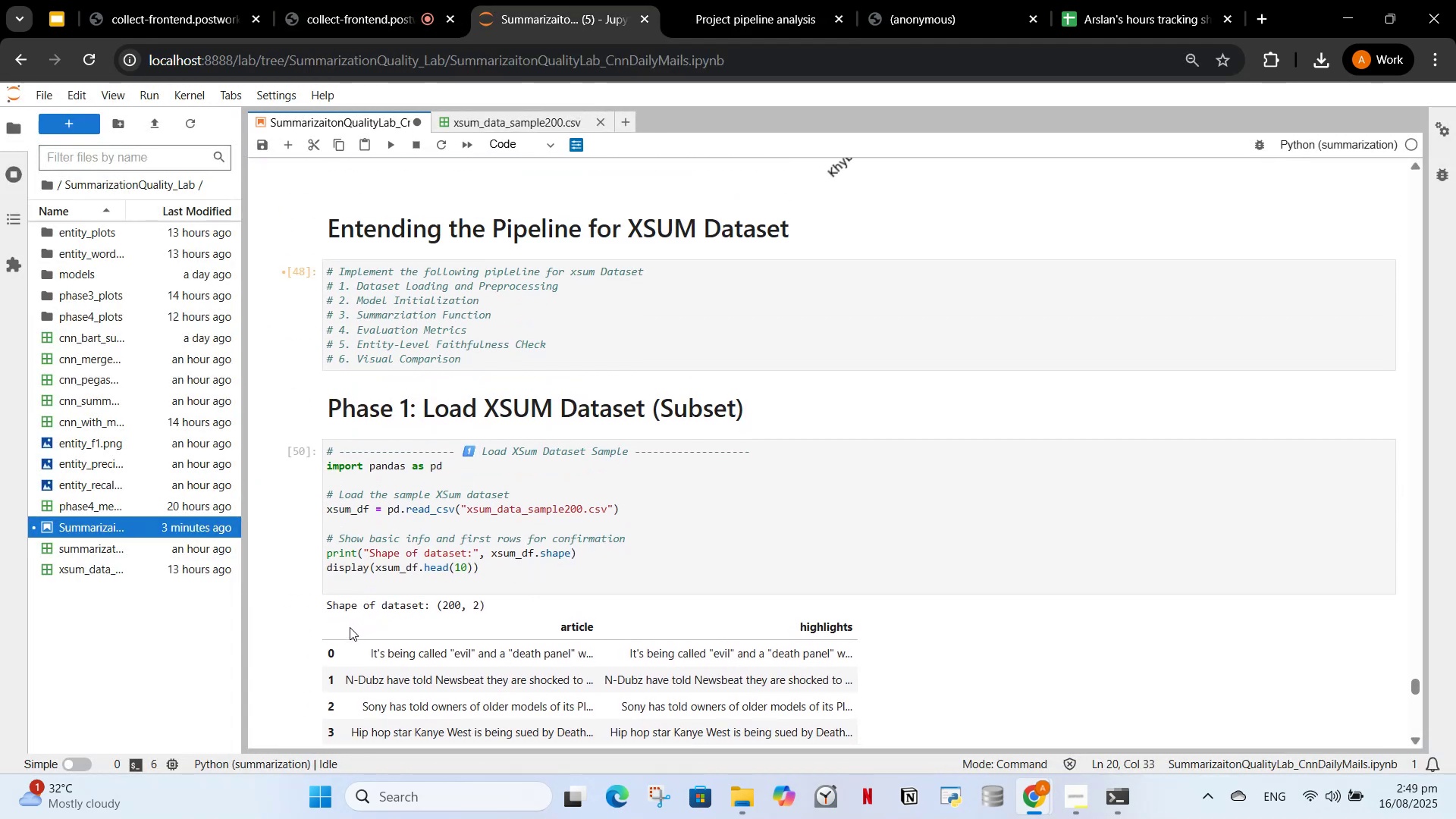 
scroll: coordinate [498, 604], scroll_direction: down, amount: 10.0
 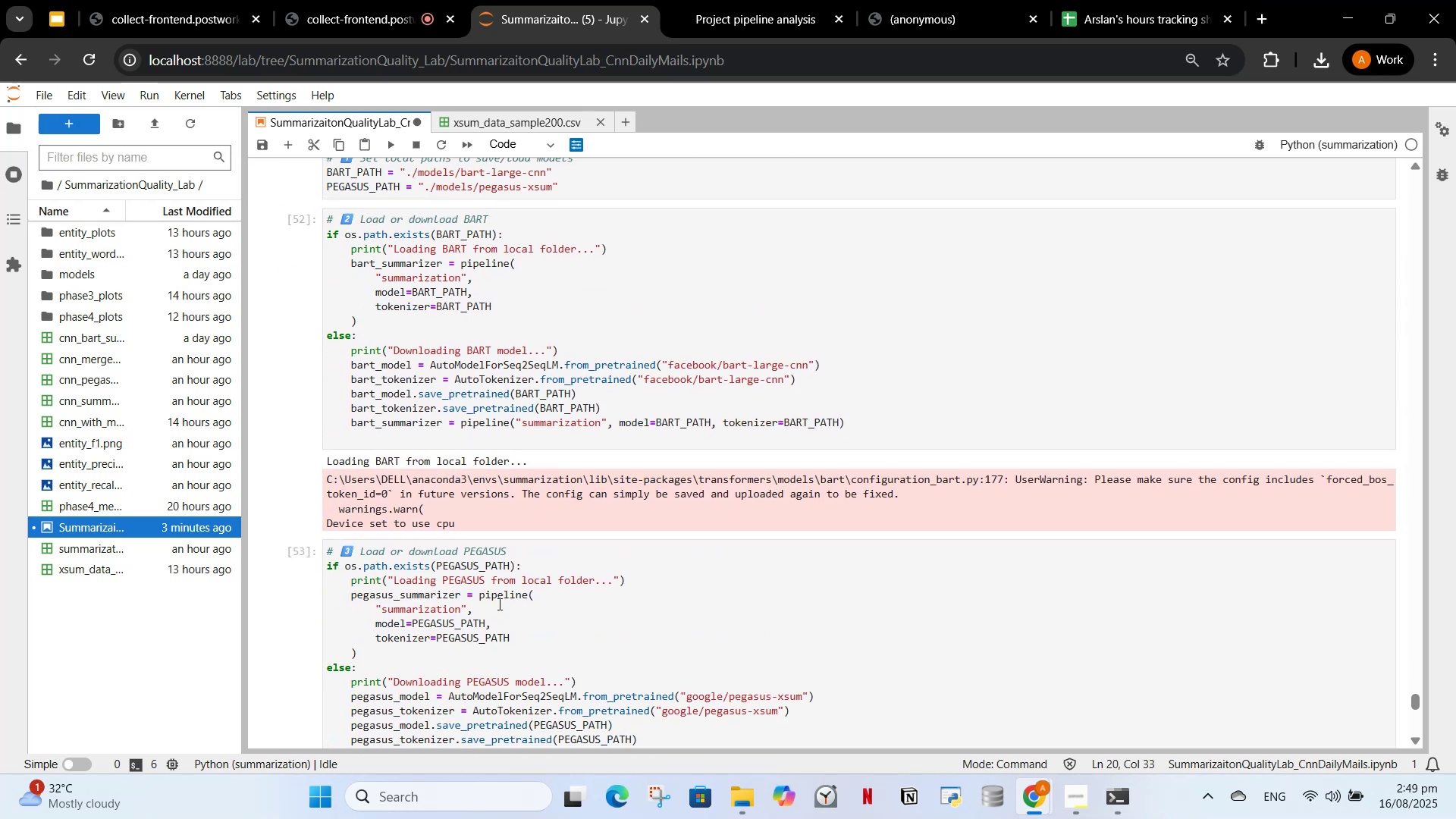 
scroll: coordinate [498, 604], scroll_direction: up, amount: 8.0
 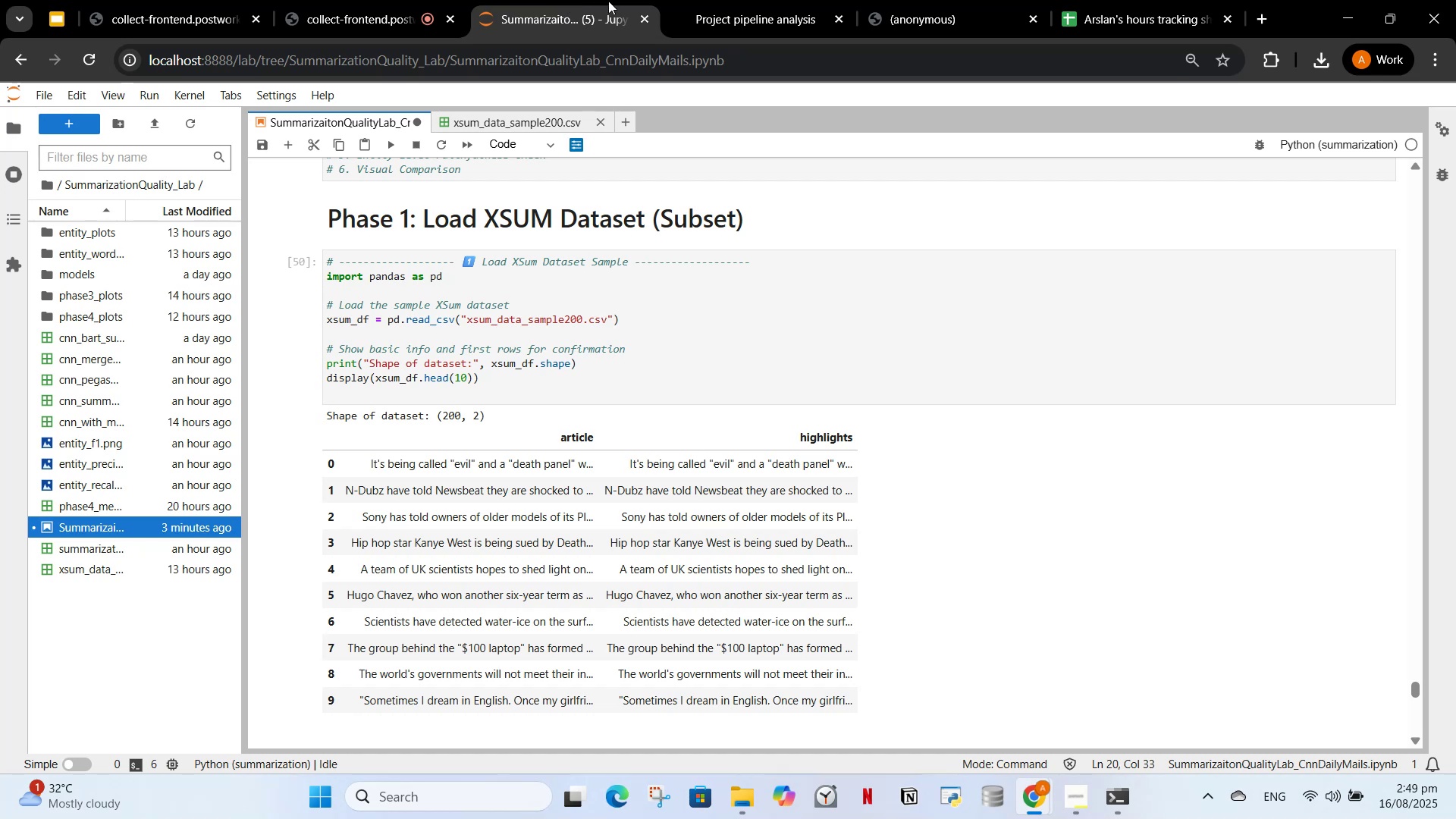 
left_click([726, 0])
 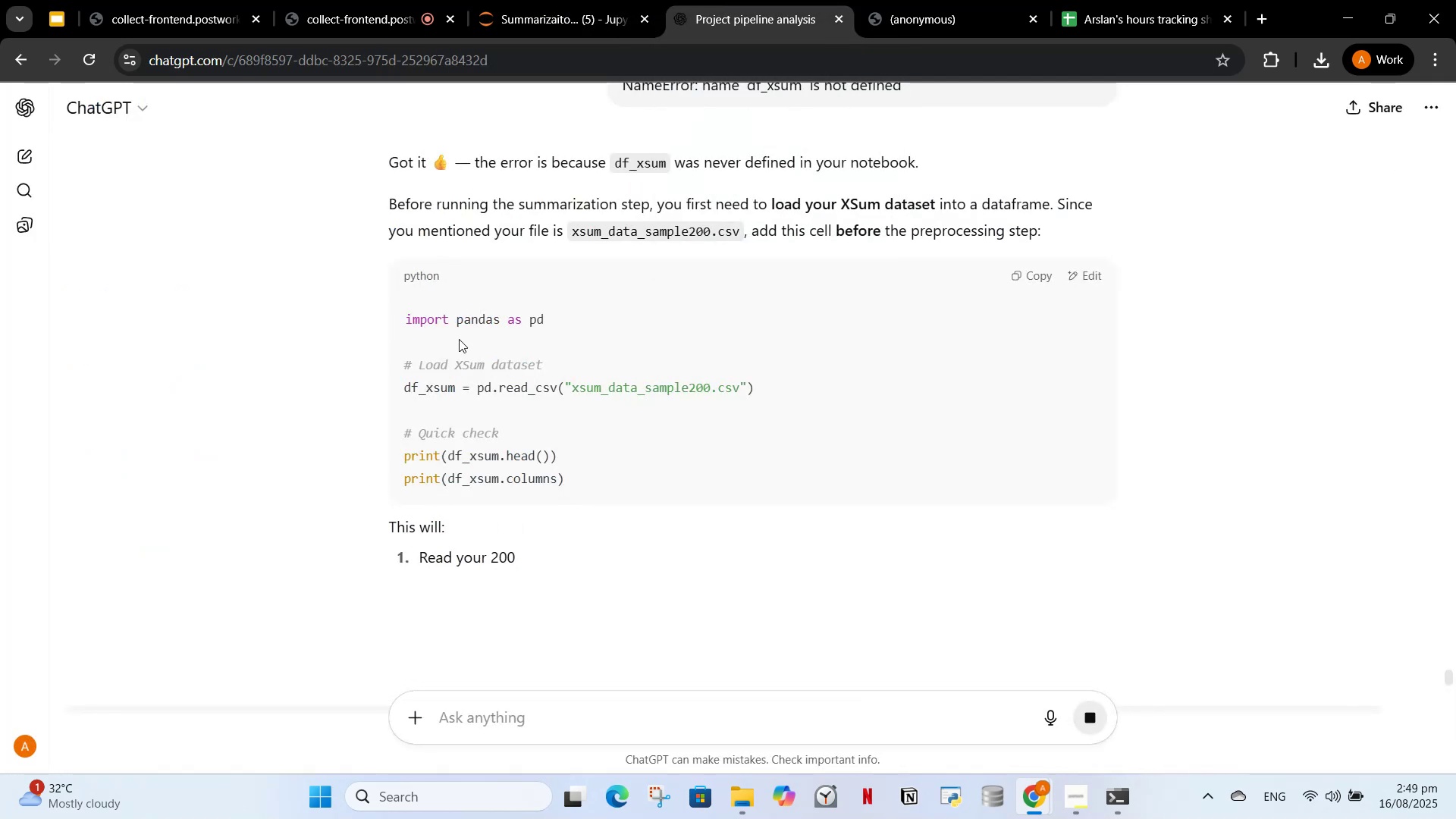 
left_click([538, 0])
 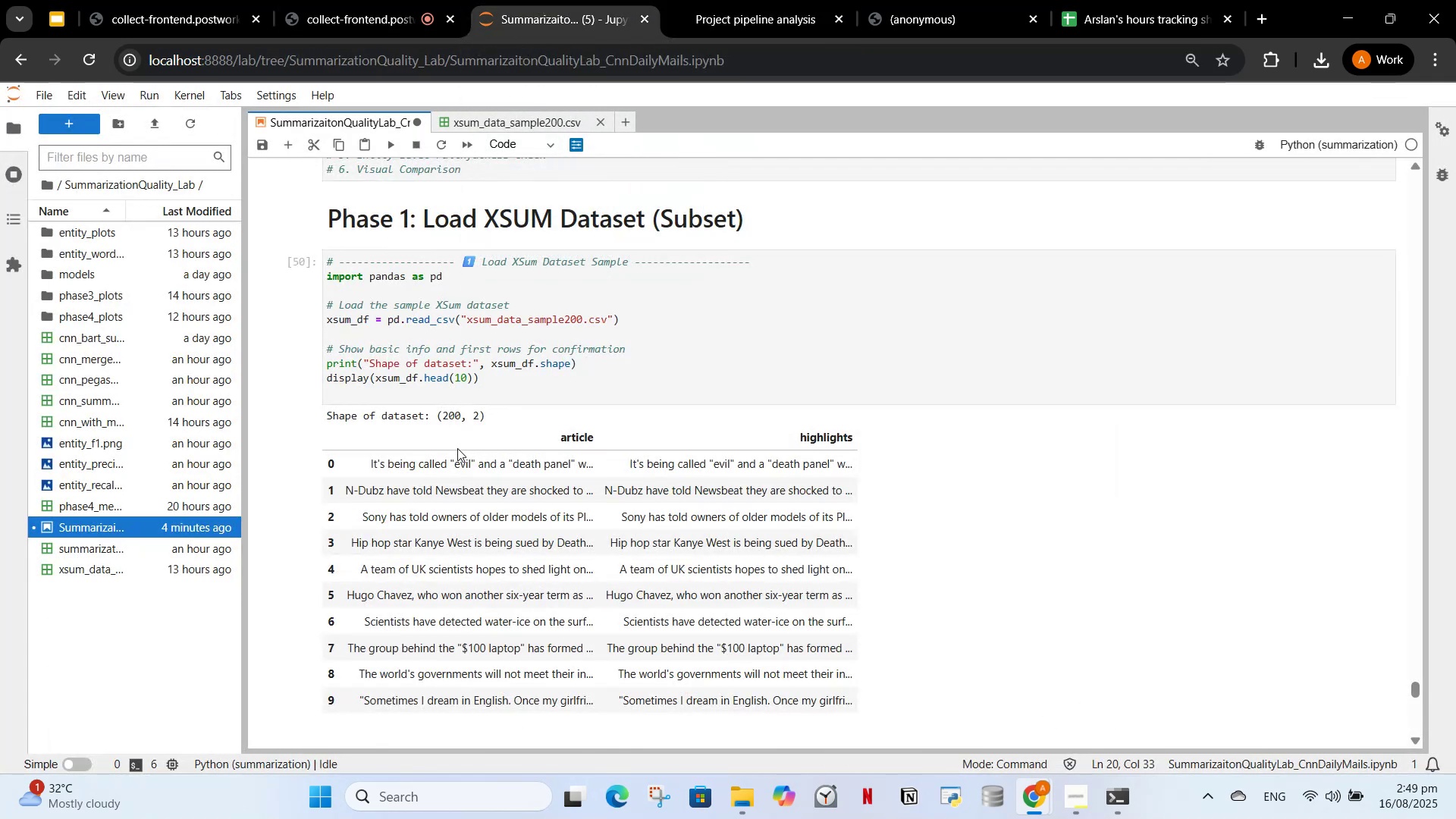 
left_click([587, 344])
 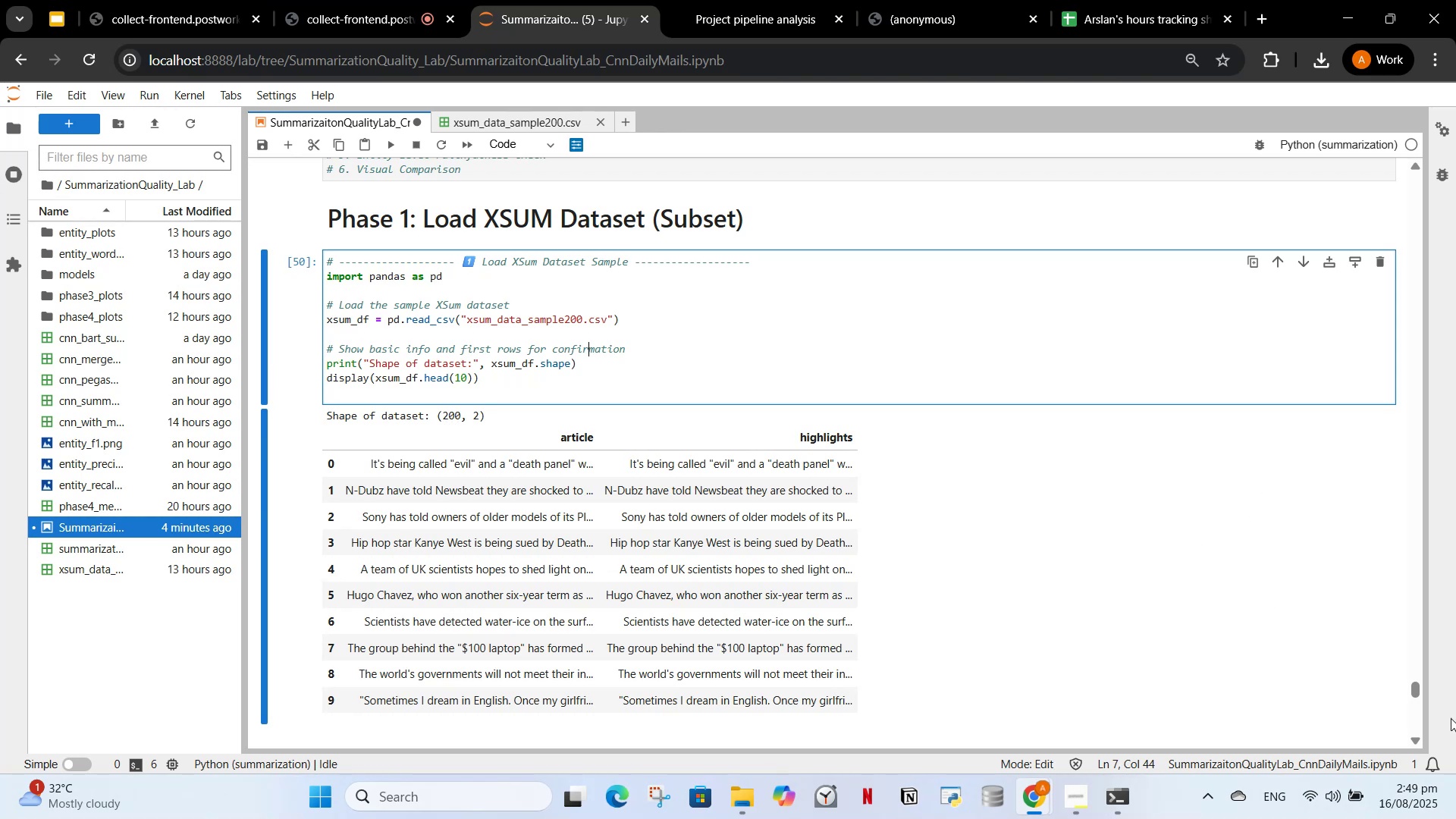 
left_click_drag(start_coordinate=[1419, 694], to_coordinate=[1444, 140])
 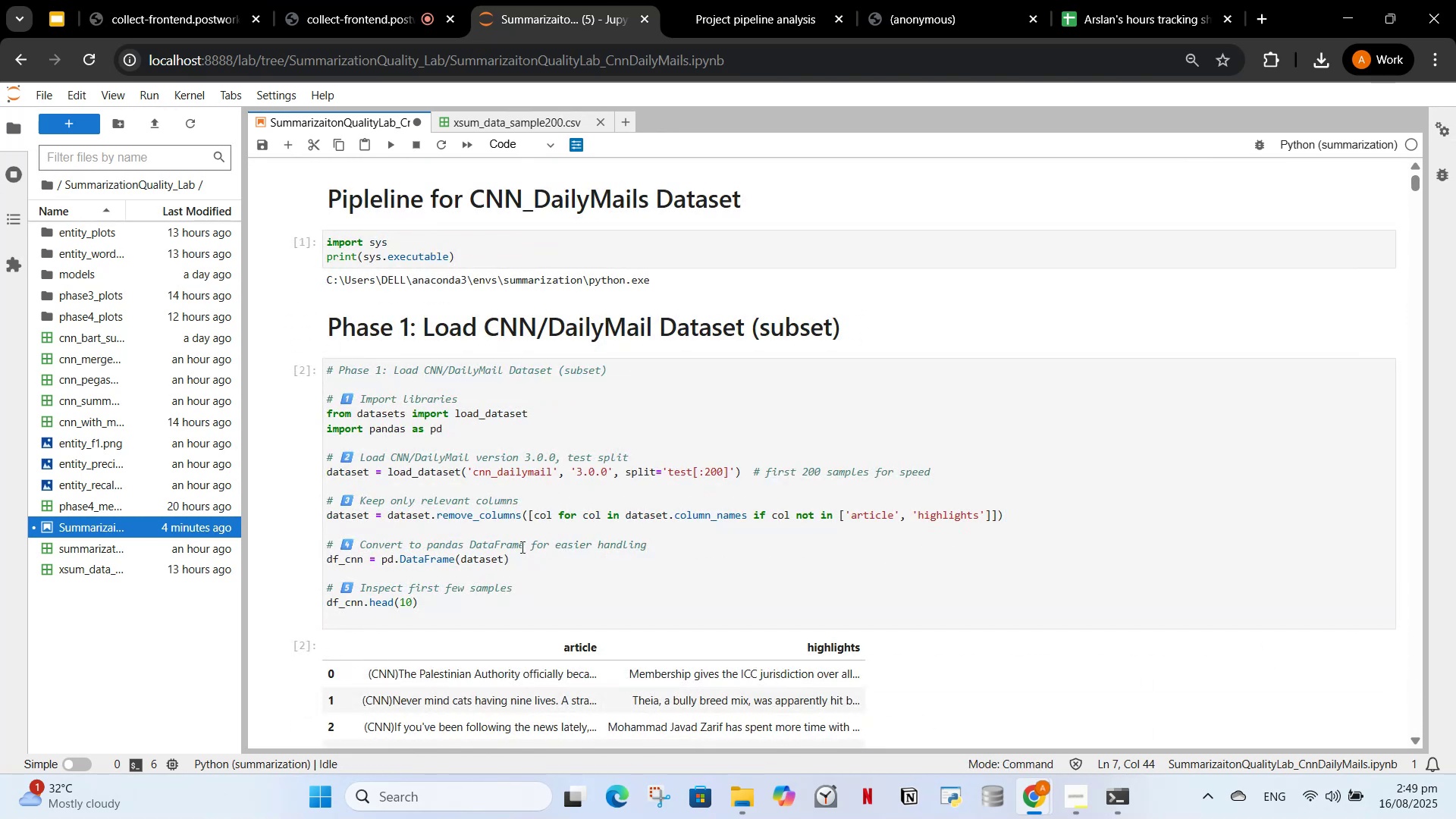 
left_click_drag(start_coordinate=[365, 563], to_coordinate=[321, 558])
 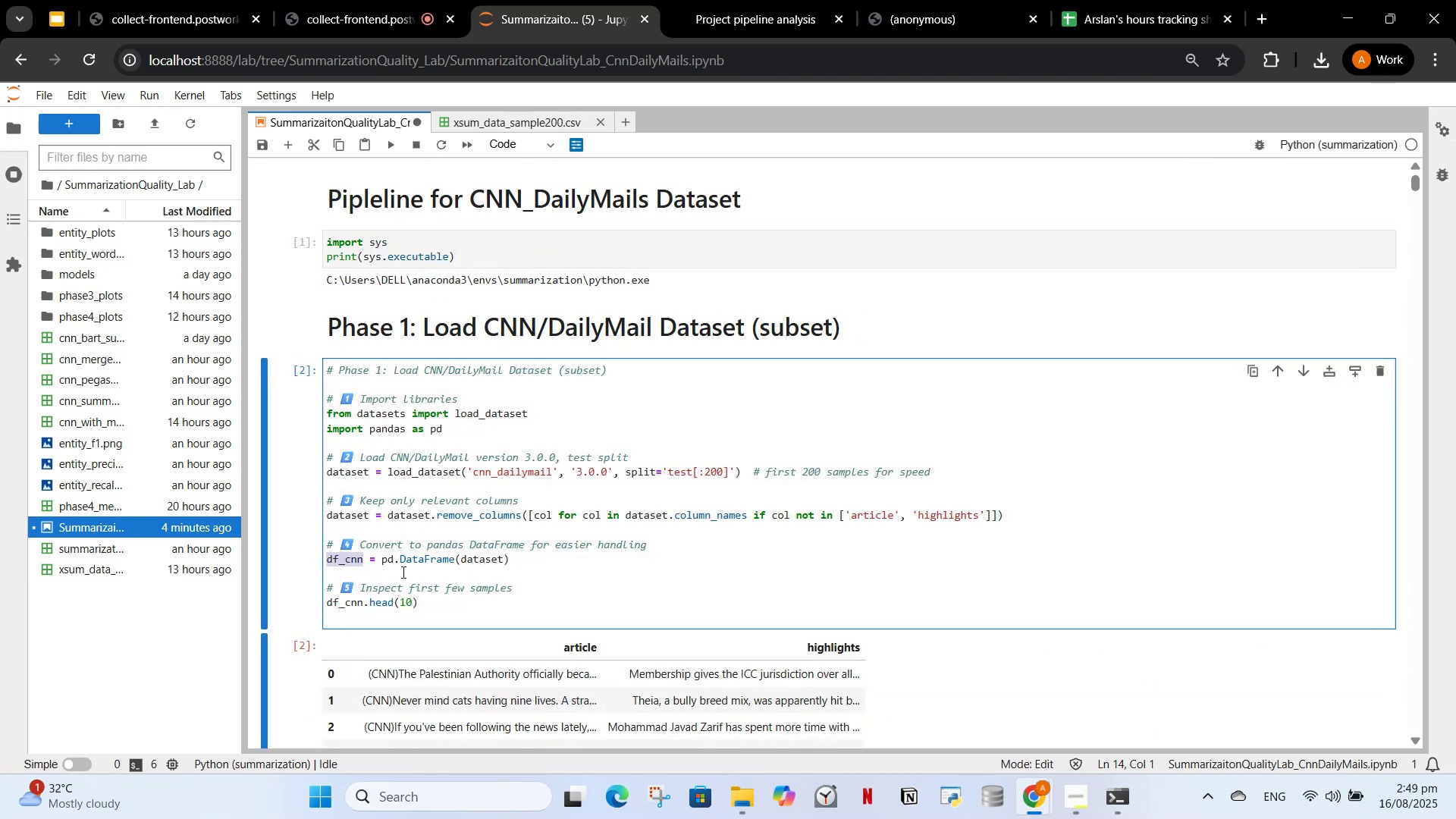 
left_click([402, 572])
 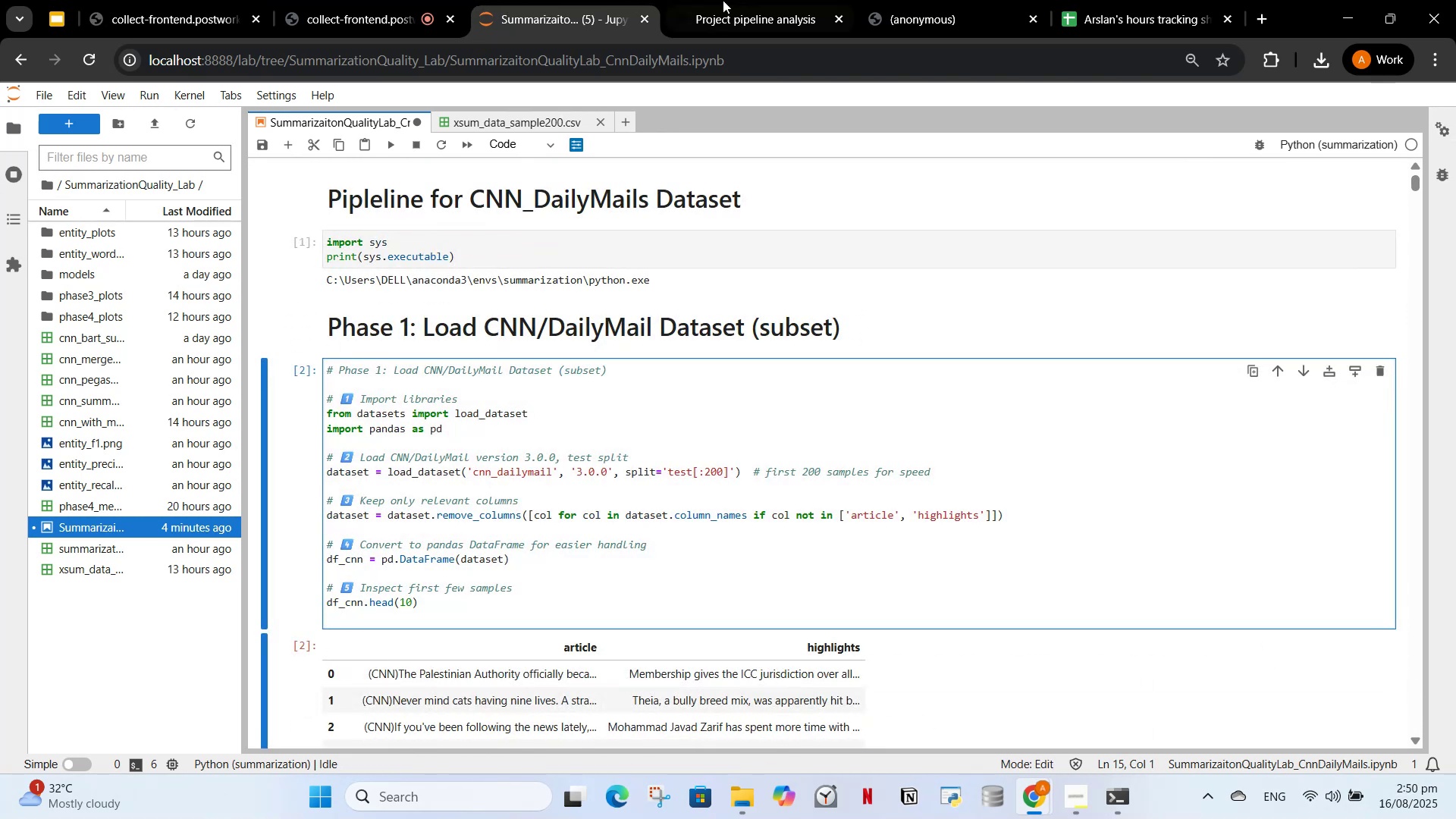 
left_click([749, 0])
 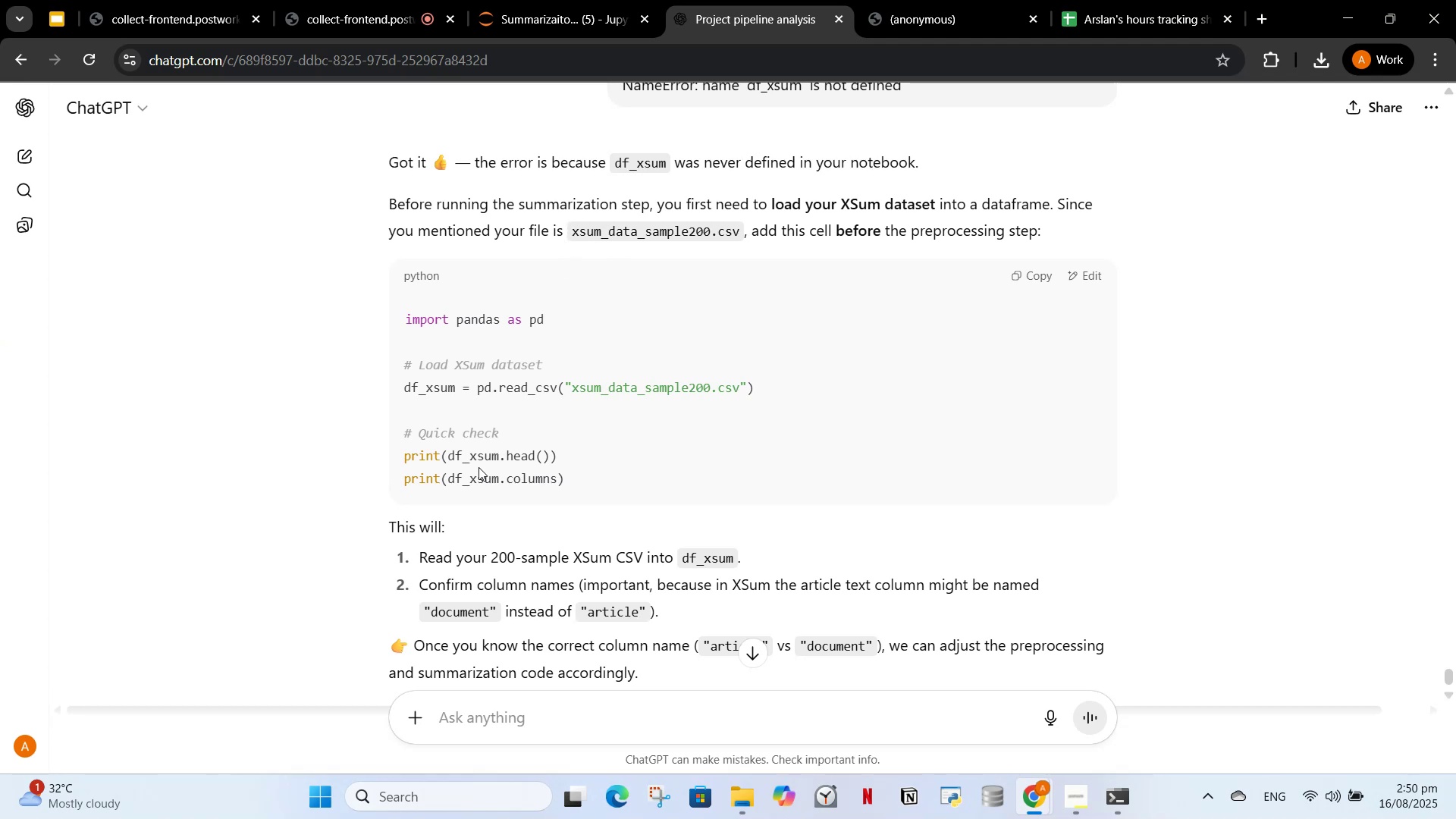 
scroll: coordinate [710, 431], scroll_direction: down, amount: 4.0
 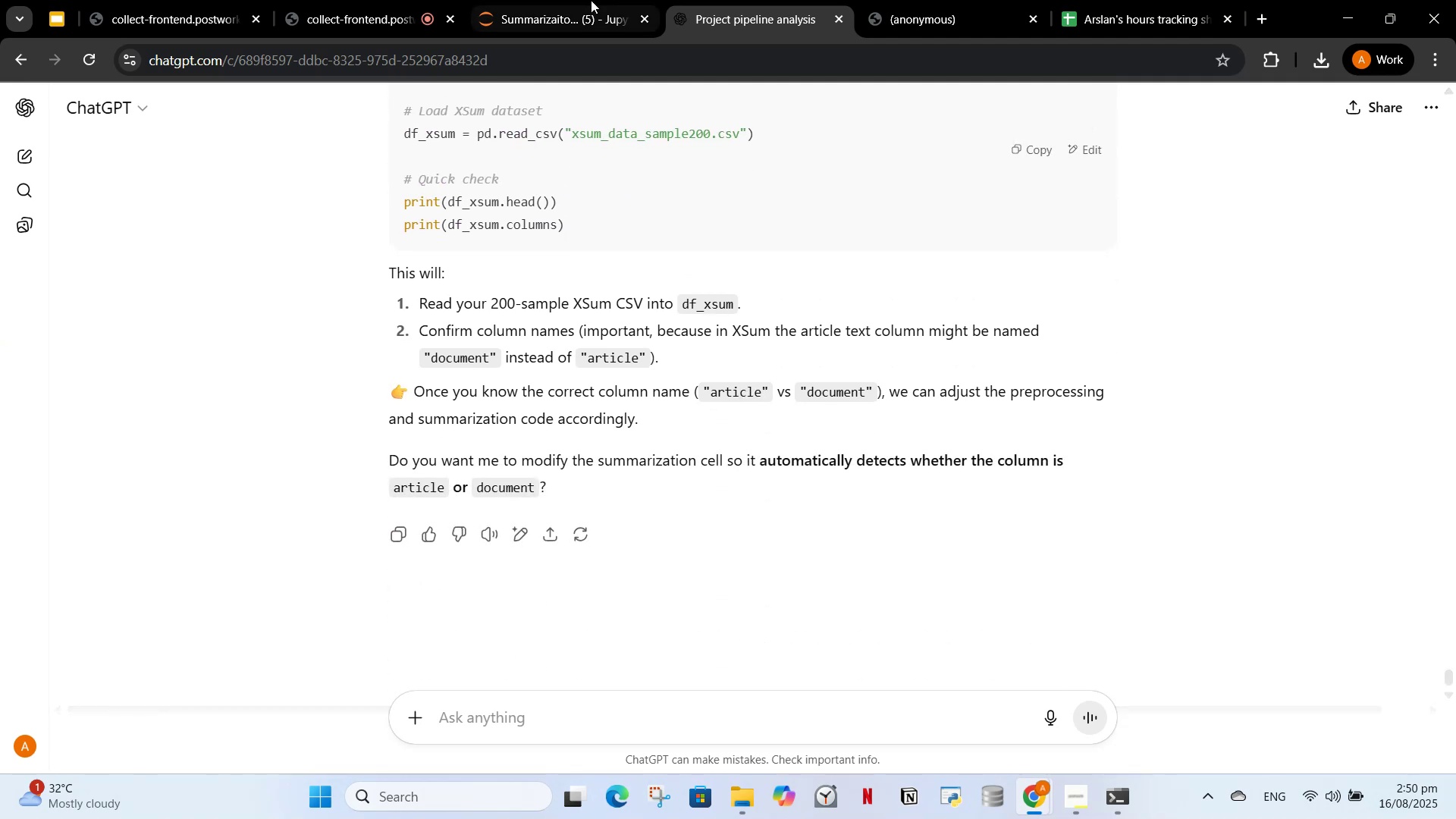 
left_click([574, 0])
 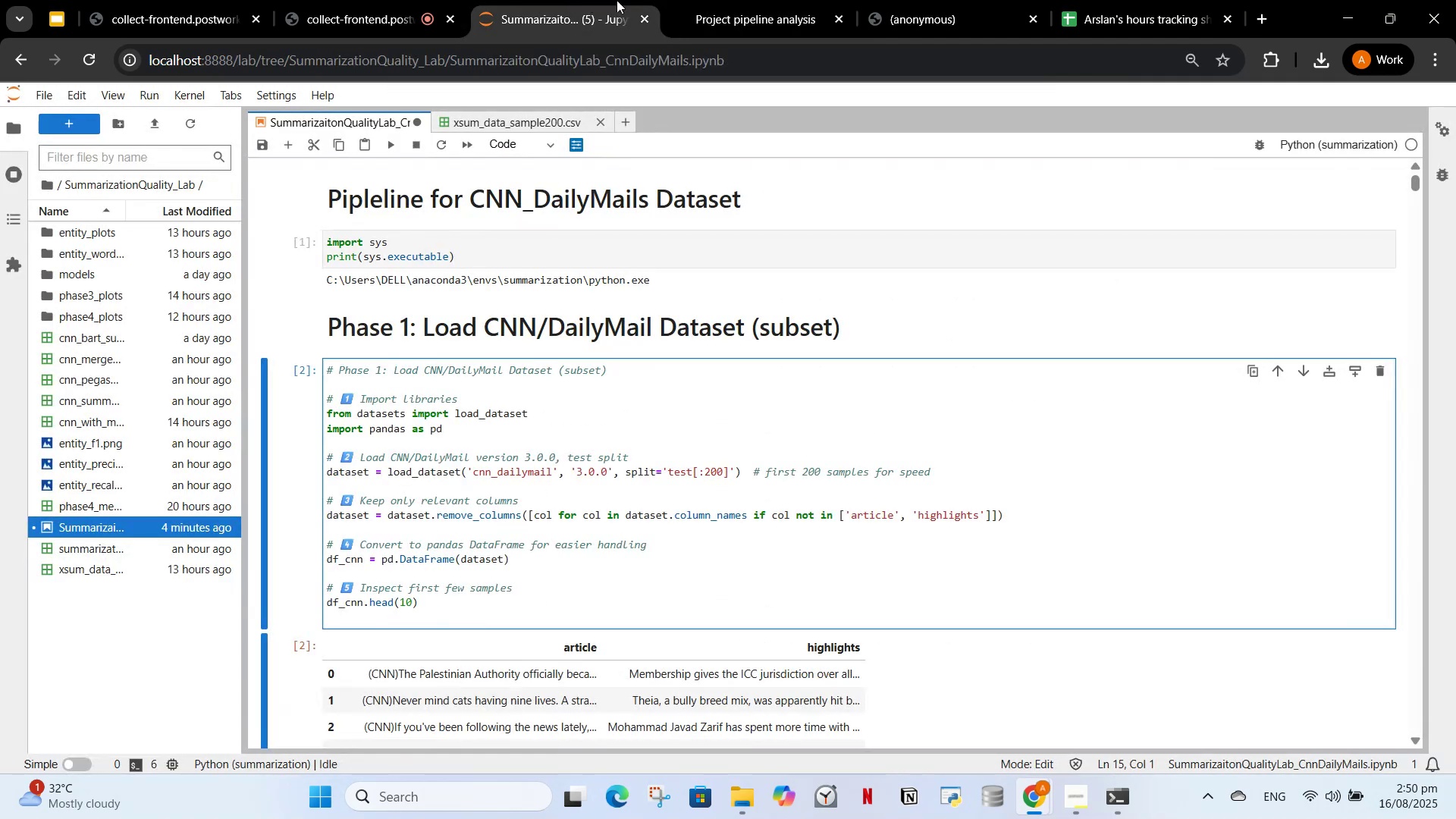 
left_click([761, 0])
 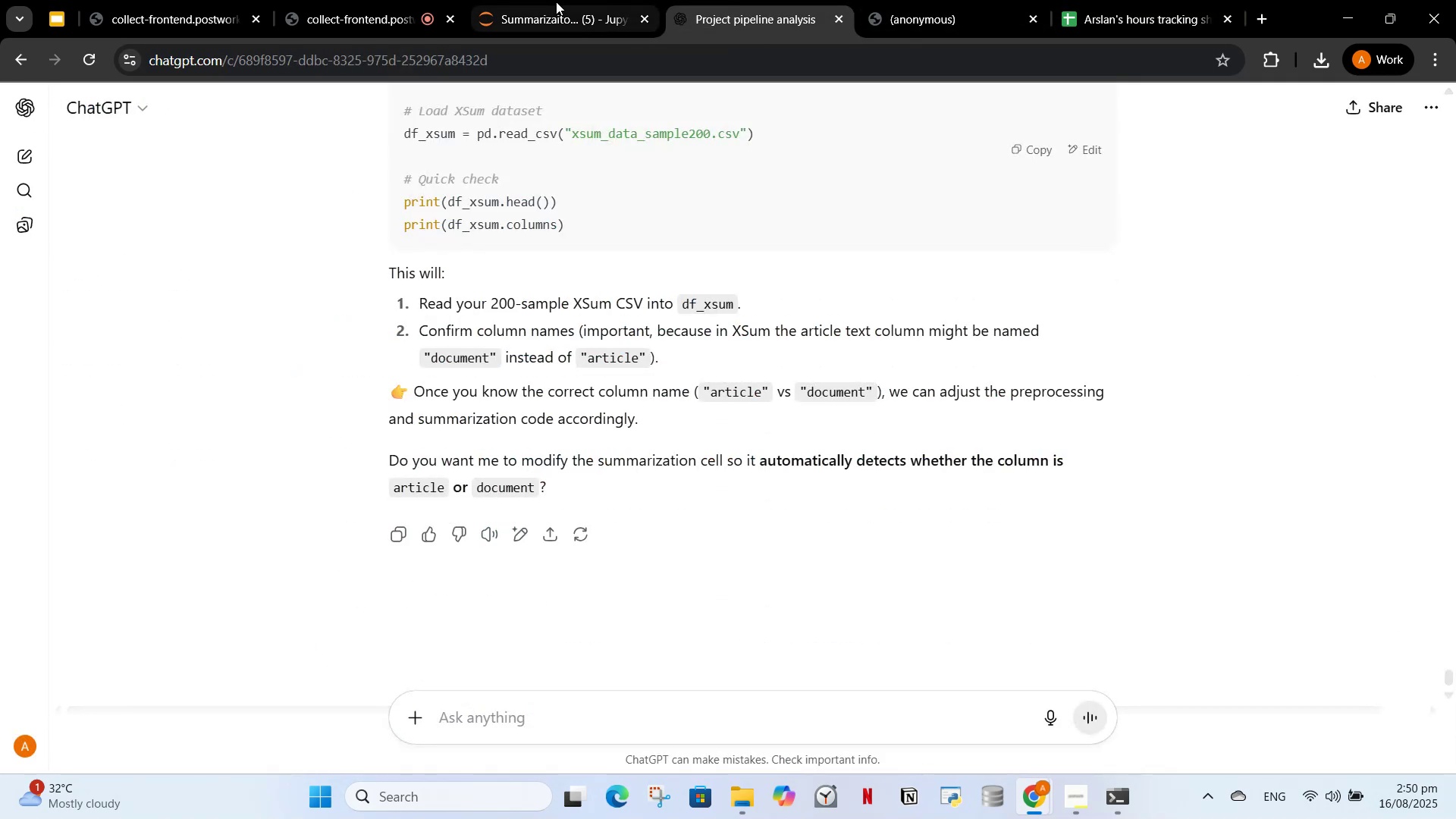 
scroll: coordinate [661, 350], scroll_direction: down, amount: 2.0
 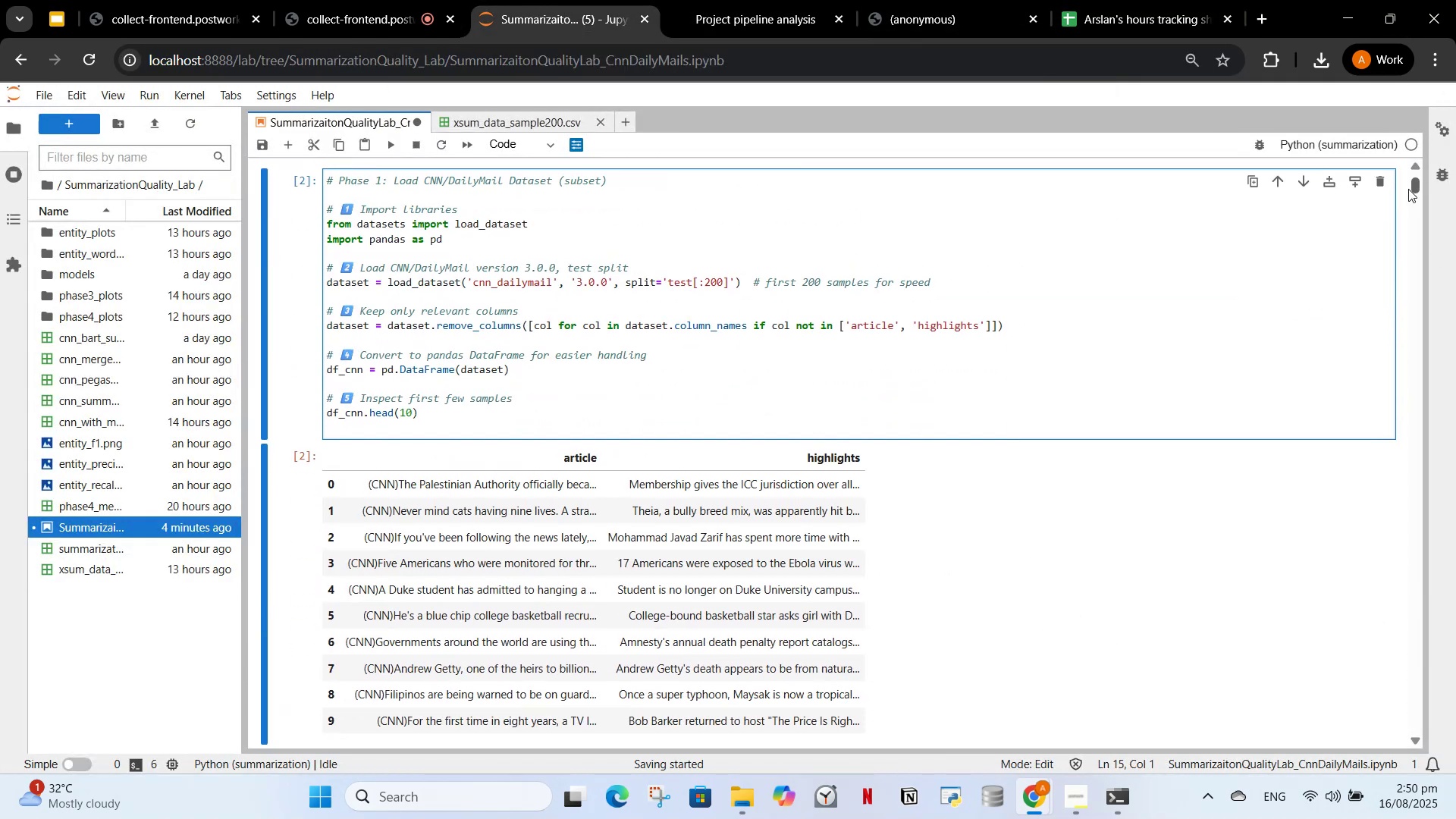 
left_click_drag(start_coordinate=[1413, 188], to_coordinate=[1422, 761])
 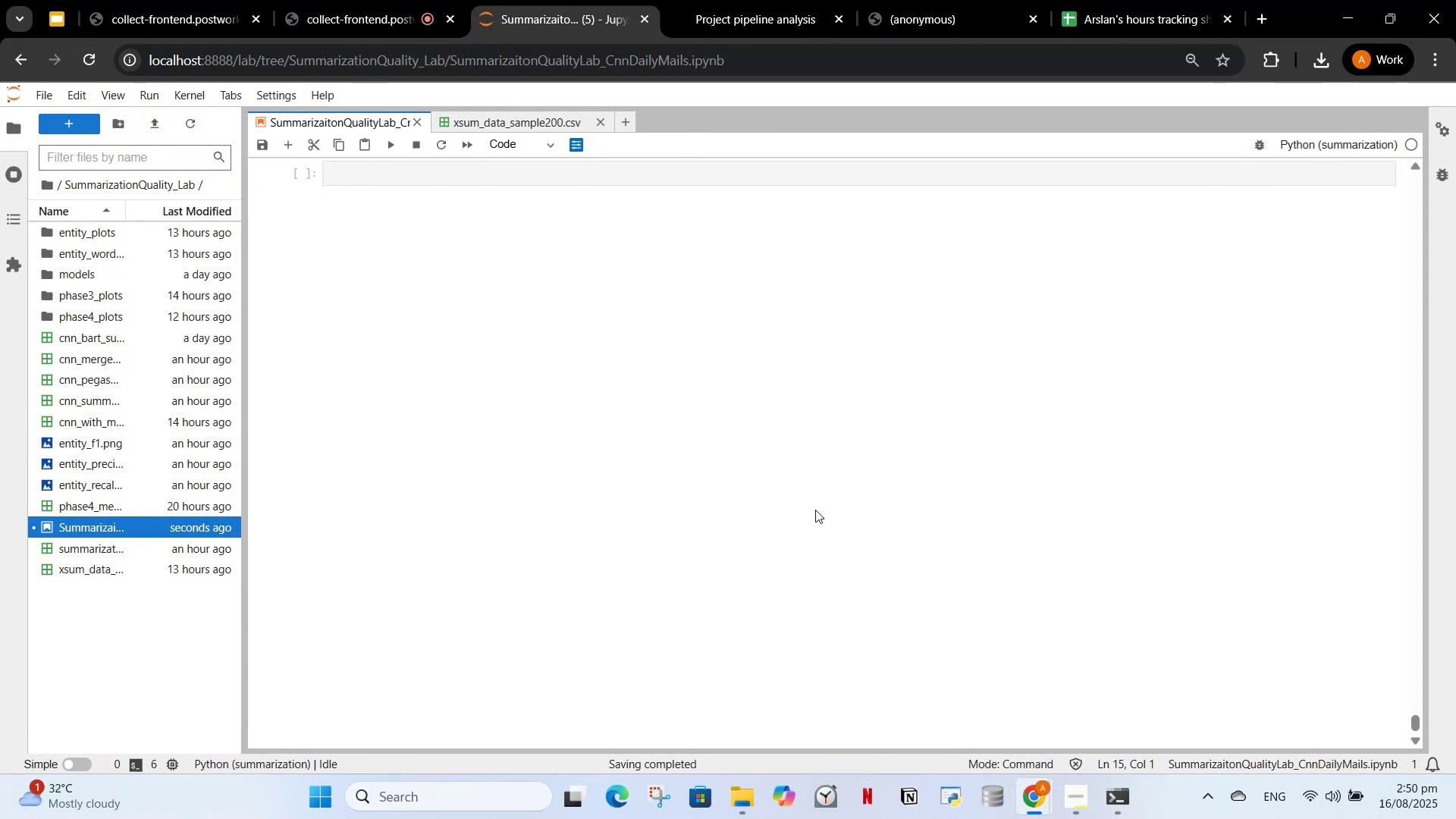 
scroll: coordinate [410, 340], scroll_direction: up, amount: 24.0
 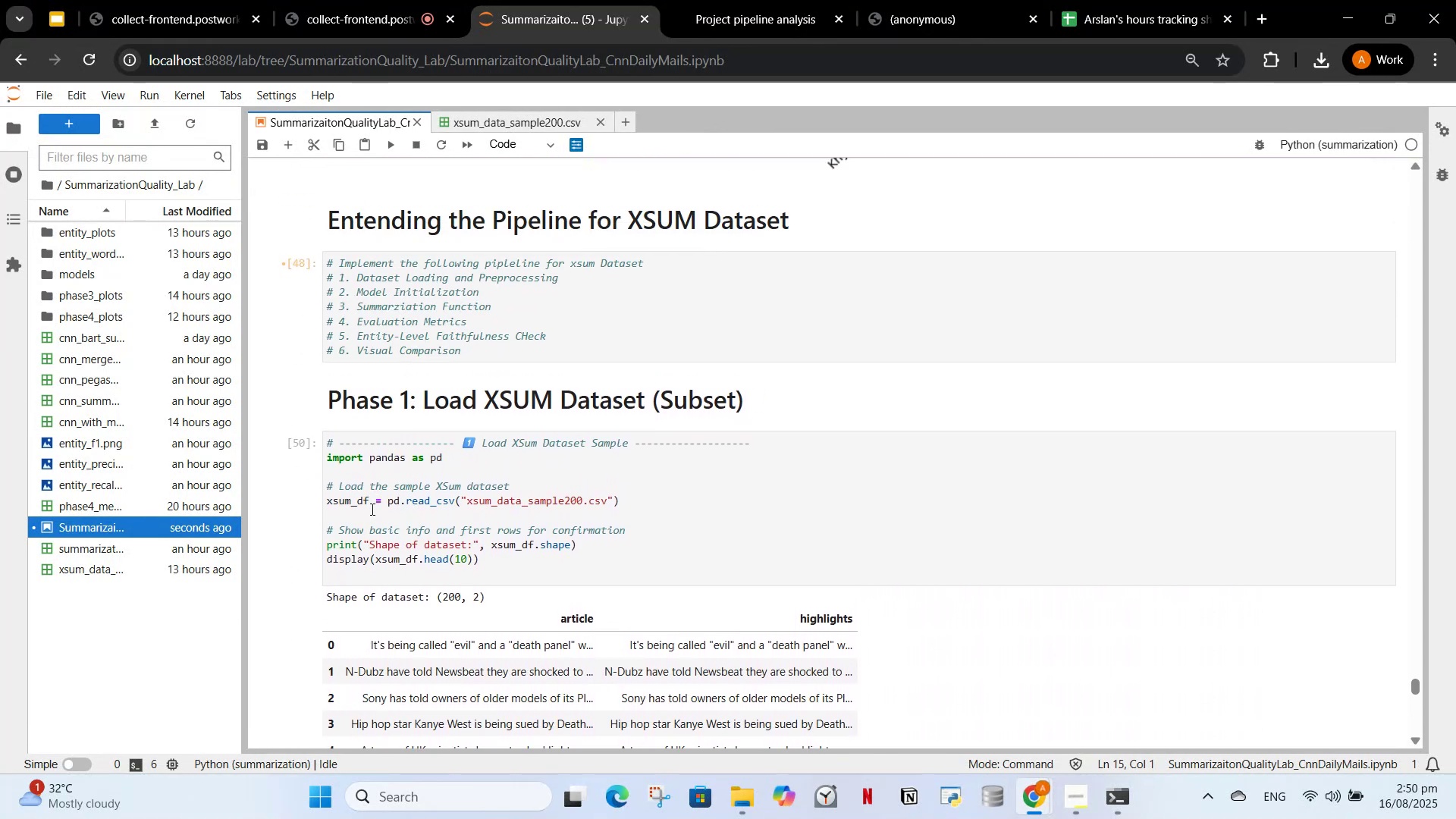 
left_click_drag(start_coordinate=[368, 506], to_coordinate=[324, 506])
 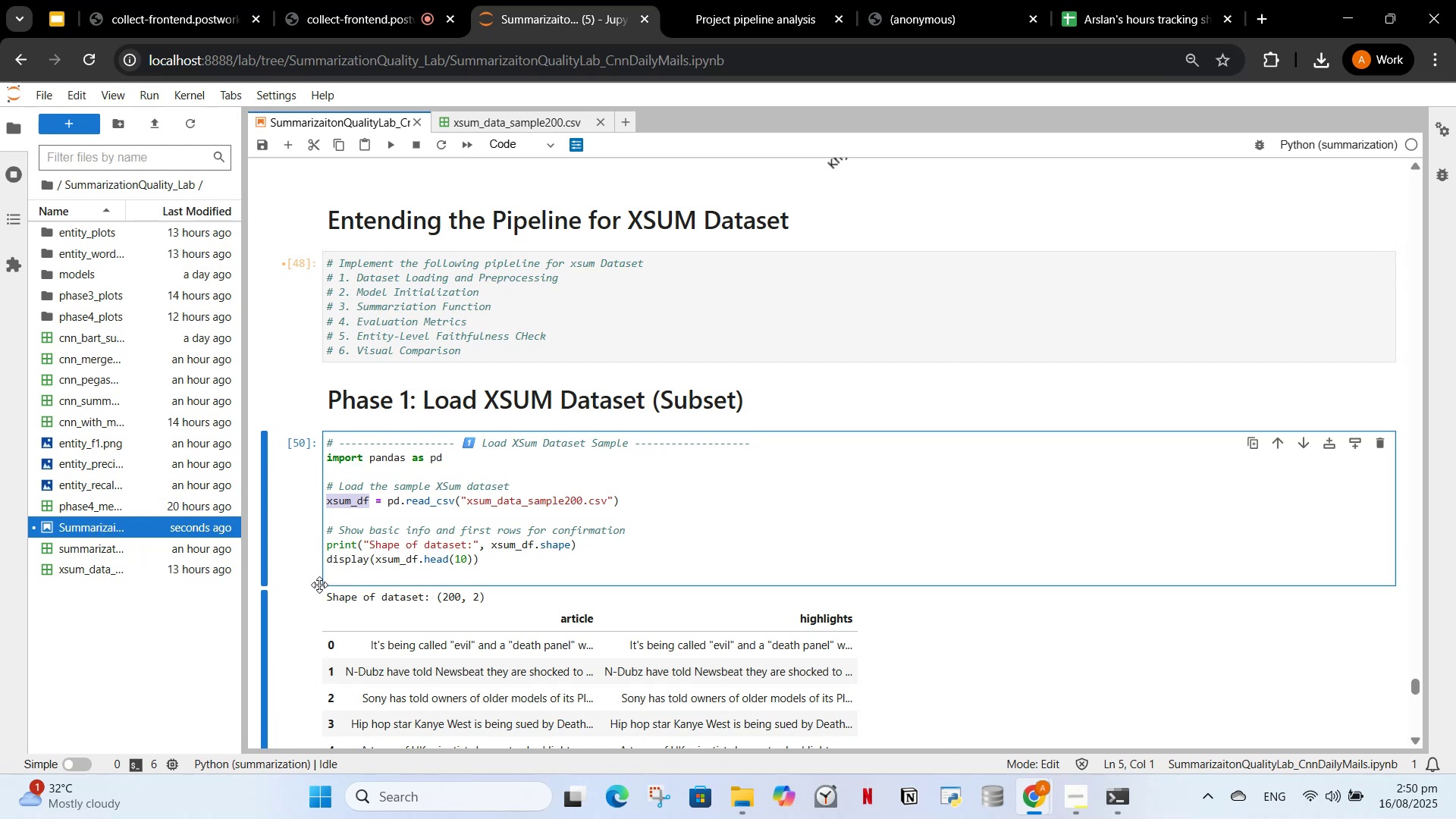 
type(df_)
 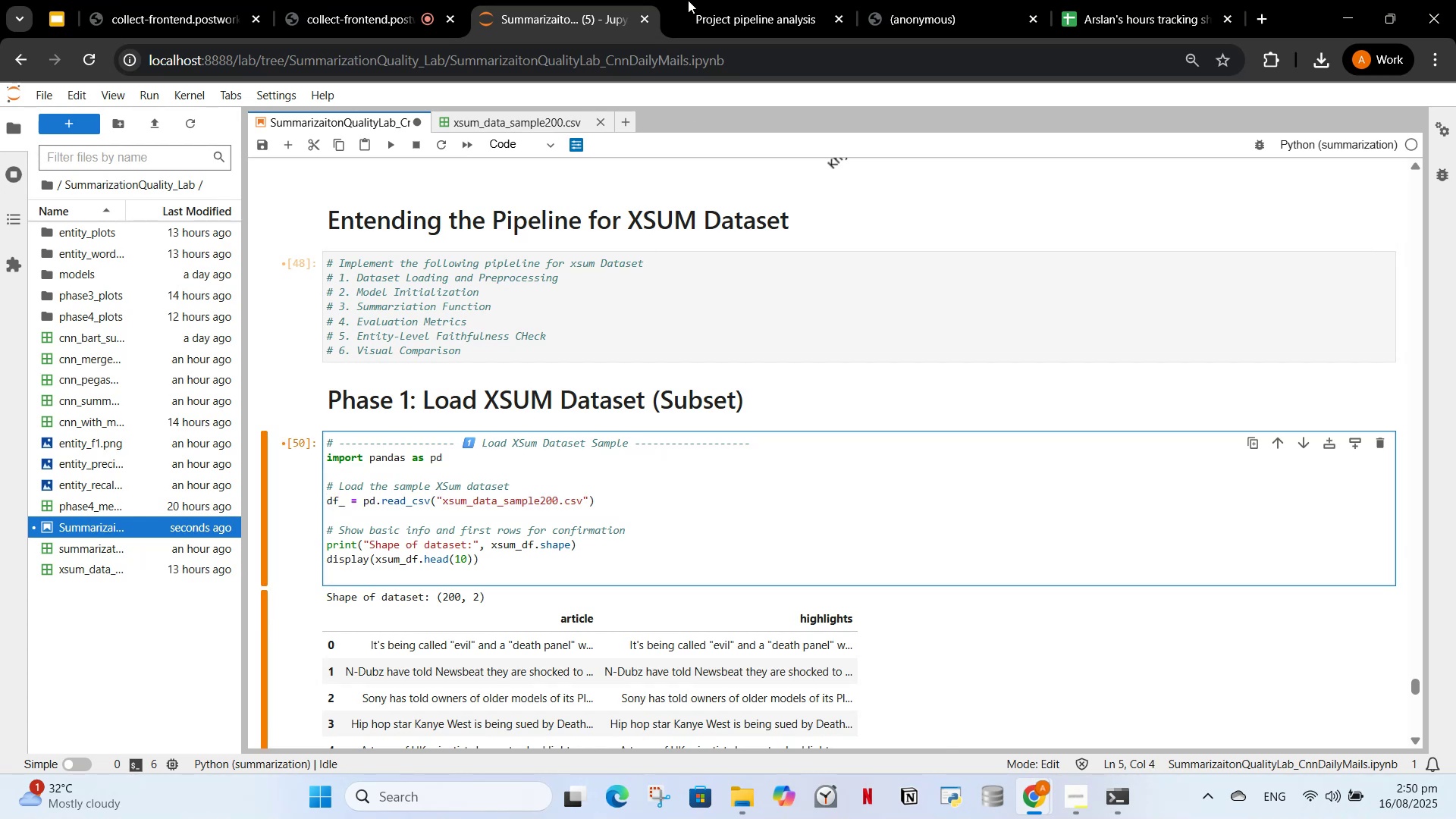 
left_click_drag(start_coordinate=[774, 0], to_coordinate=[777, 0])
 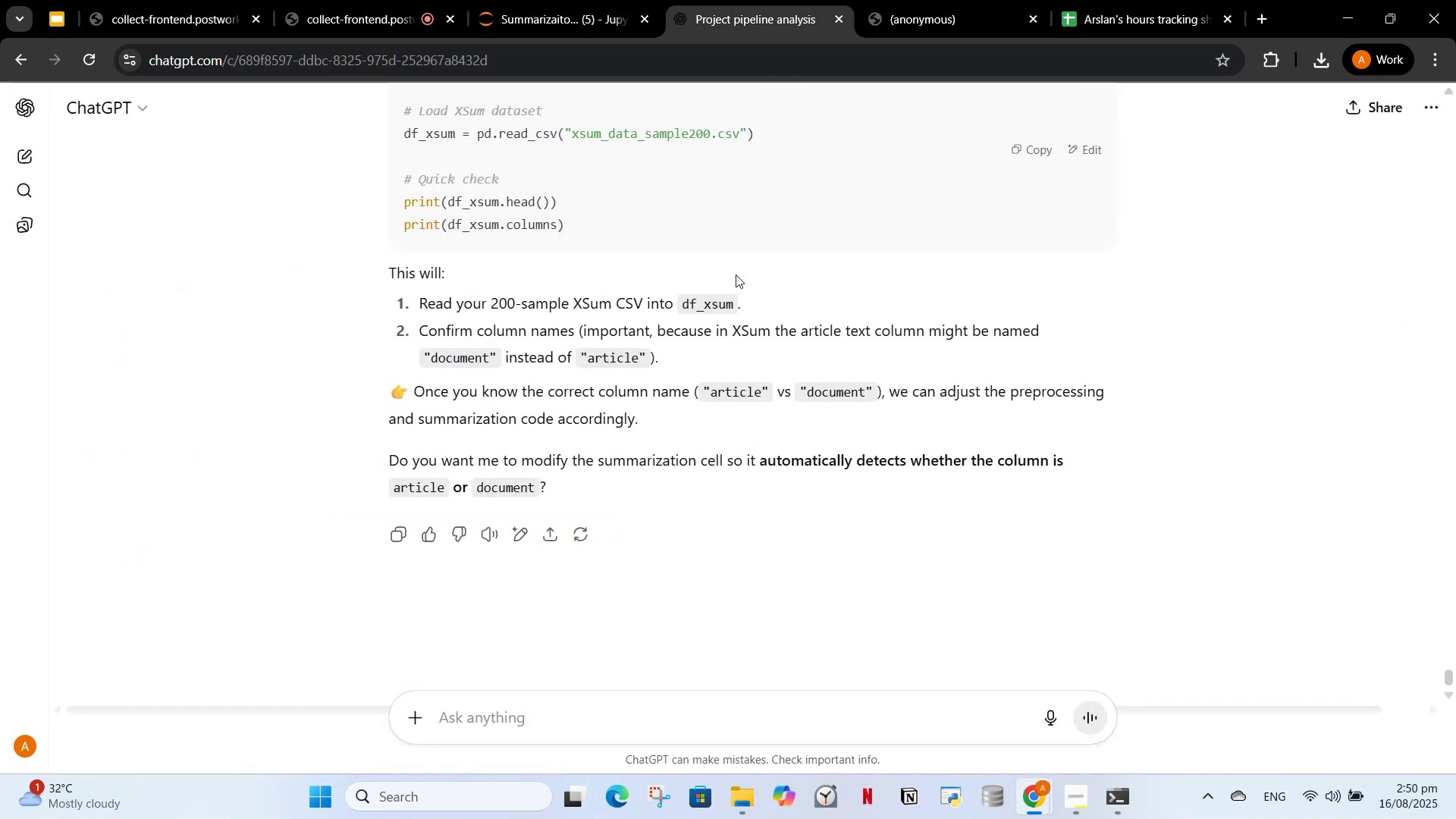 
scroll: coordinate [766, 399], scroll_direction: up, amount: 4.0
 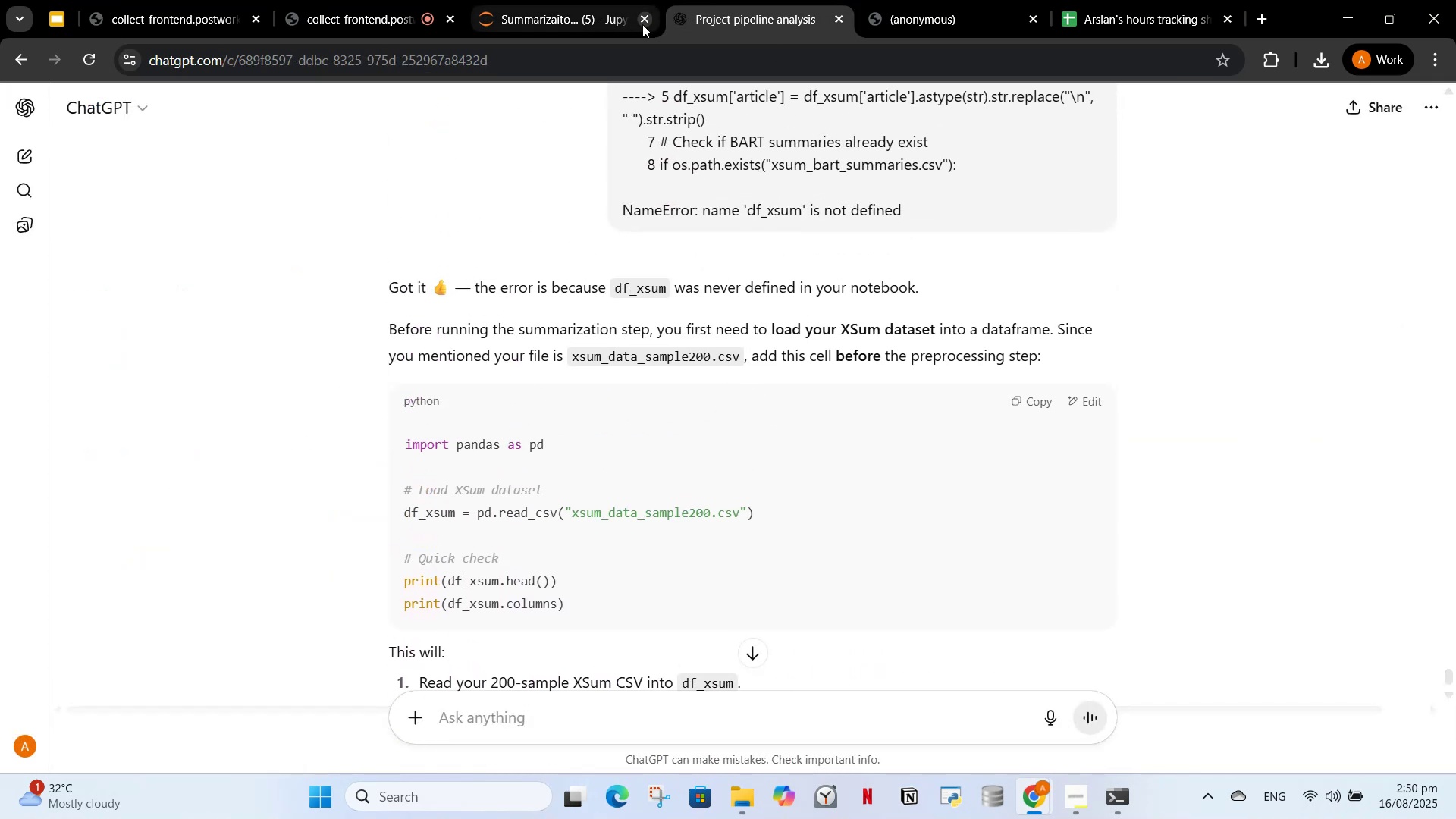 
left_click([571, 26])
 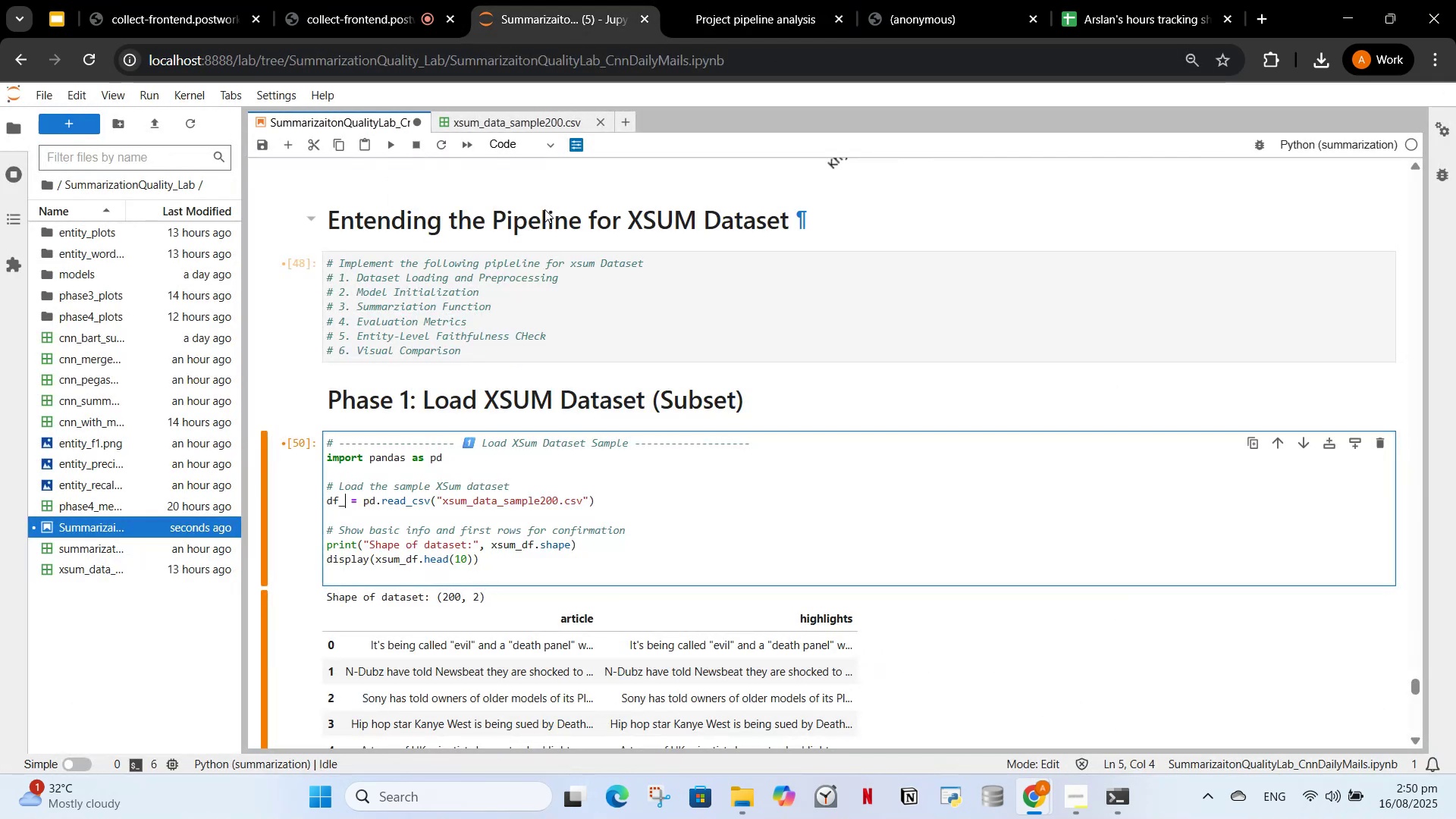 
type(xsum)
 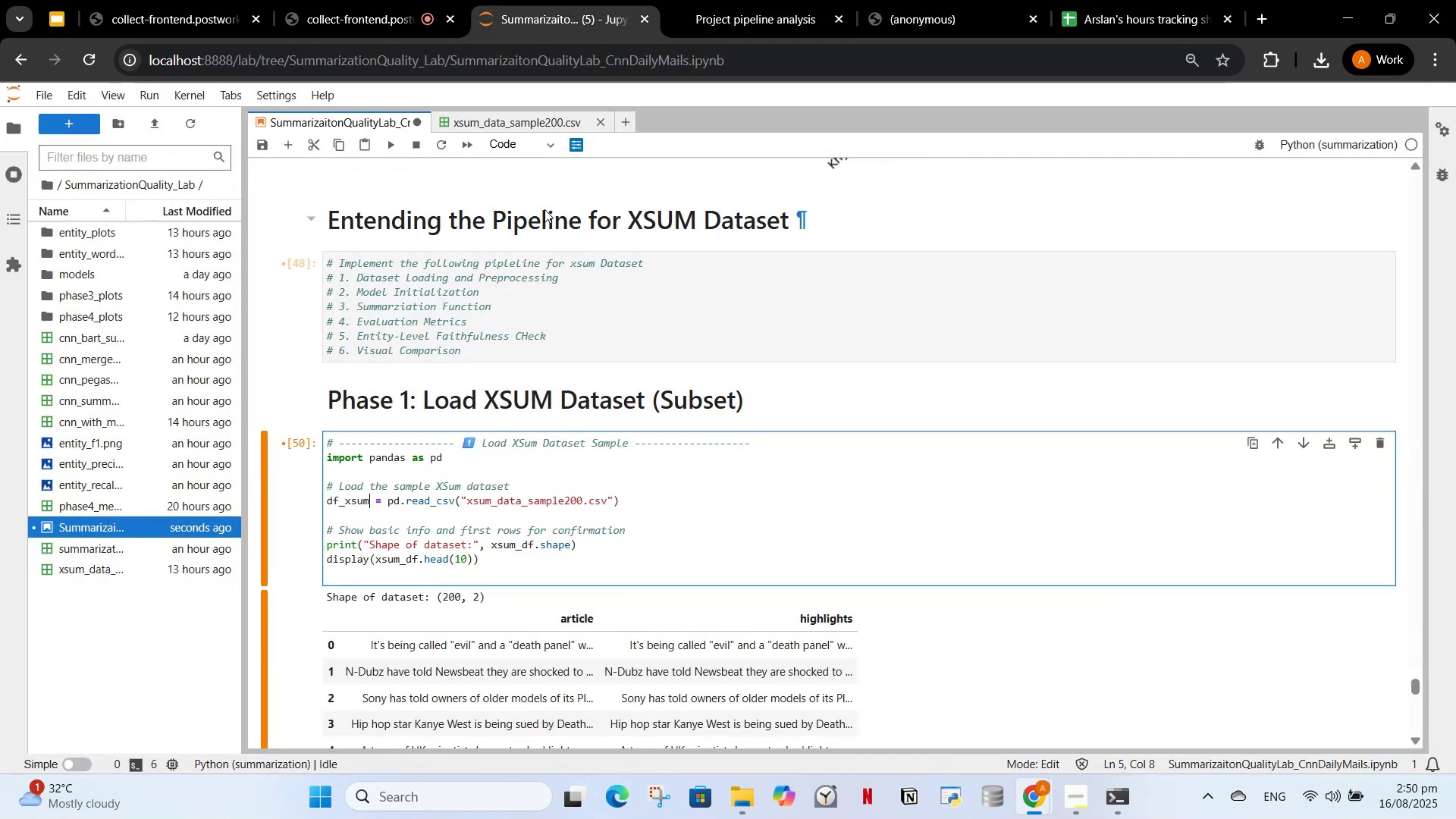 
key(ArrowDown)
 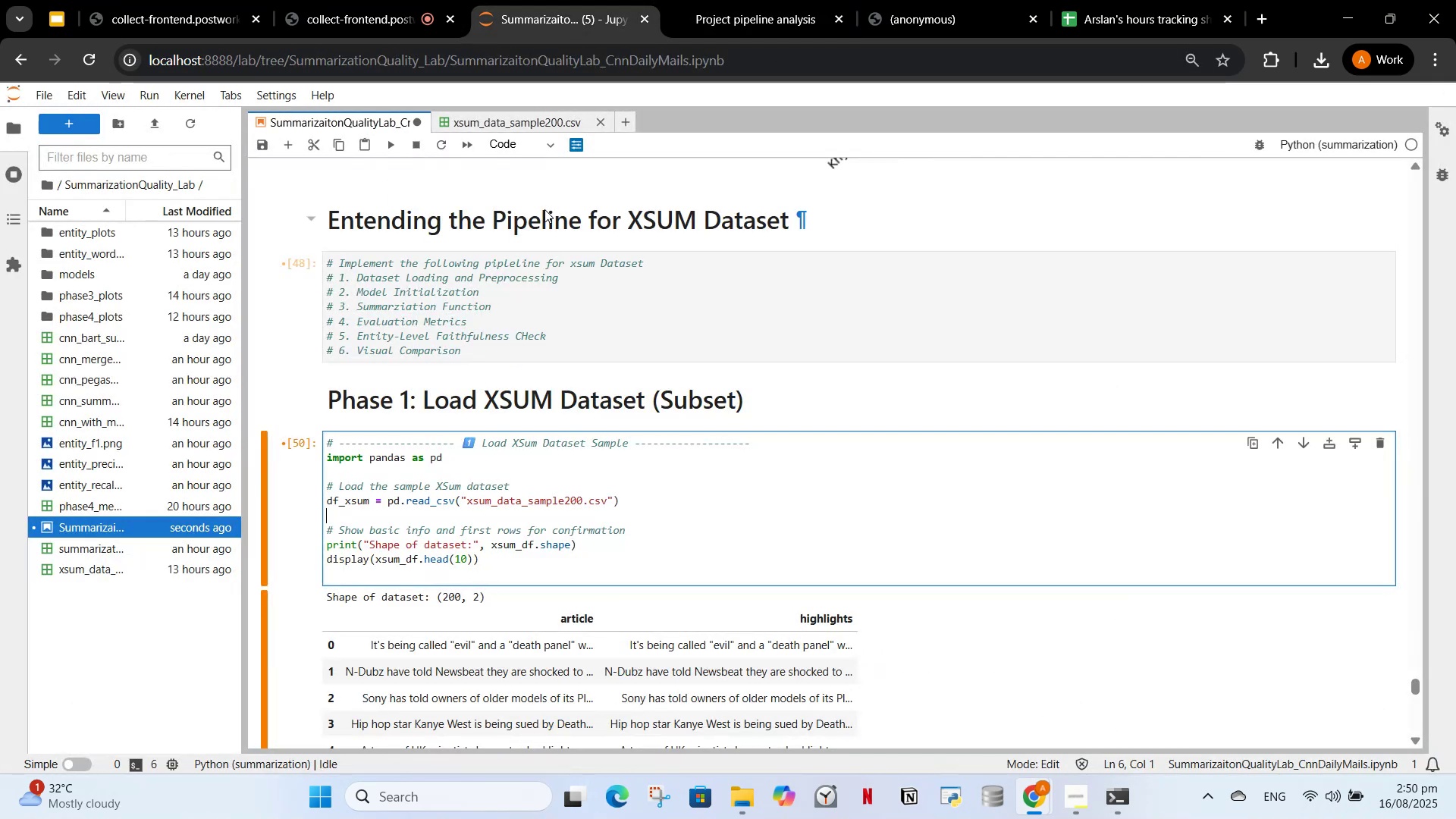 
key(ArrowDown)
 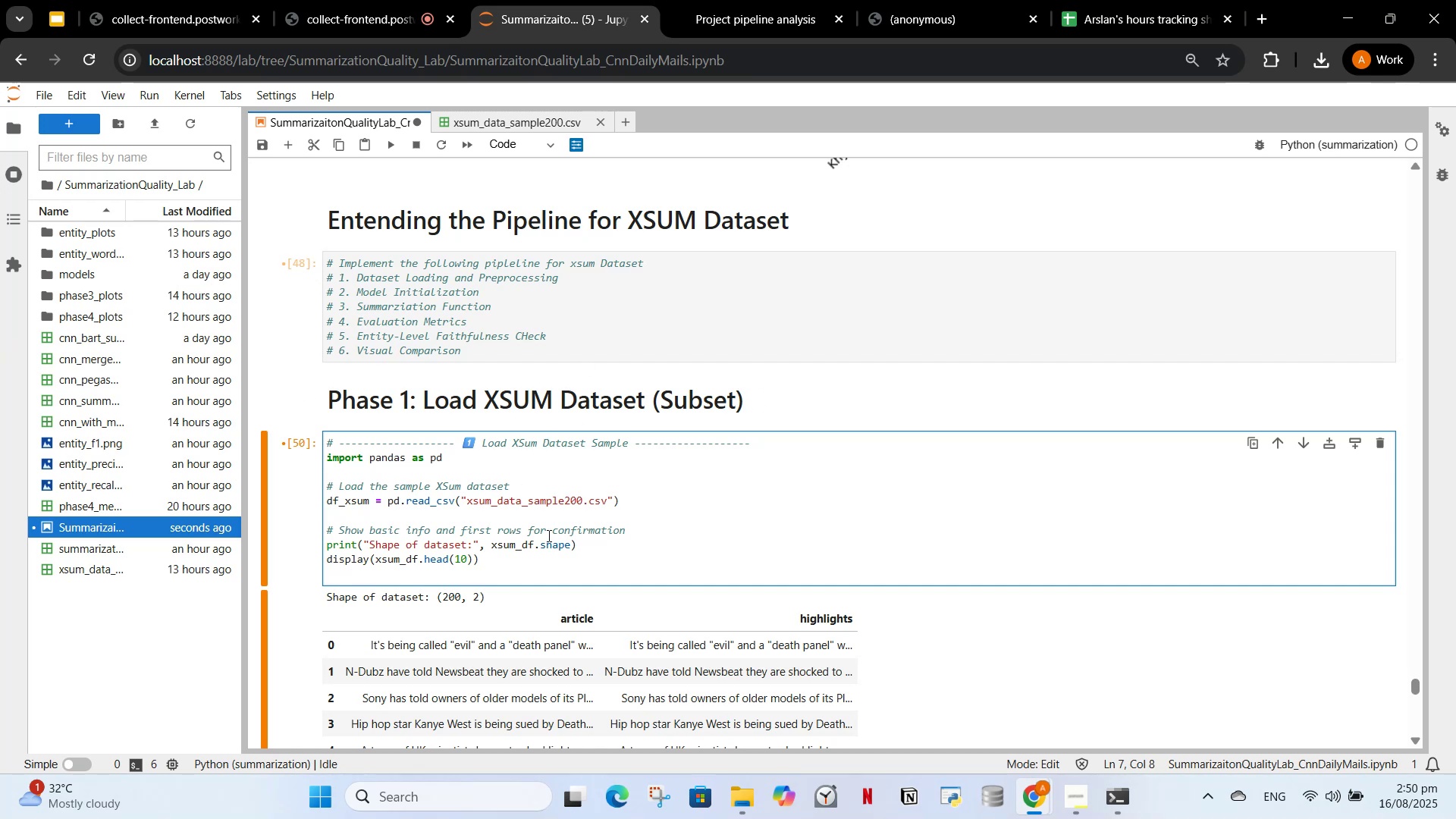 
left_click_drag(start_coordinate=[535, 546], to_coordinate=[486, 548])
 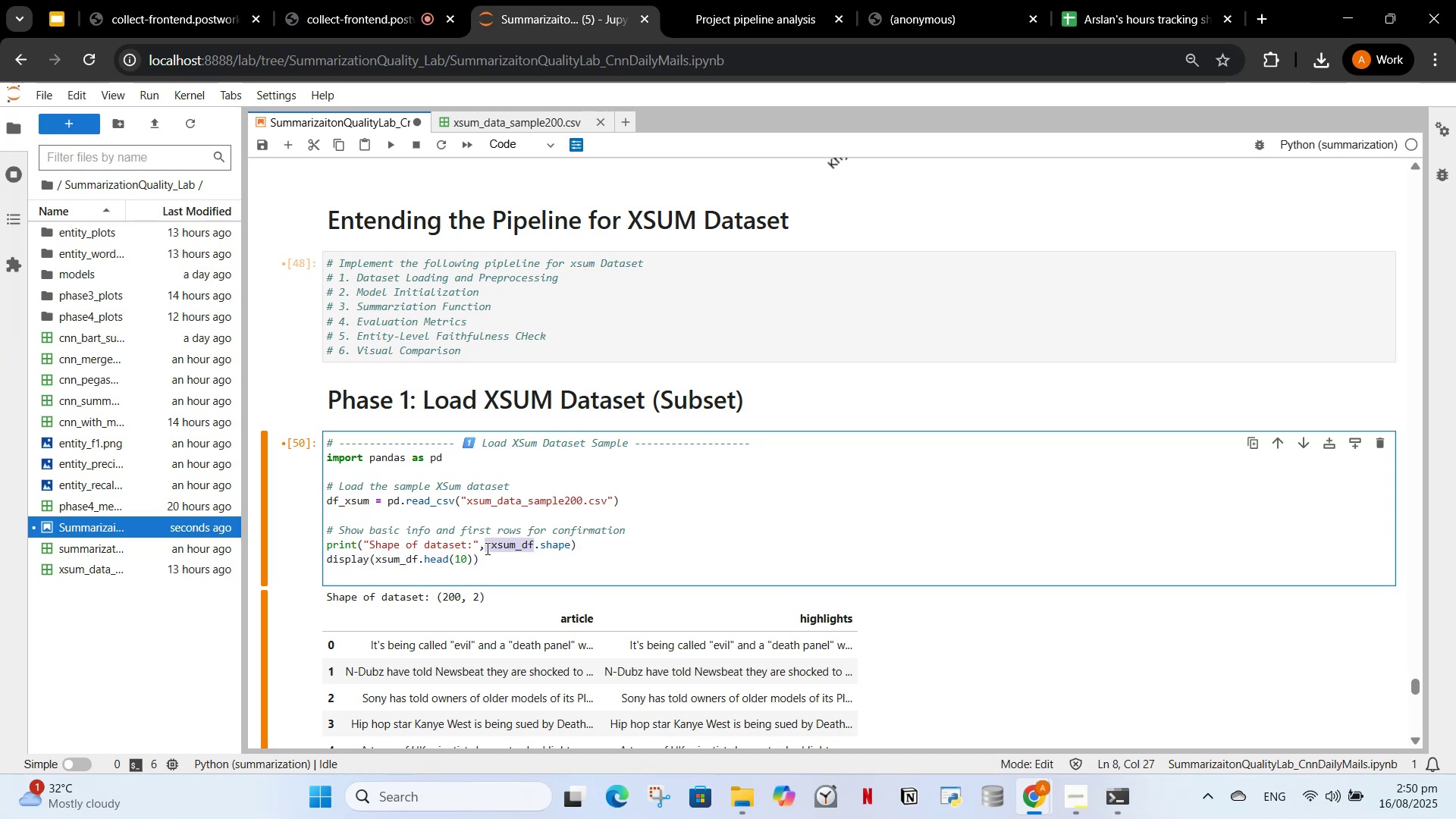 
key(Backspace)
type( df_xsum)
 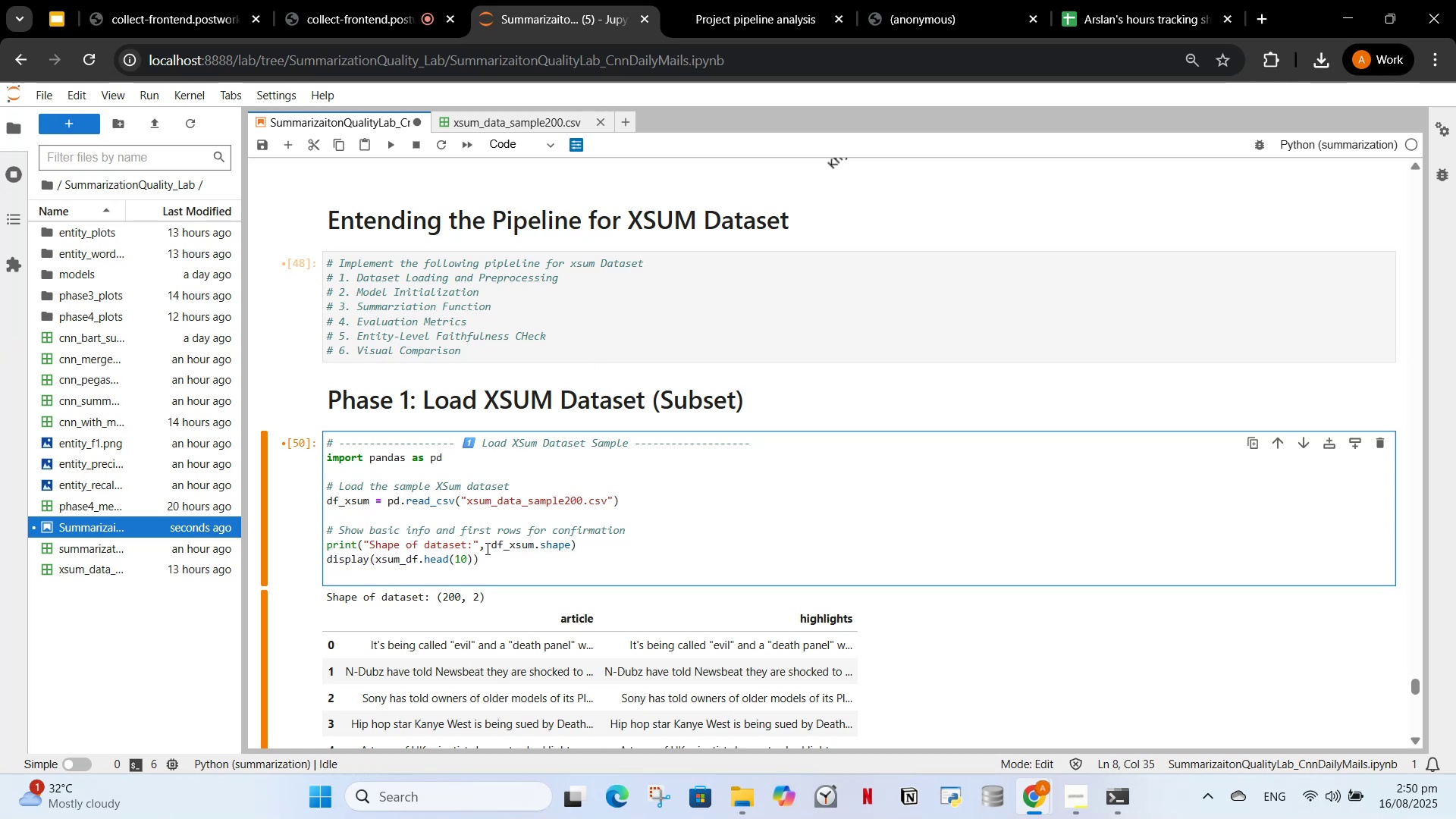 
scroll: coordinate [733, 362], scroll_direction: down, amount: 1.0
 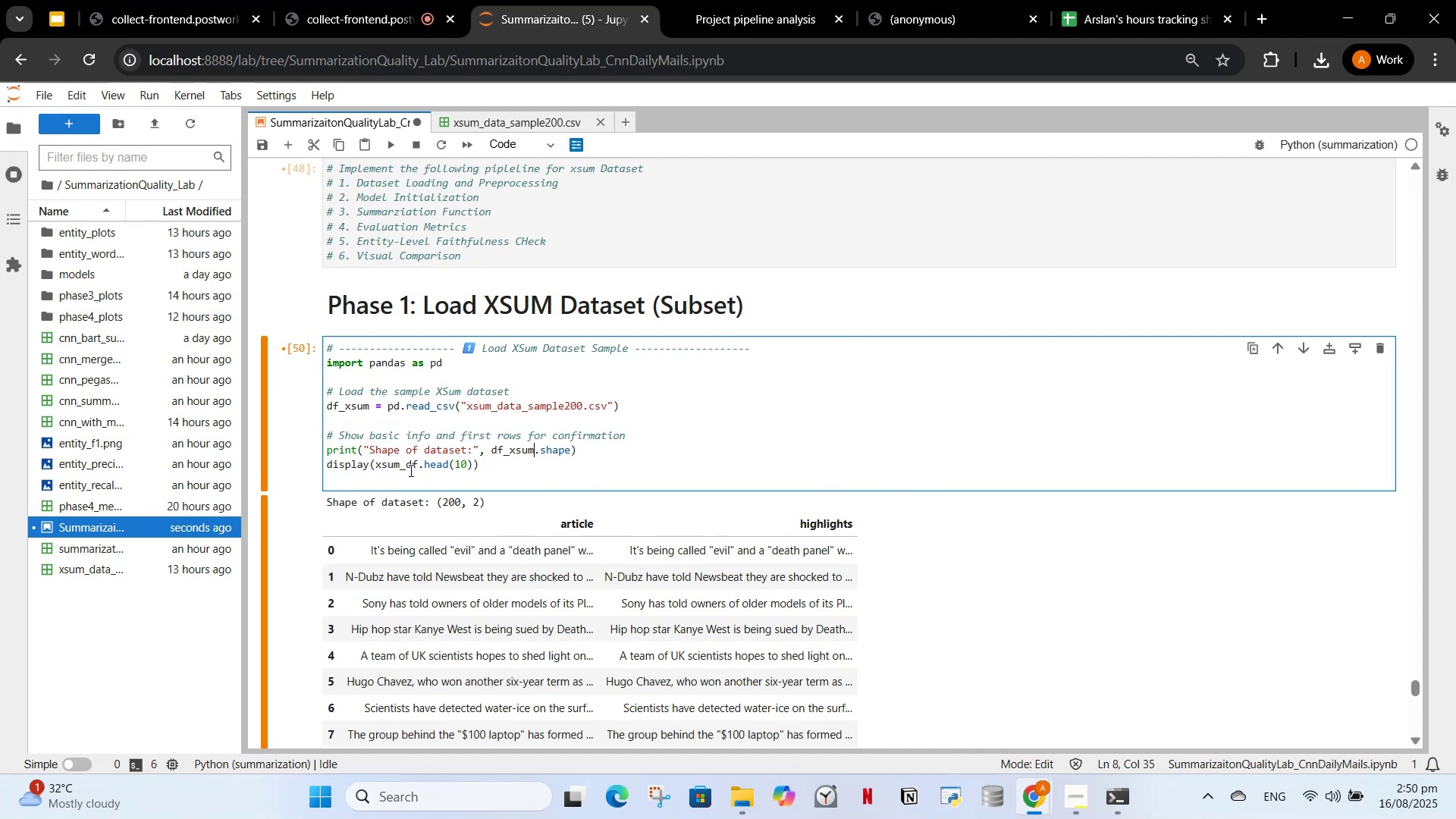 
left_click_drag(start_coordinate=[417, 466], to_coordinate=[376, 459])
 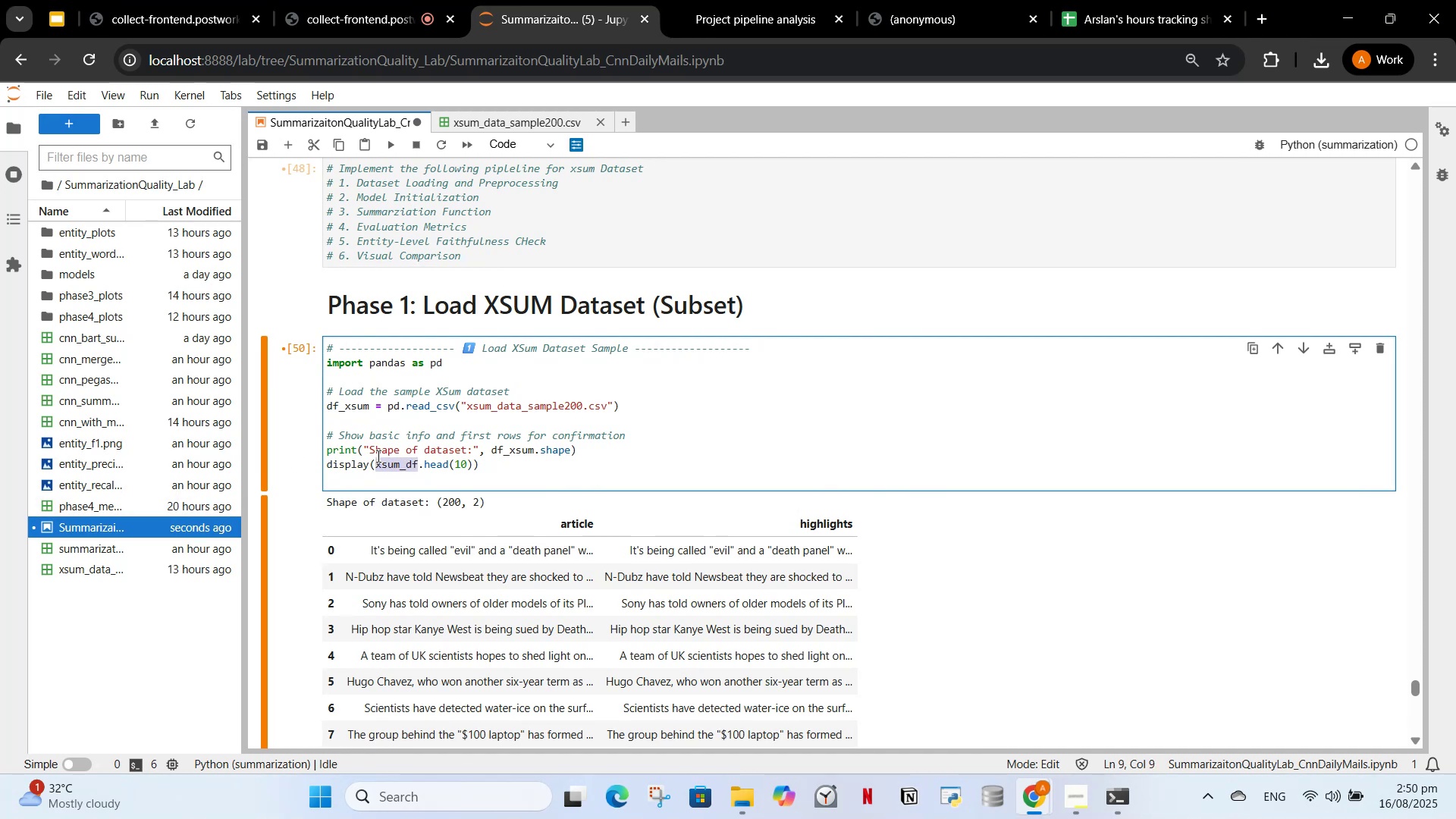 
key(Backspace)
type(df_scum)
key(Backspace)
key(Backspace)
key(Backspace)
key(Backspace)
type(su)
key(Backspace)
key(Backspace)
type(xsum)
 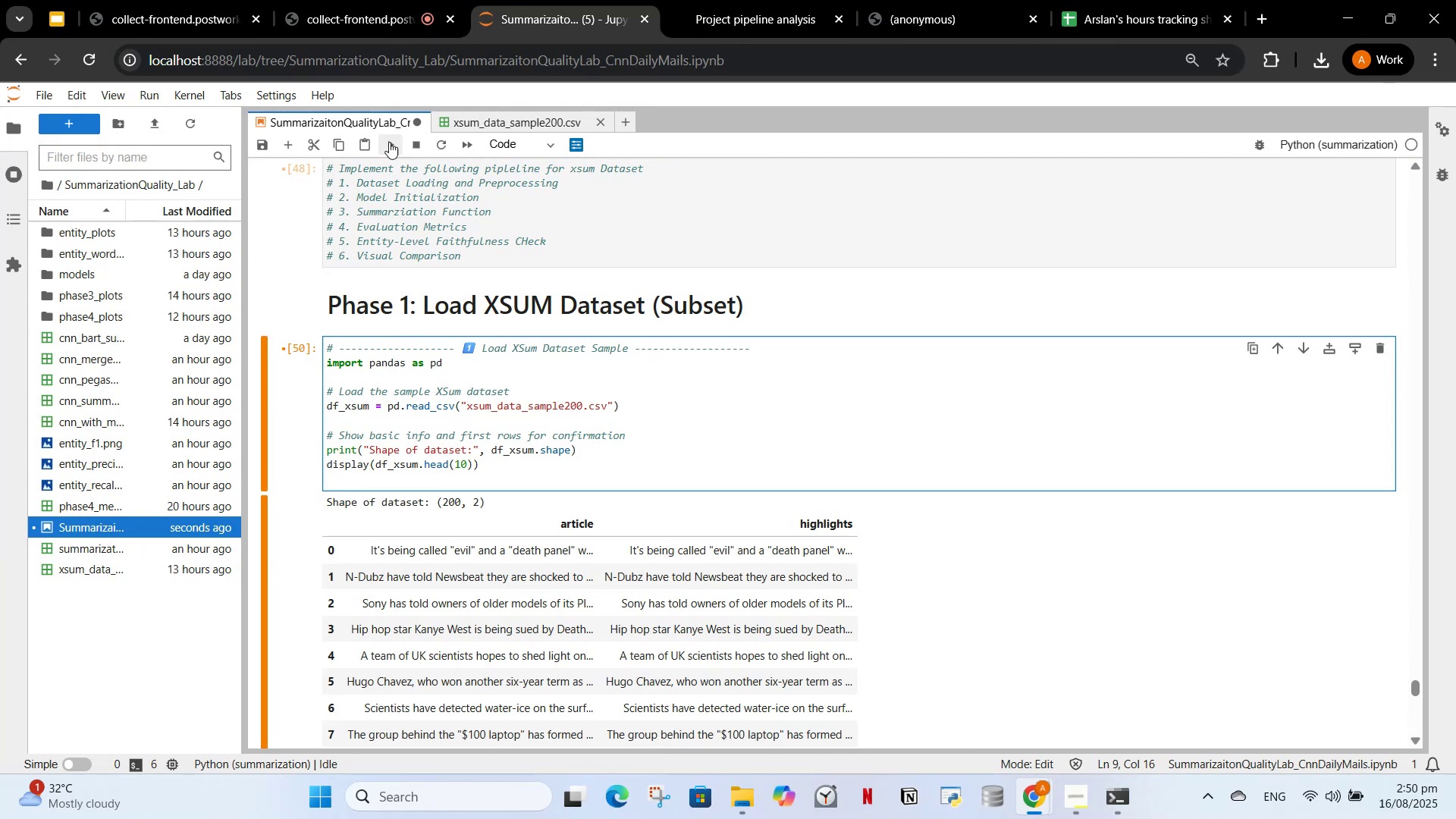 
left_click([392, 149])
 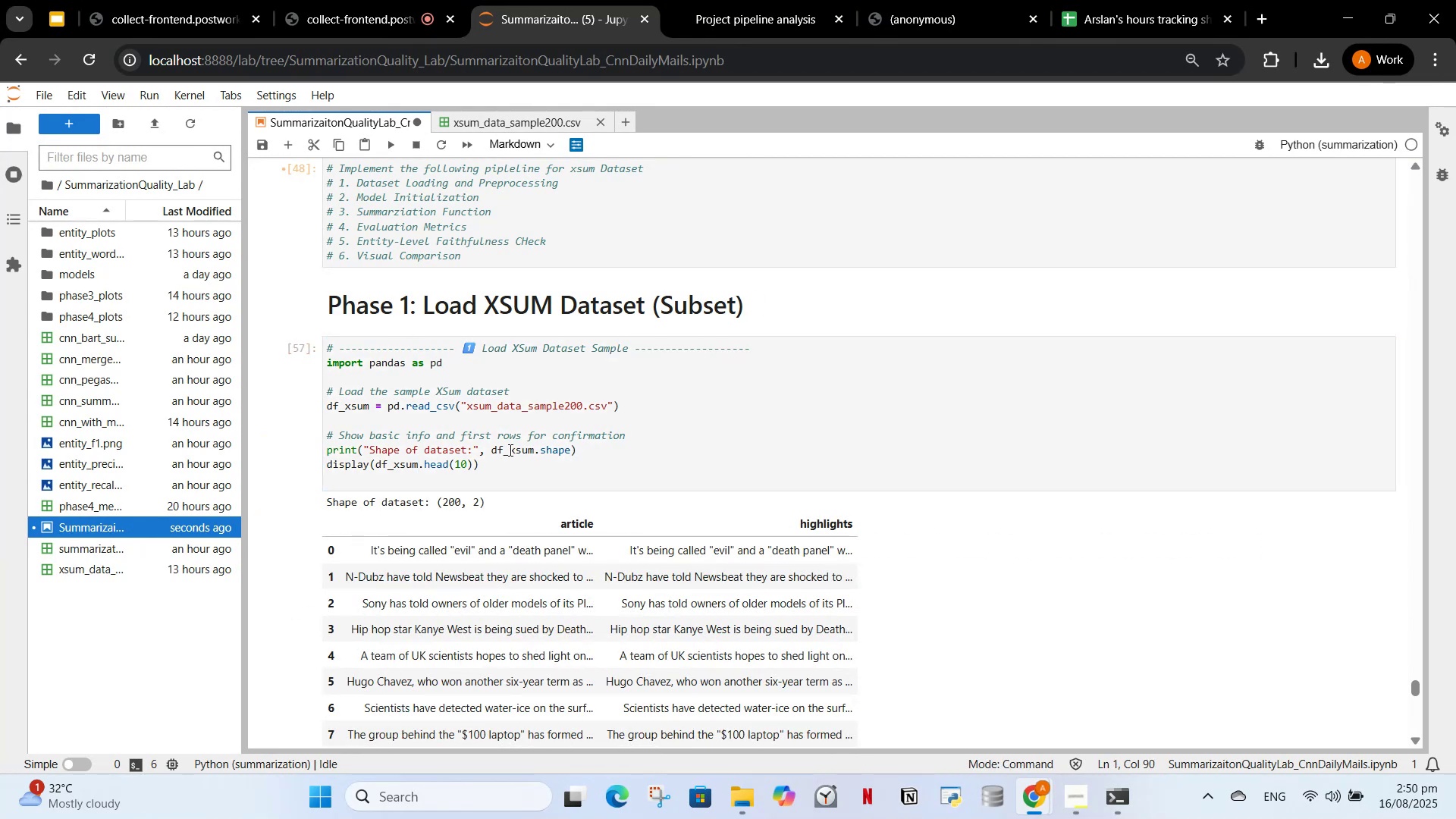 
scroll: coordinate [510, 389], scroll_direction: down, amount: 7.0
 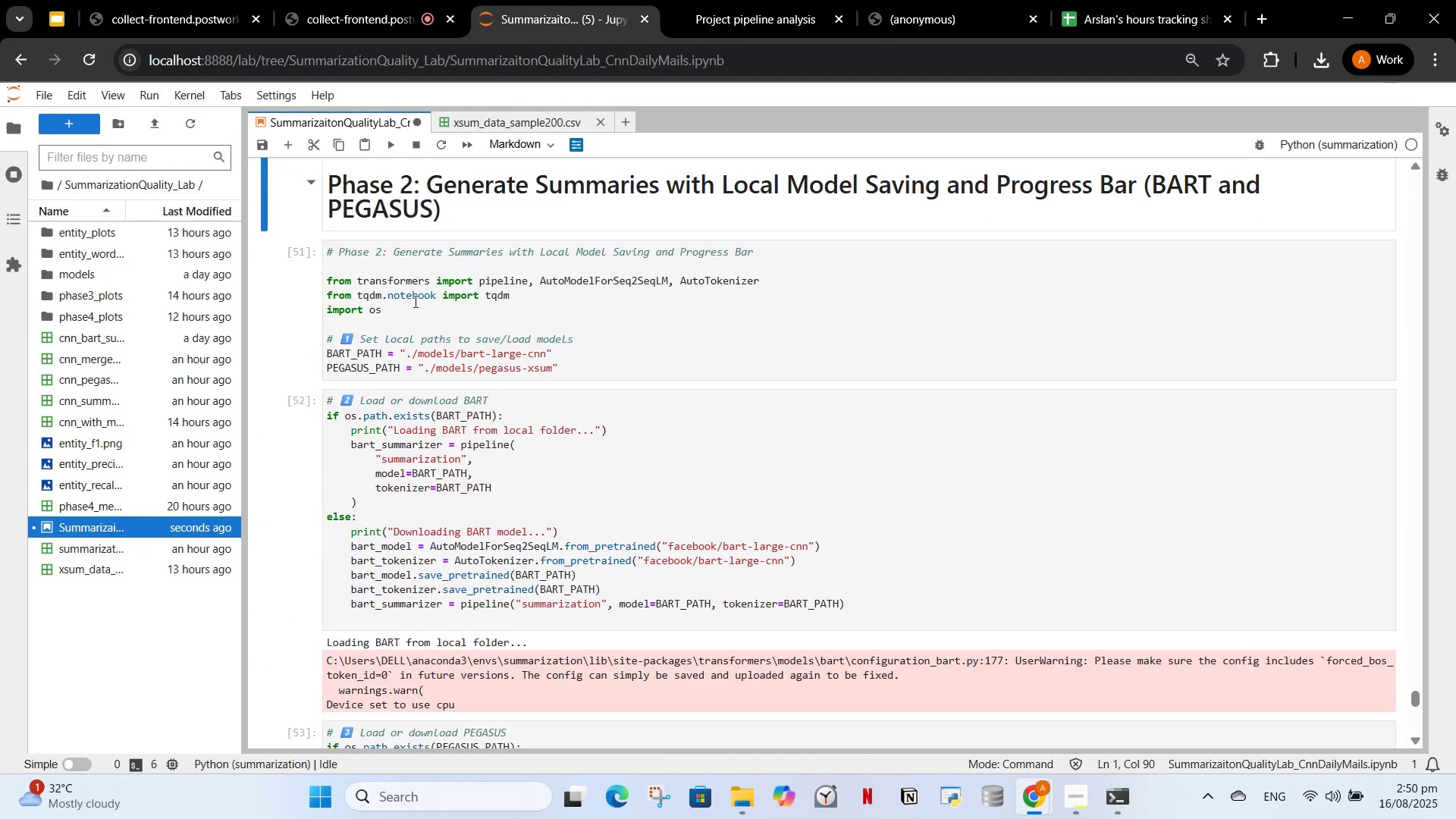 
left_click([414, 299])
 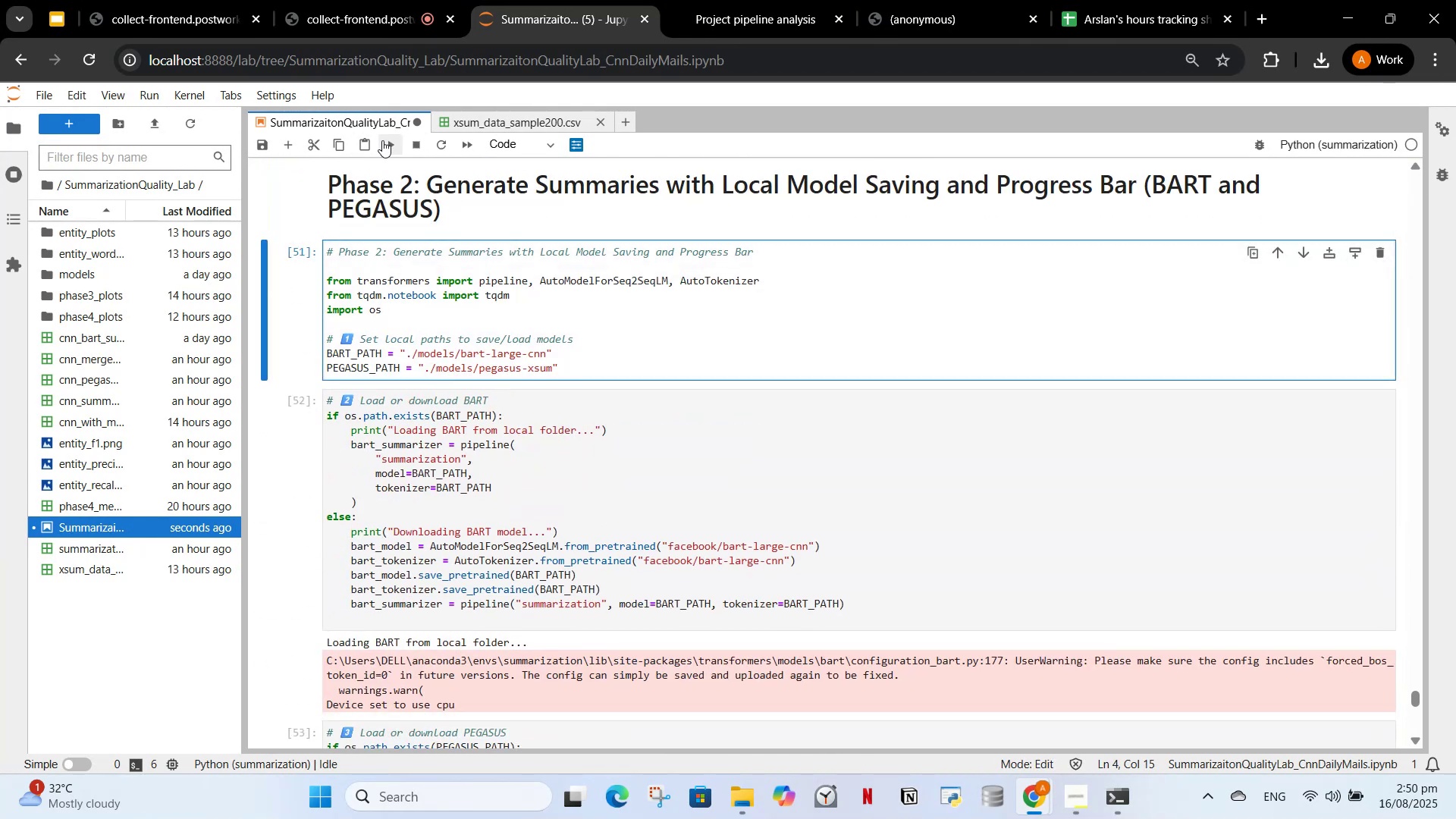 
left_click([384, 142])
 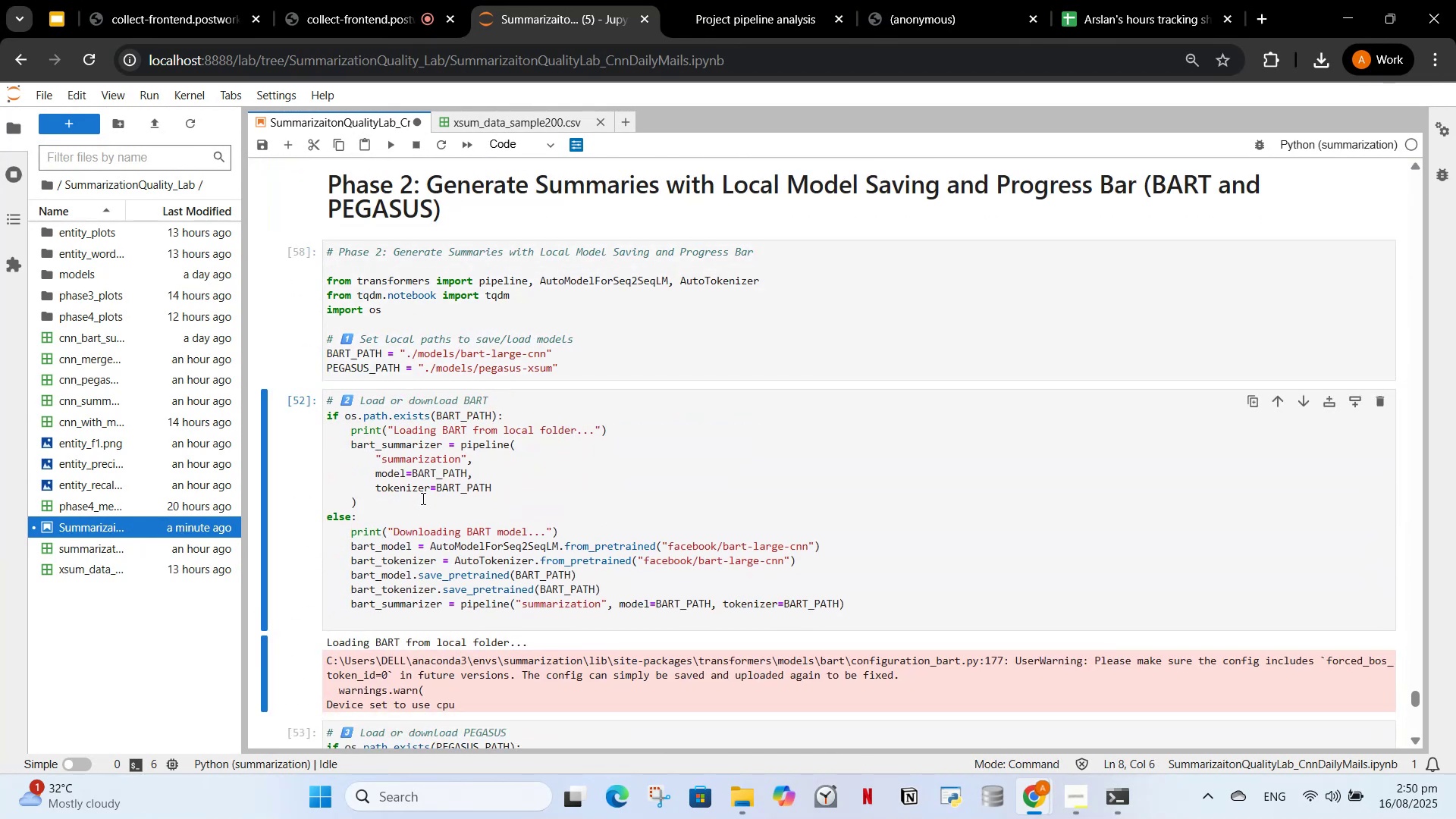 
left_click([422, 498])
 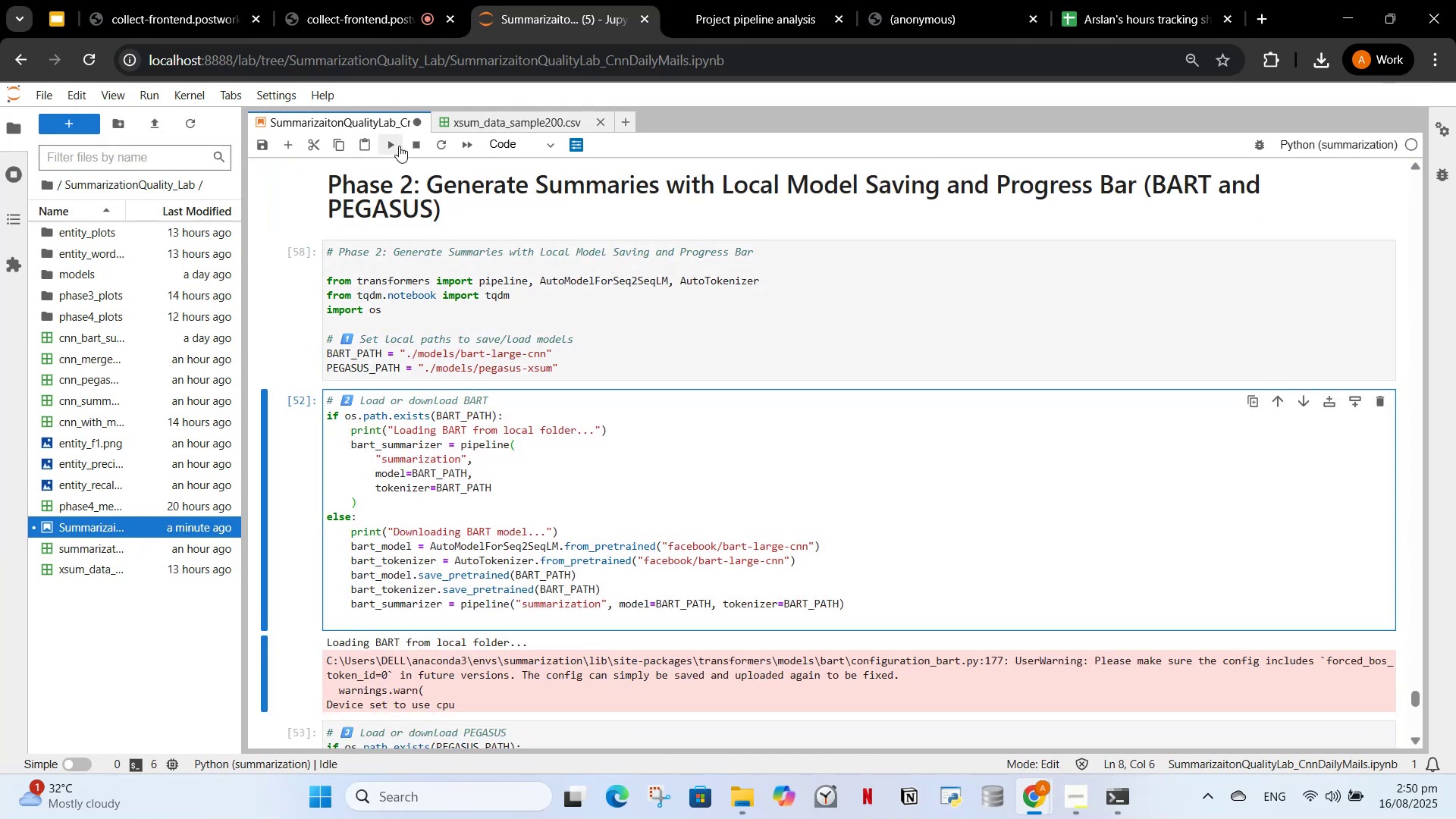 
left_click([397, 146])
 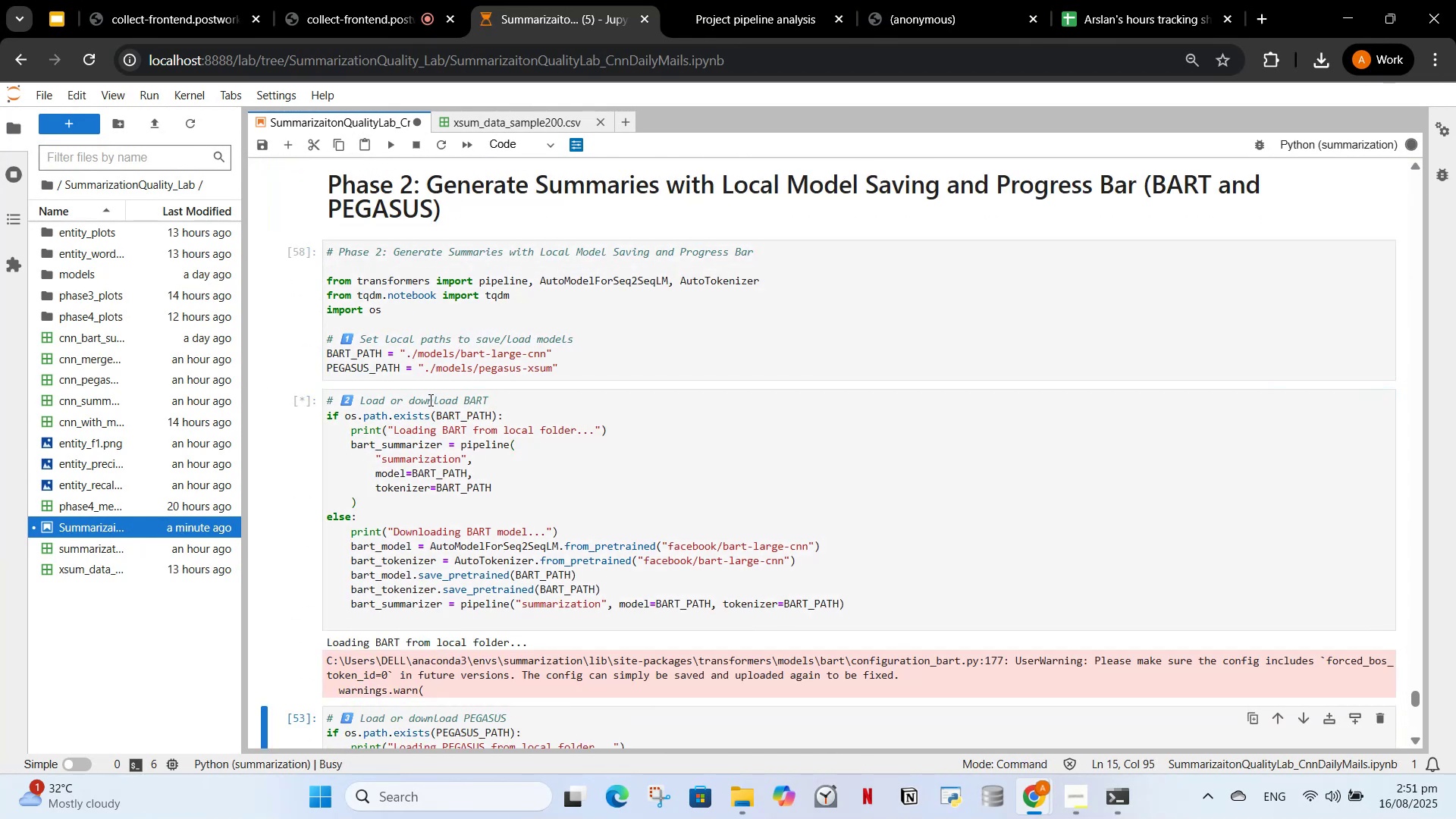 
scroll: coordinate [421, 398], scroll_direction: down, amount: 5.0
 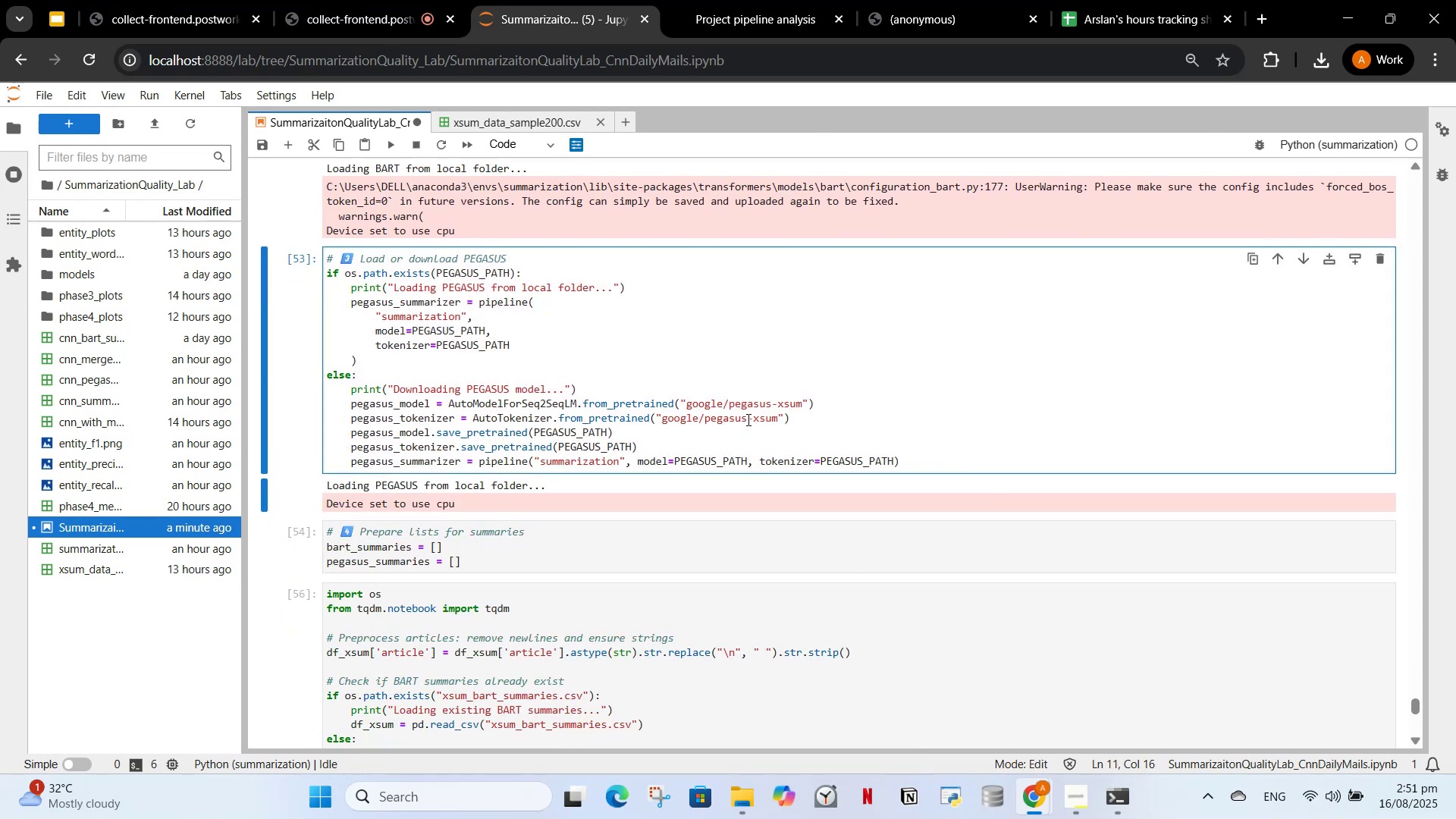 
wait(7.14)
 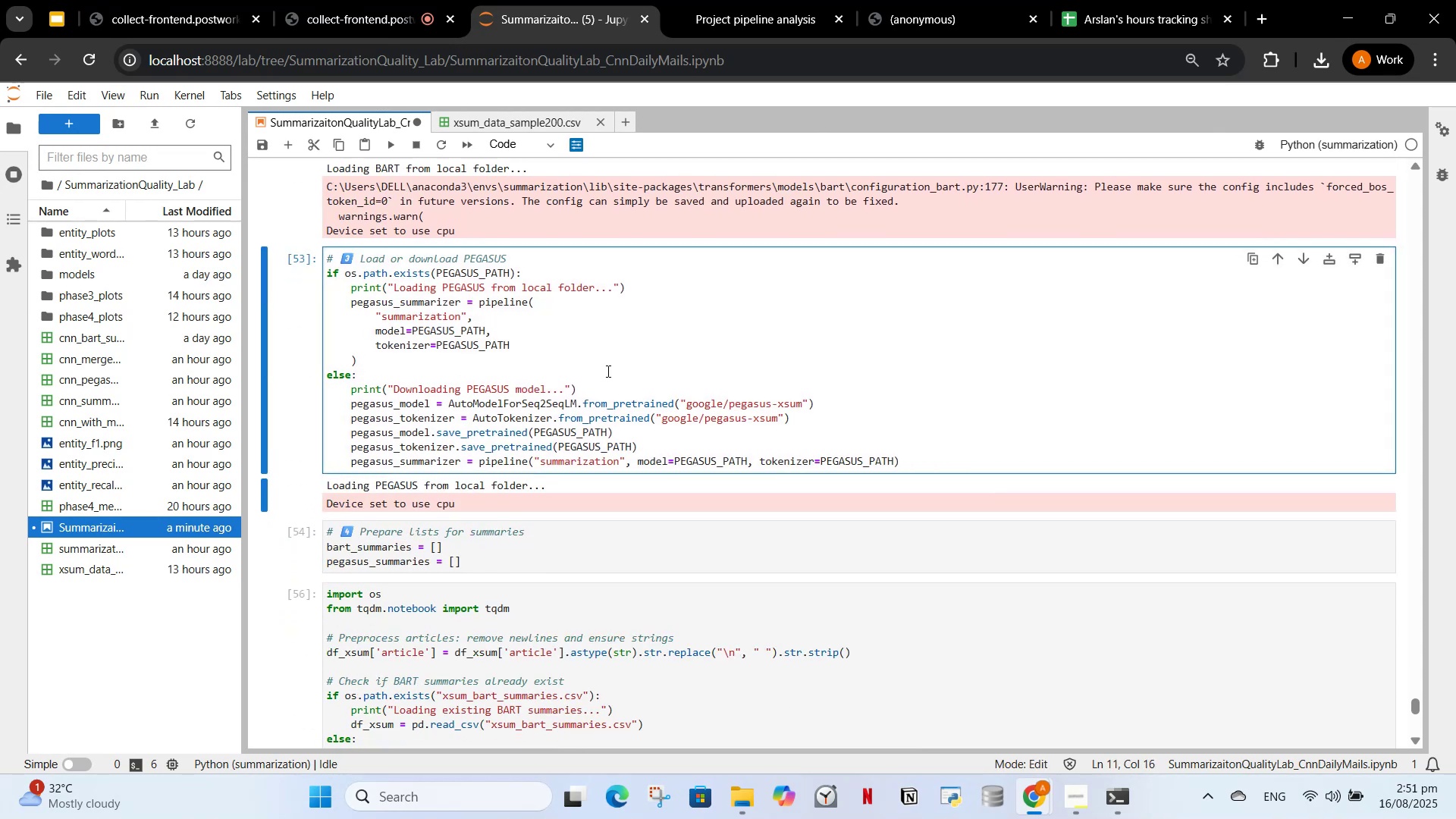 
scroll: coordinate [374, 673], scroll_direction: up, amount: 4.0
 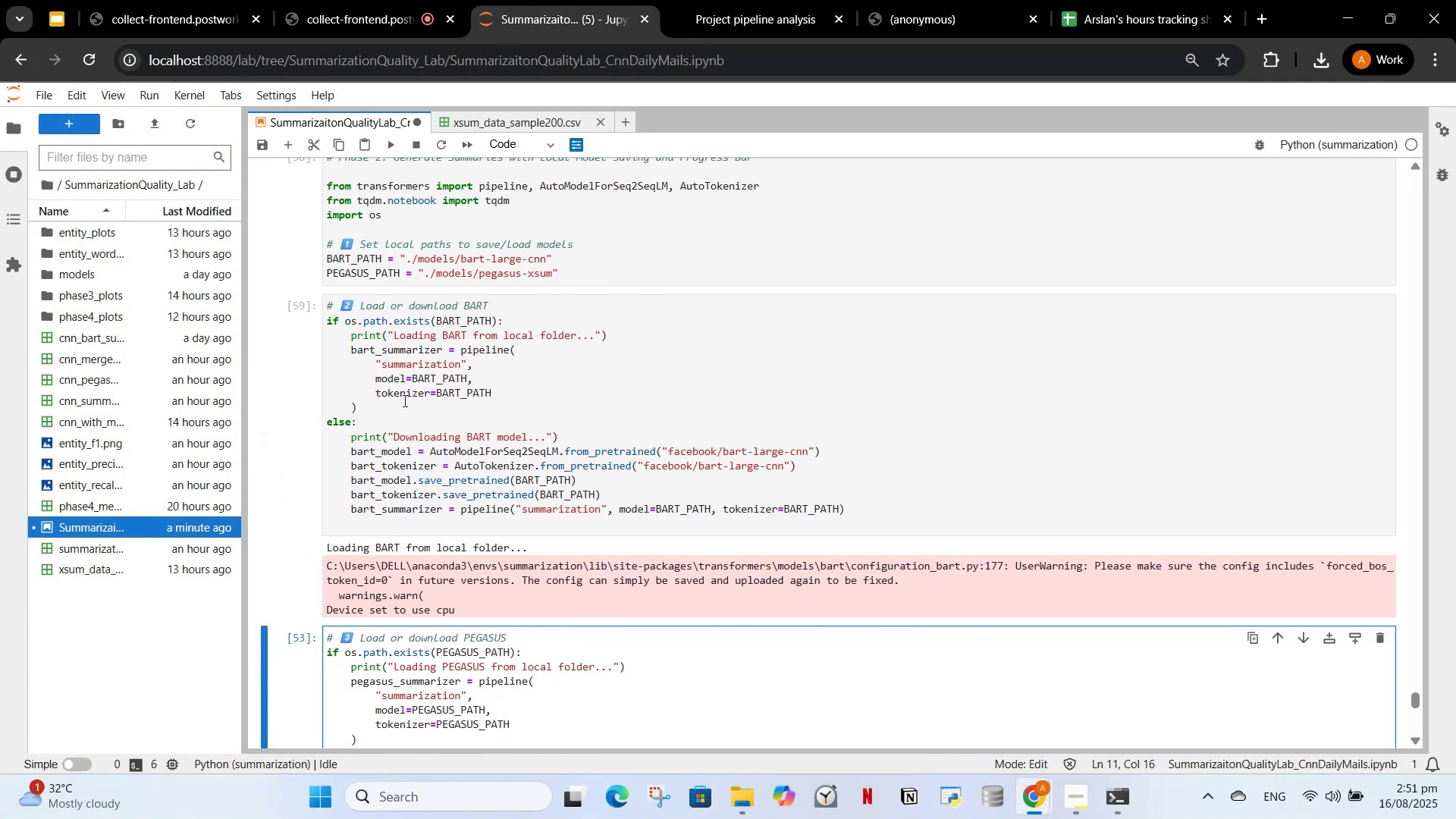 
wait(5.18)
 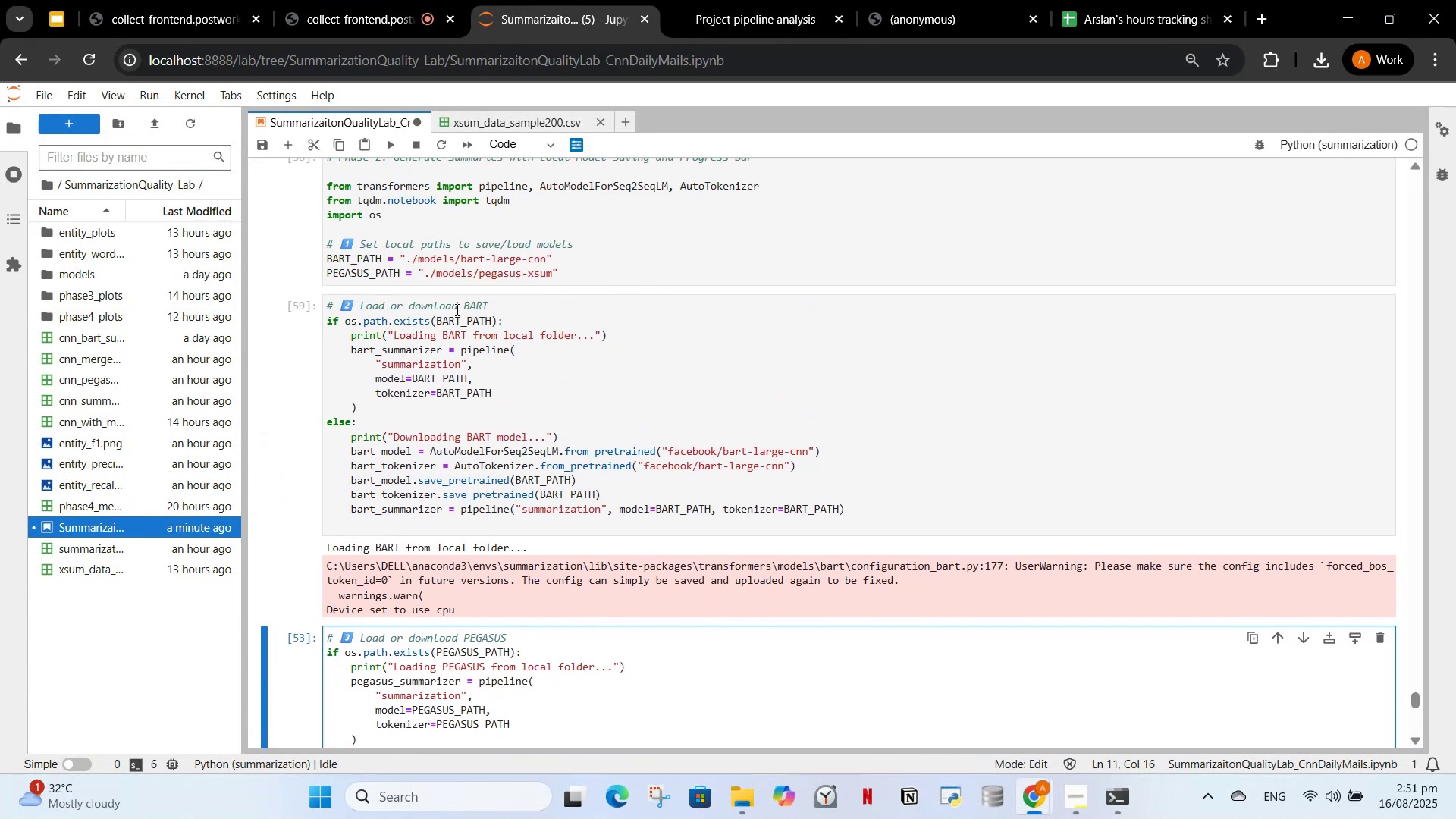 
scroll: coordinate [450, 467], scroll_direction: down, amount: 5.0
 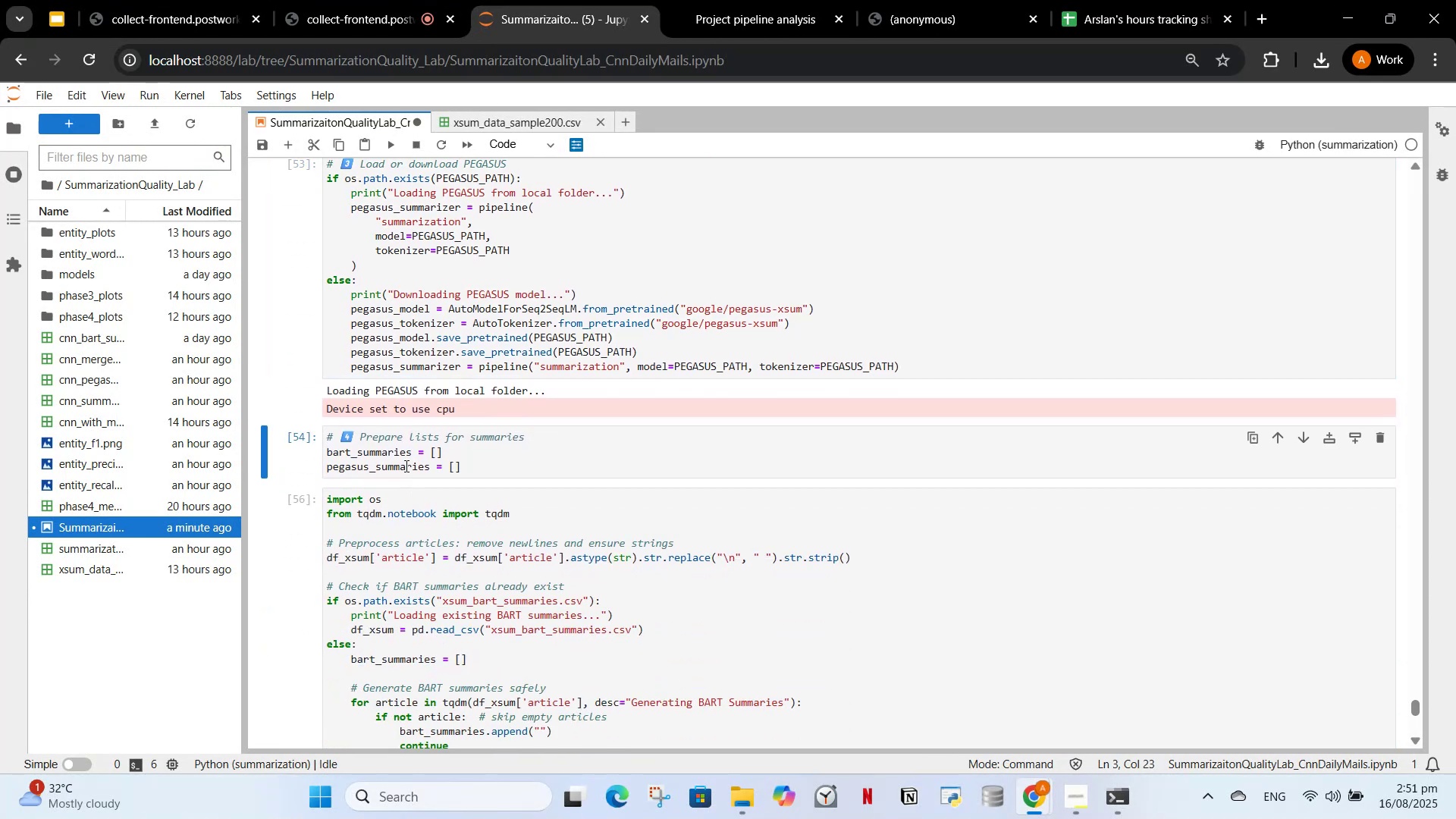 
double_click([404, 461])
 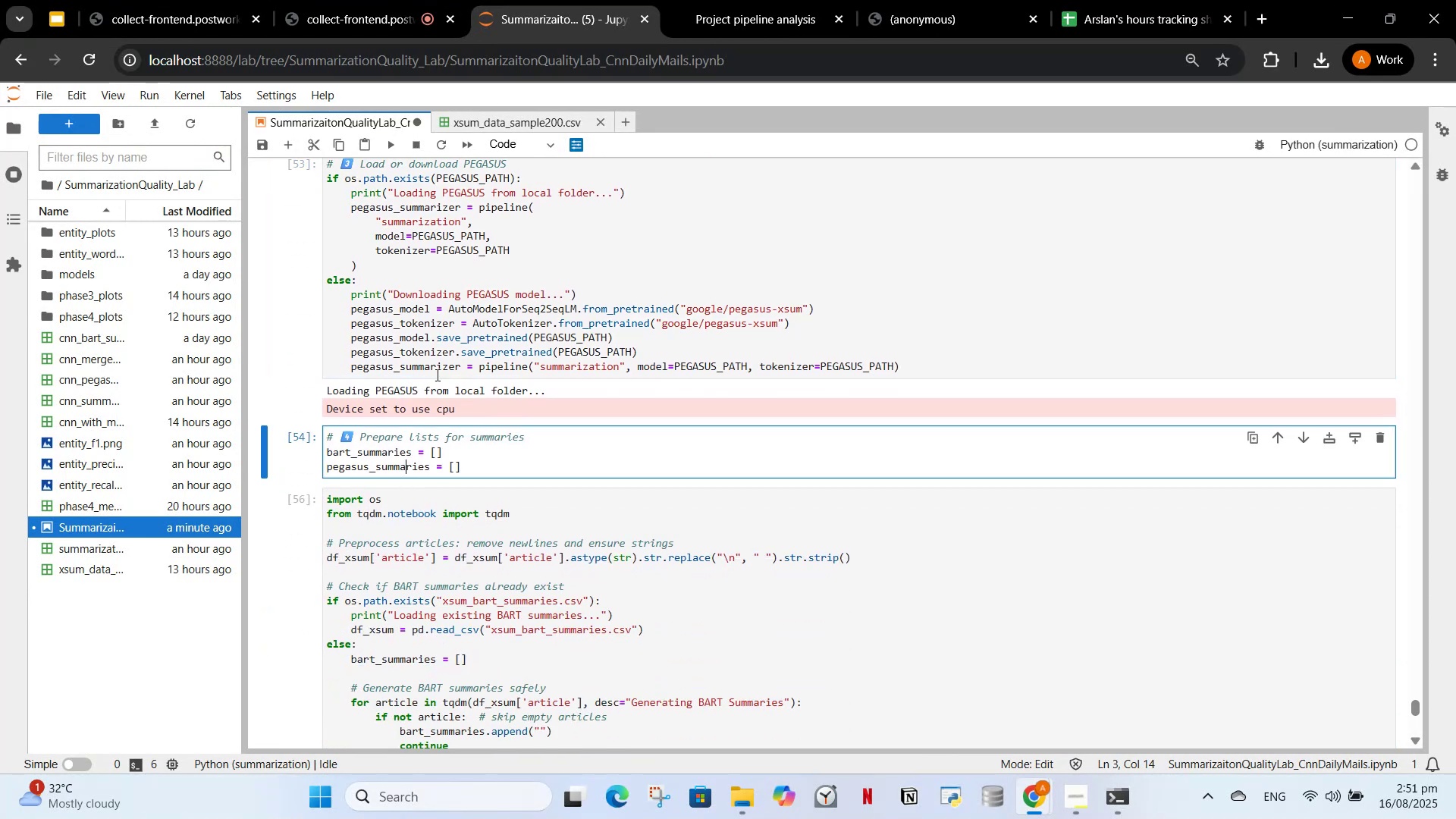 
scroll: coordinate [441, 359], scroll_direction: up, amount: 3.0
 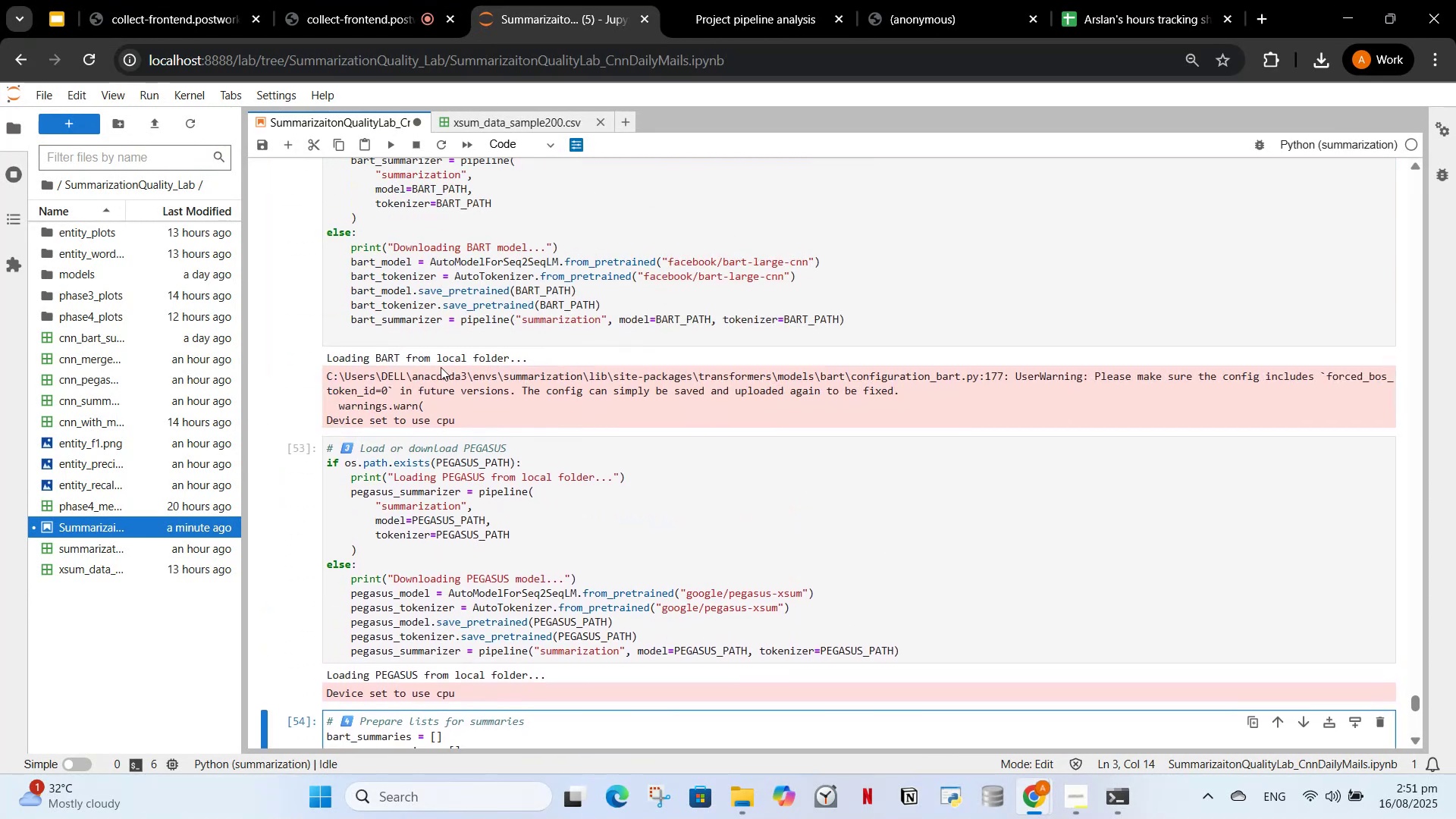 
scroll: coordinate [437, 378], scroll_direction: down, amount: 2.0
 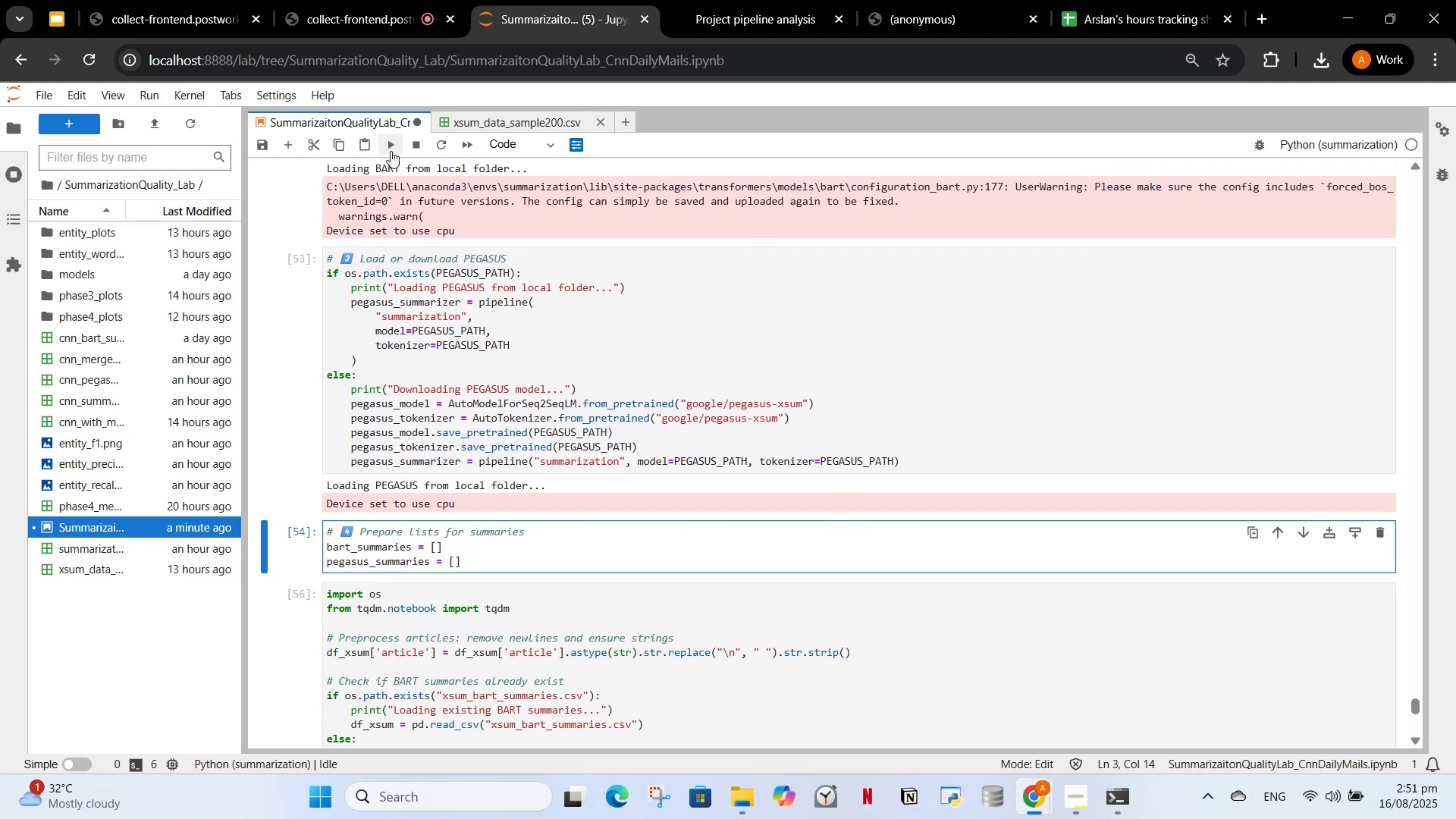 
scroll: coordinate [460, 419], scroll_direction: up, amount: 3.0
 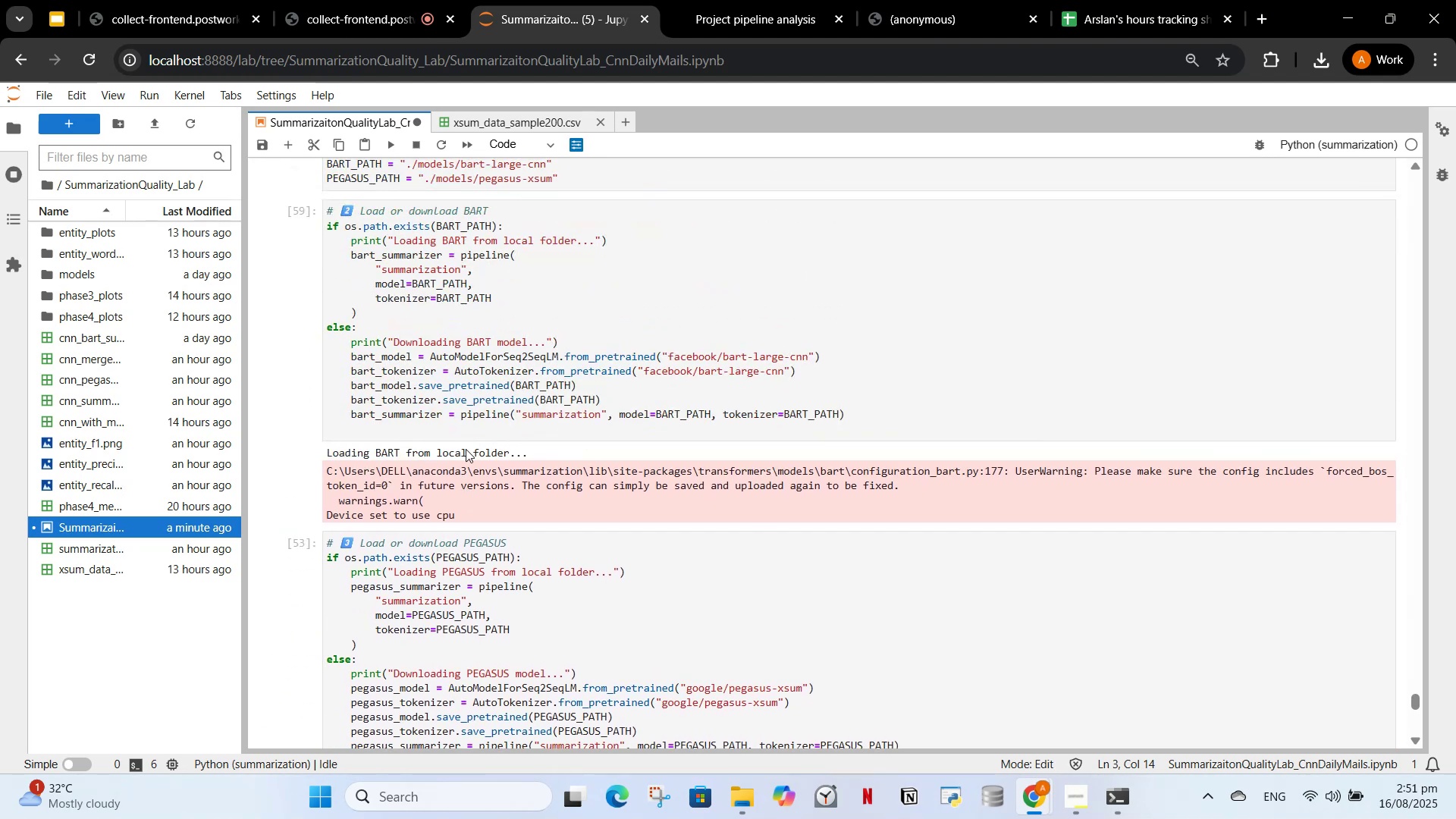 
scroll: coordinate [461, 444], scroll_direction: none, amount: 0.0
 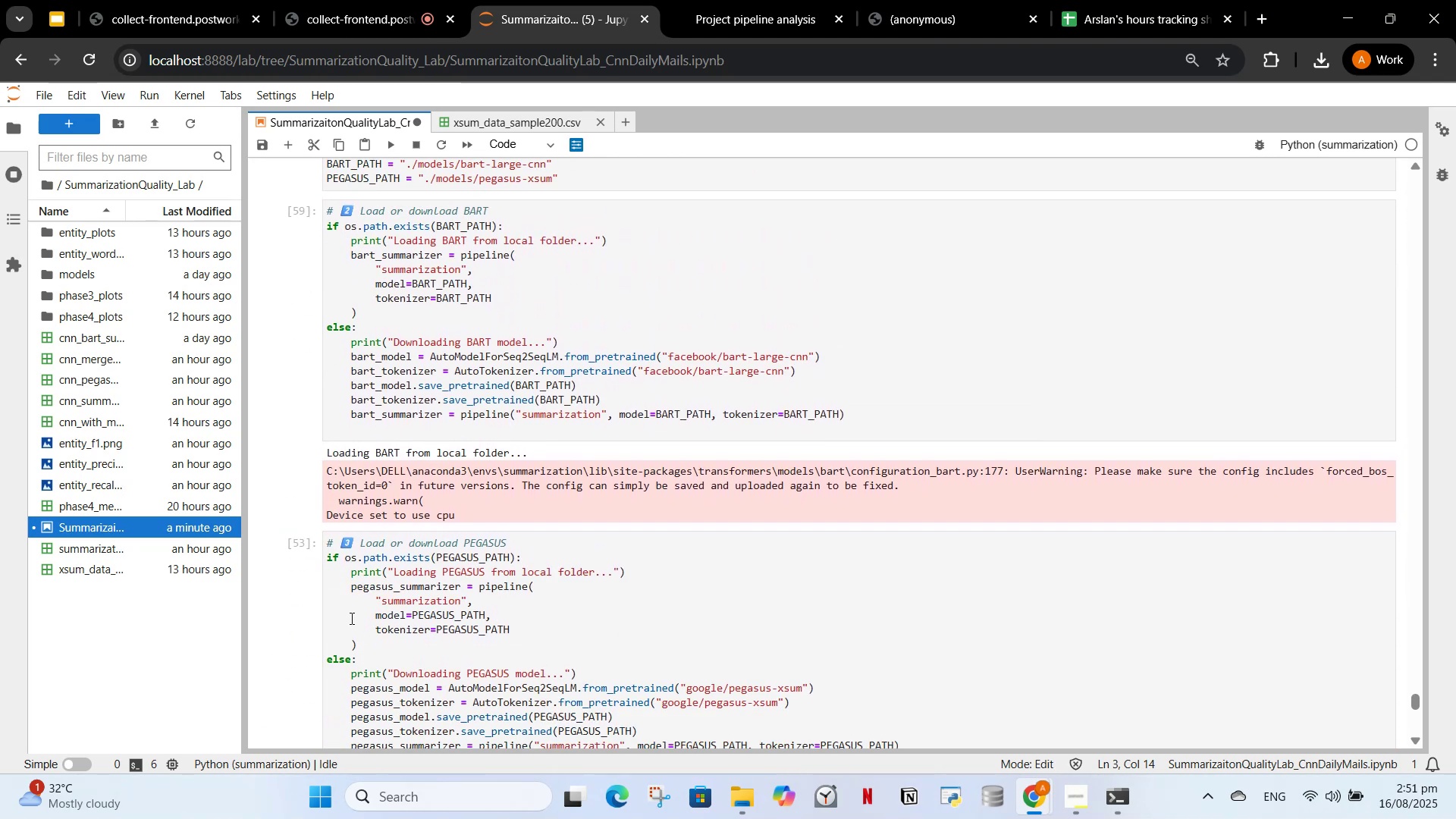 
left_click([354, 622])
 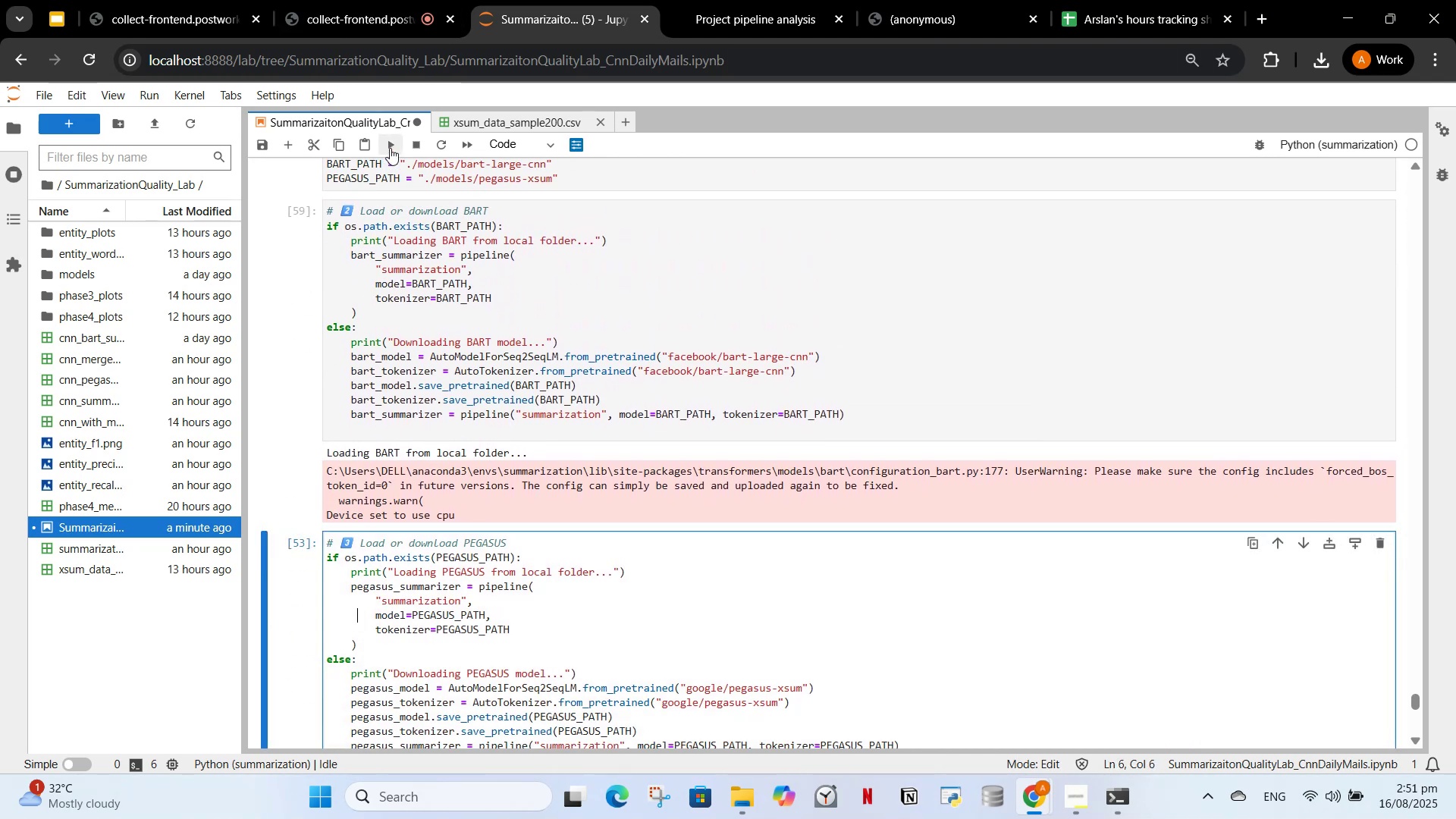 
left_click([390, 144])
 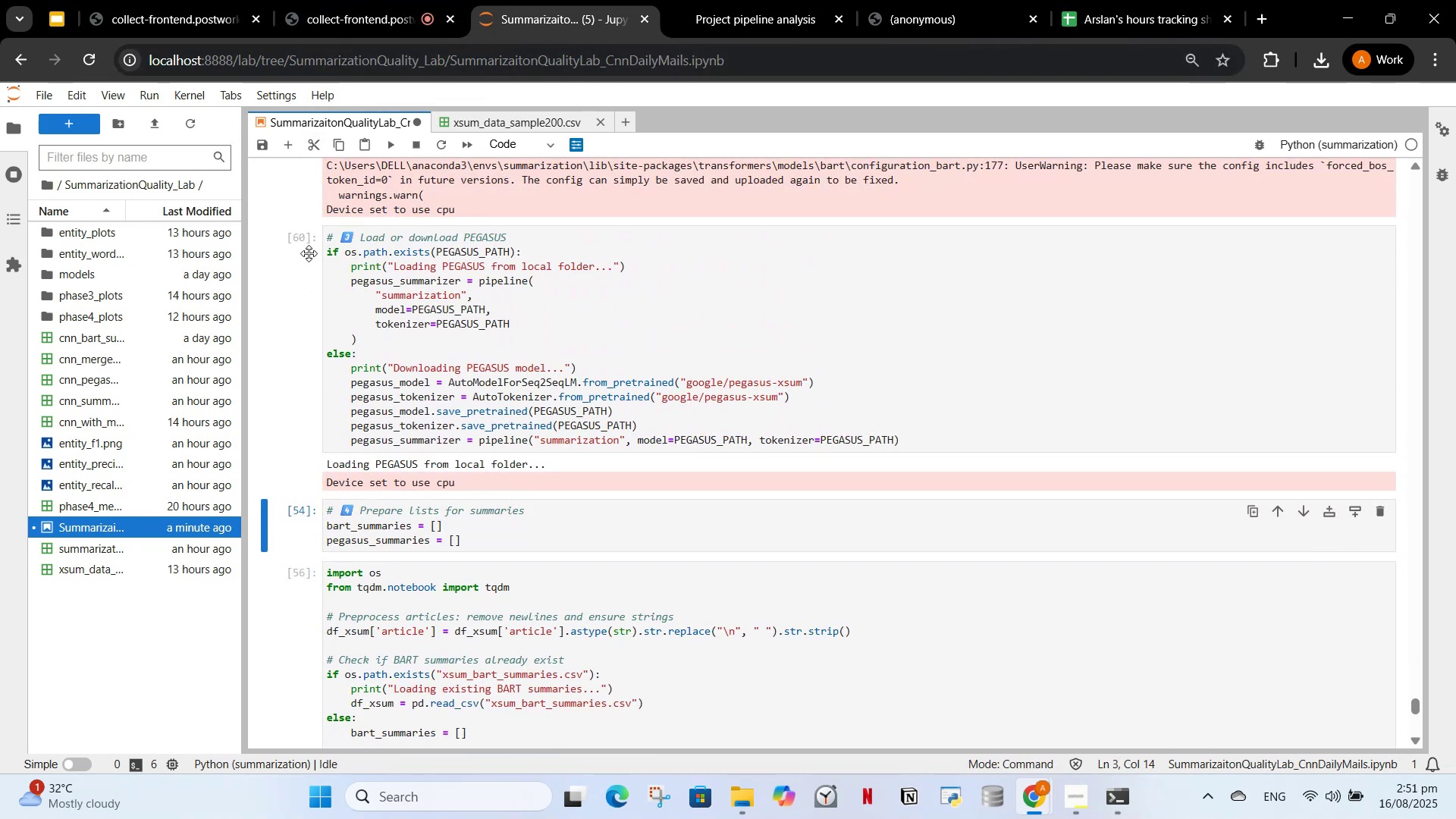 
scroll: coordinate [404, 362], scroll_direction: down, amount: 2.0
 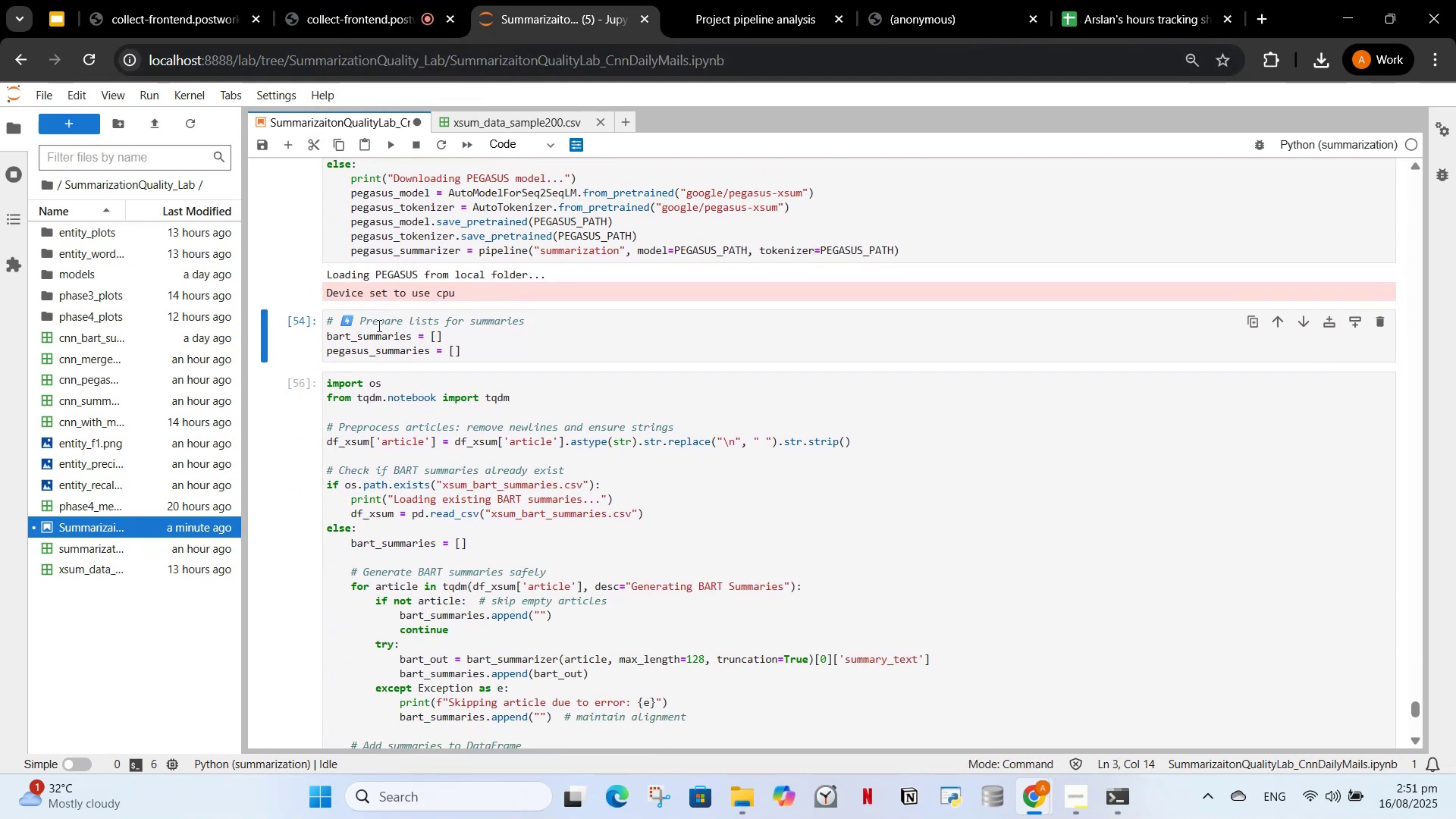 
left_click([378, 325])
 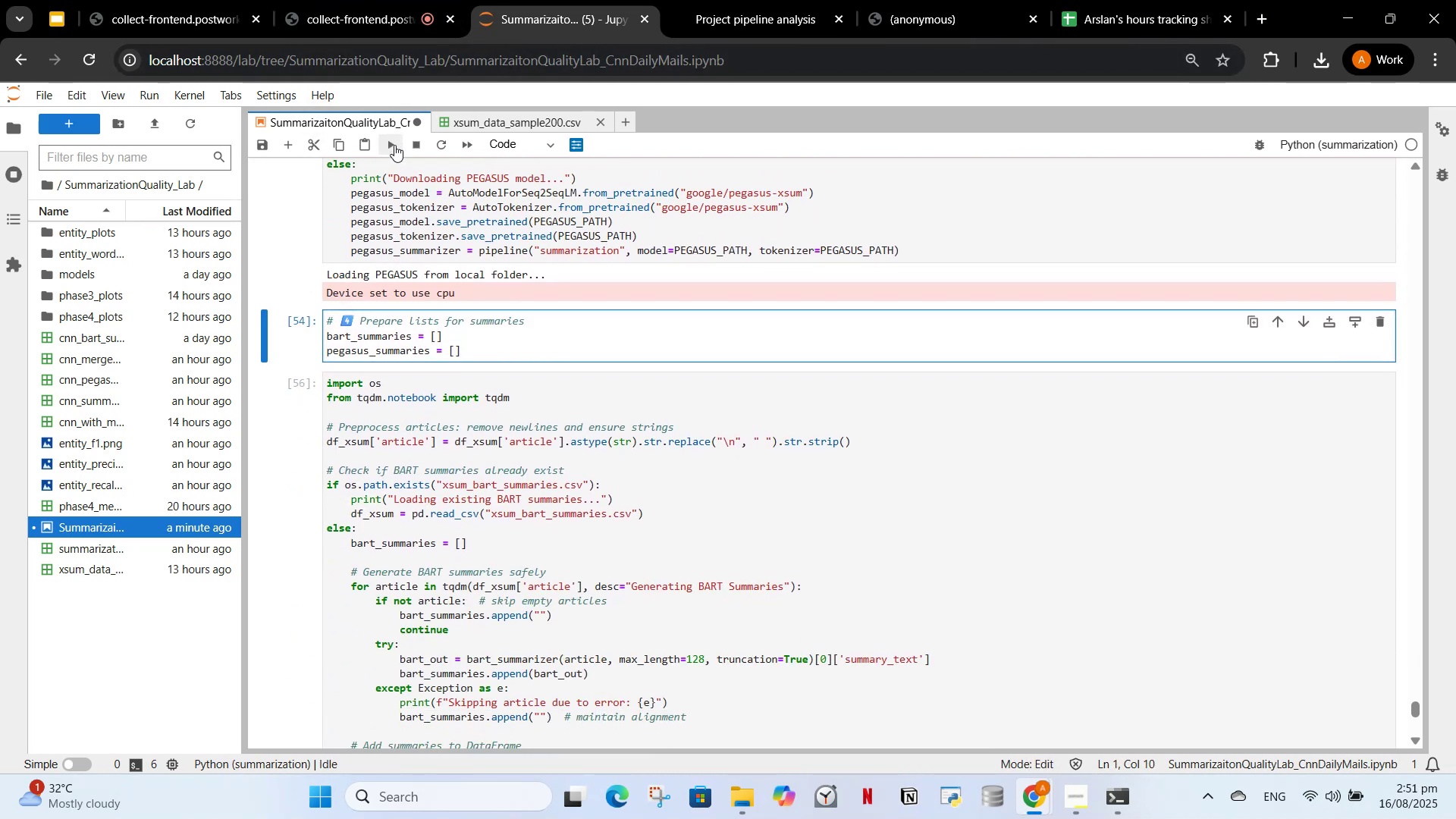 
left_click([394, 145])
 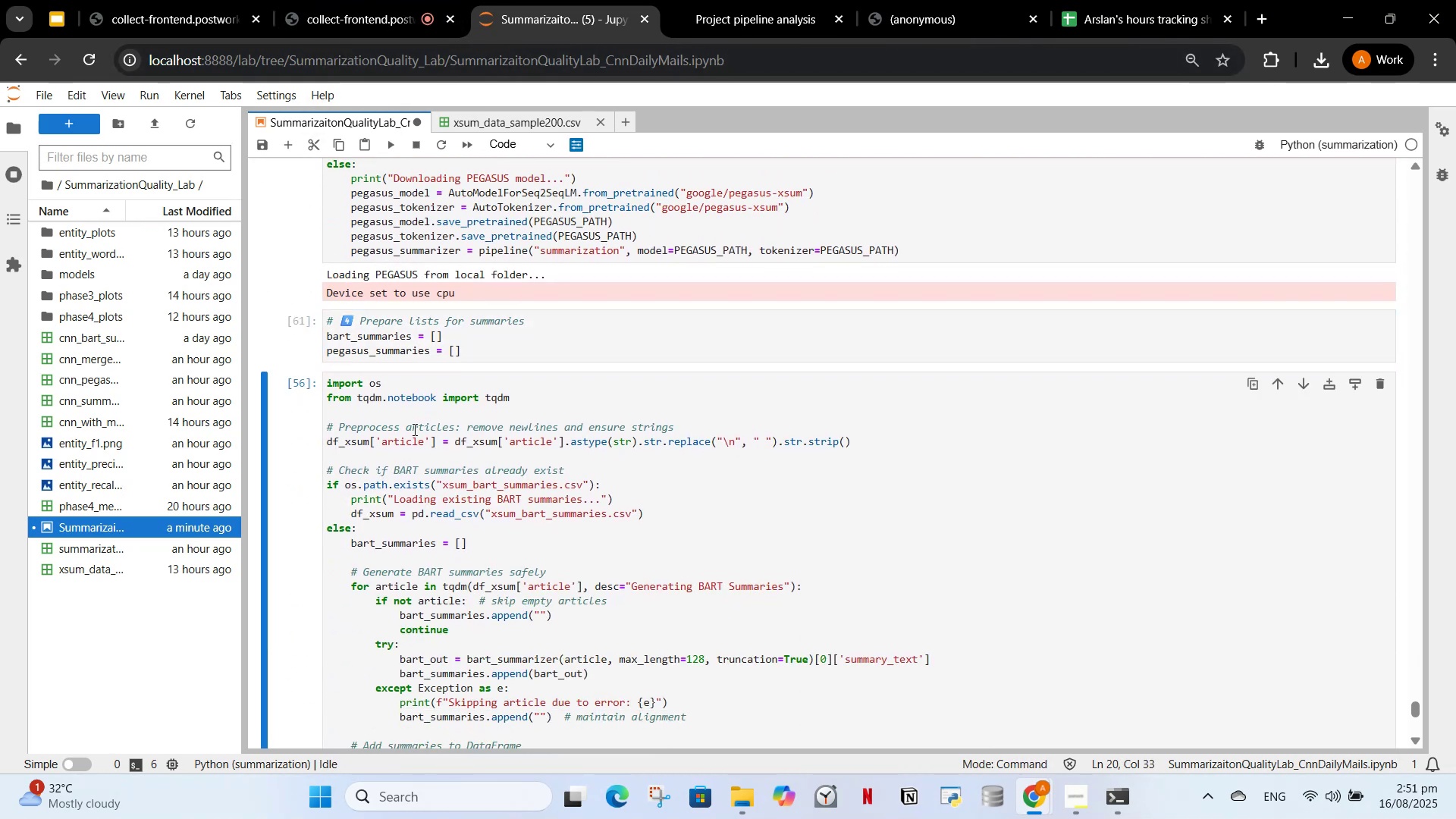 
left_click([420, 449])
 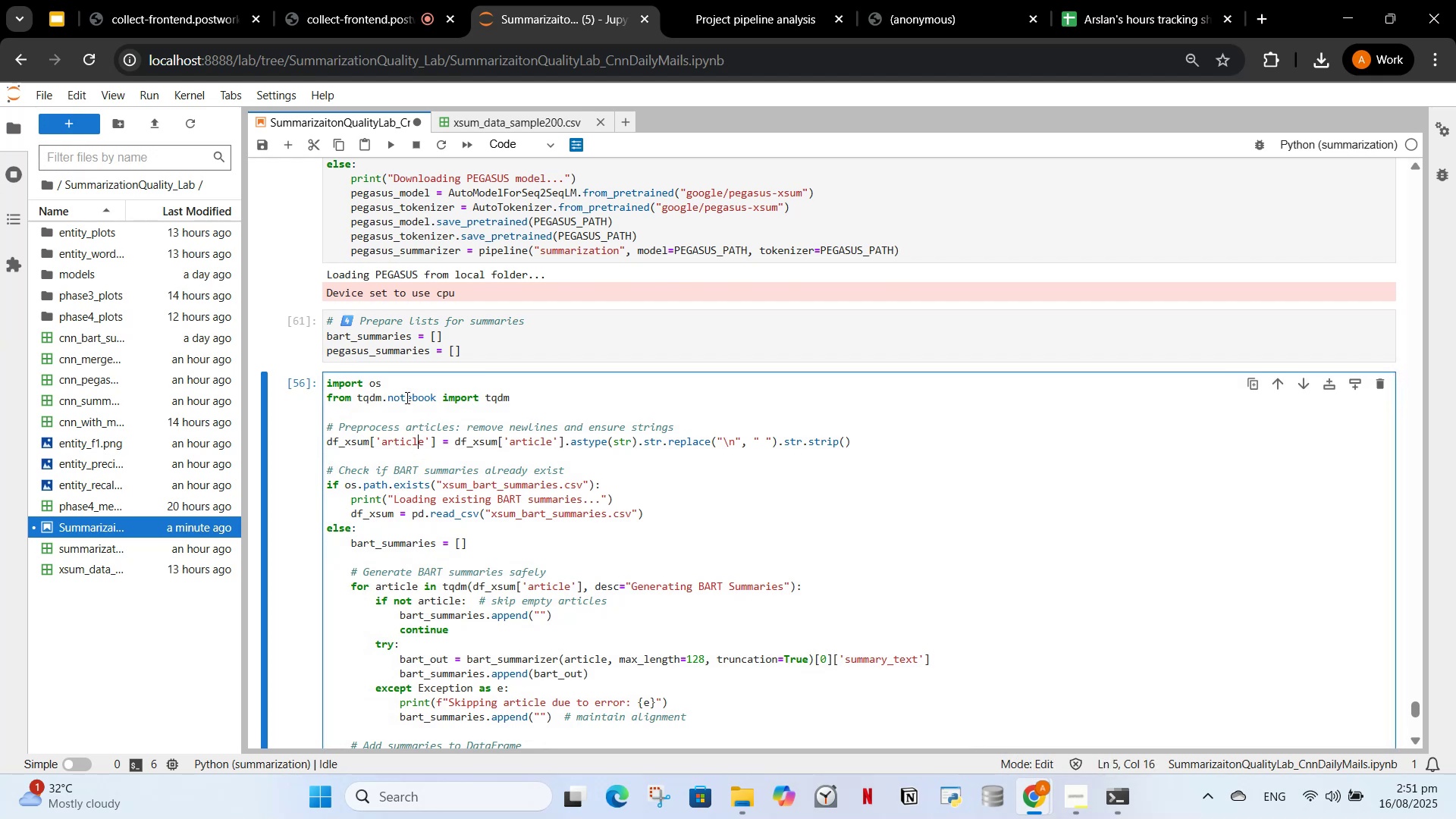 
scroll: coordinate [404, 393], scroll_direction: down, amount: 1.0
 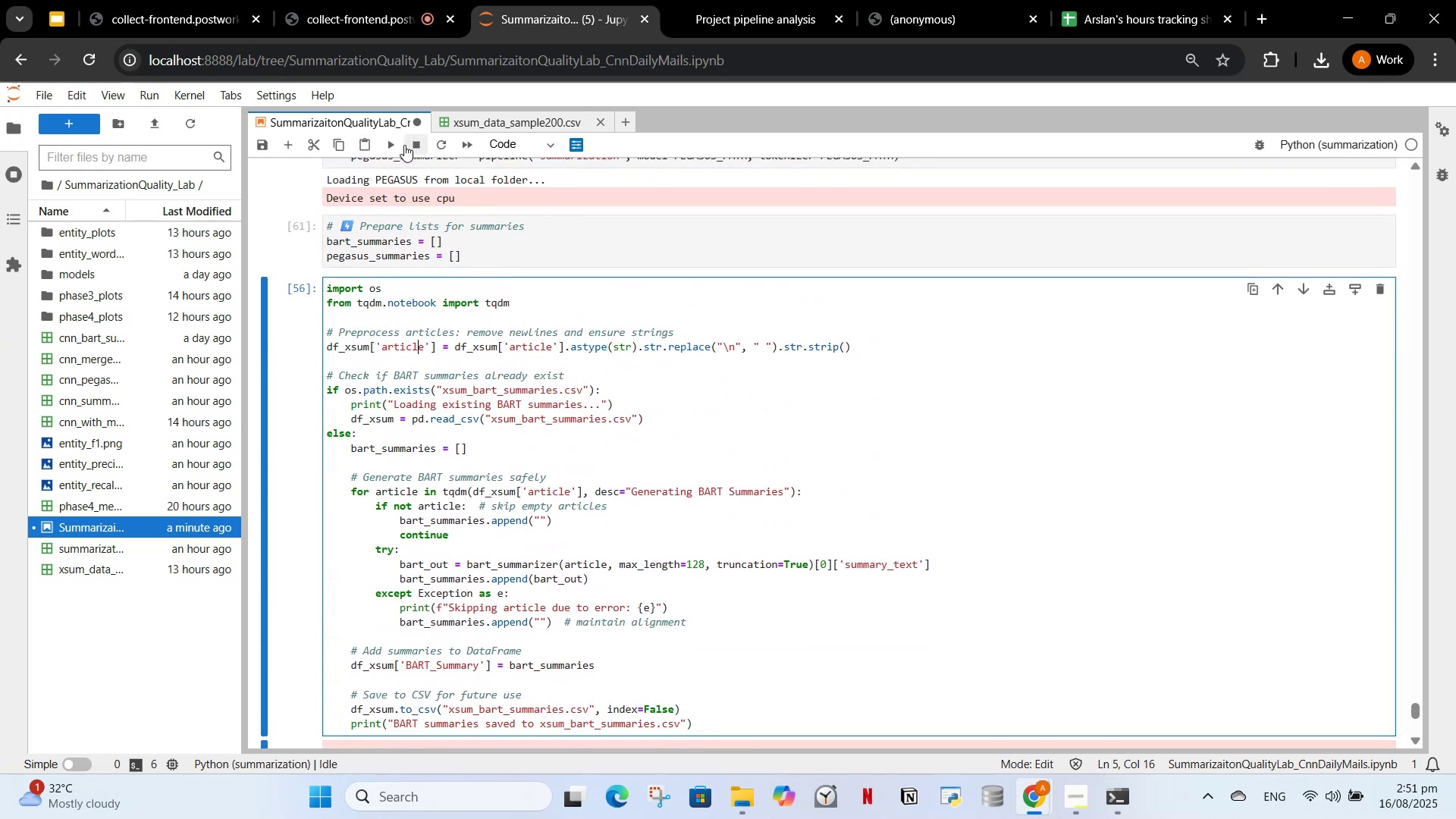 
left_click([394, 148])
 